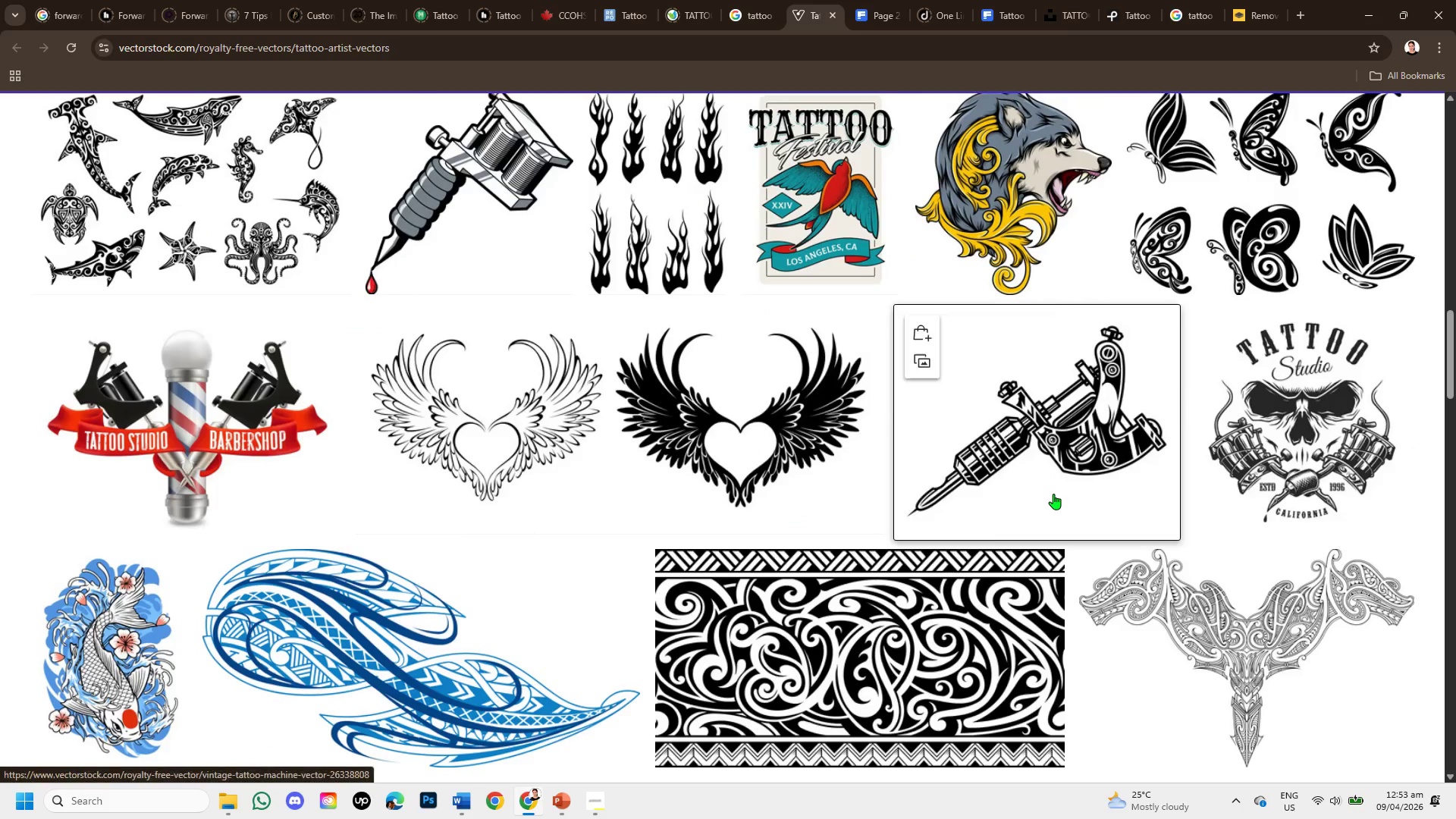 
scroll: coordinate [1065, 486], scroll_direction: up, amount: 5.0
 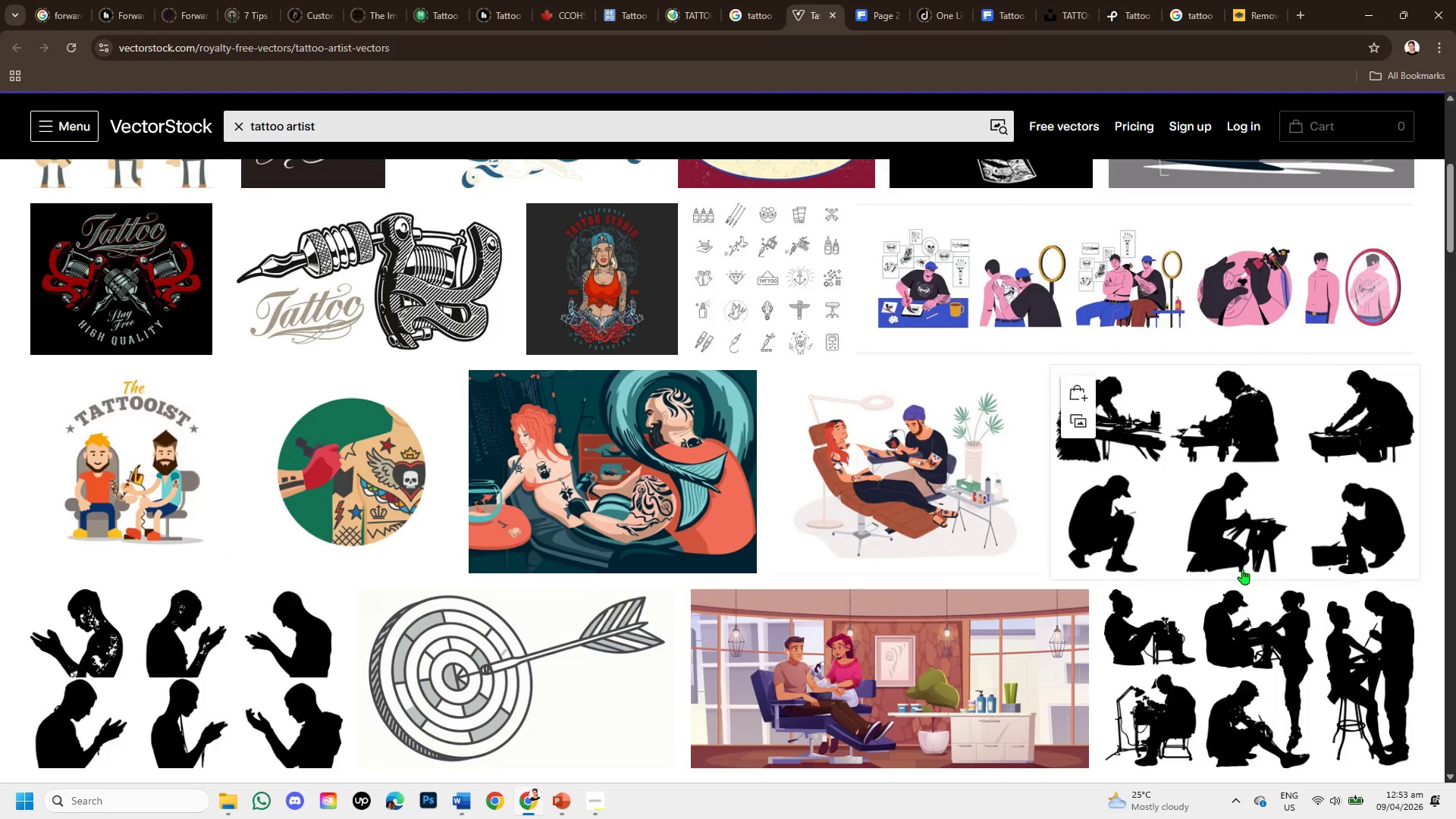 
left_click([1214, 504])
 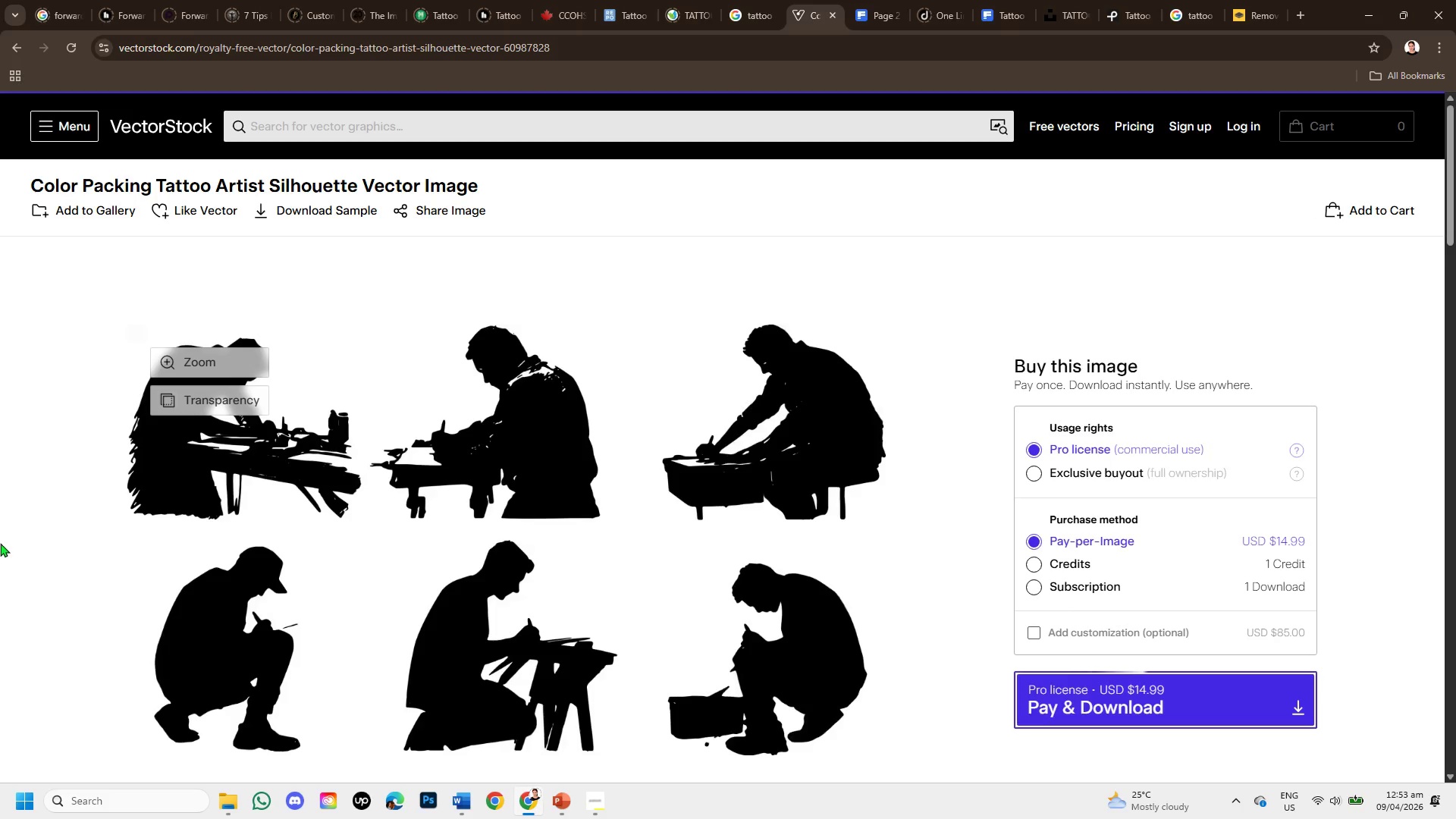 
left_click([4, 490])
 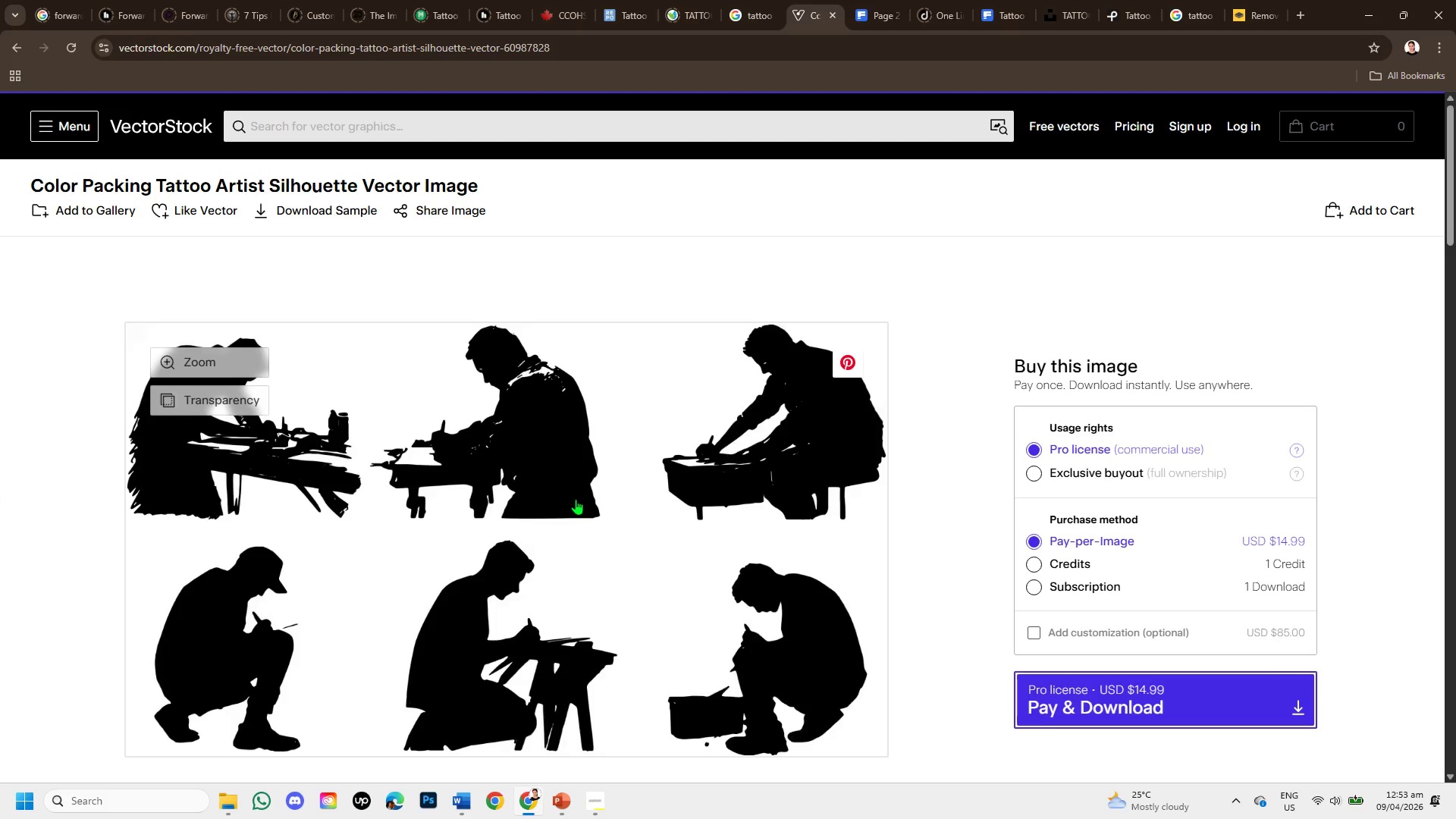 
scroll: coordinate [576, 499], scroll_direction: down, amount: 1.0
 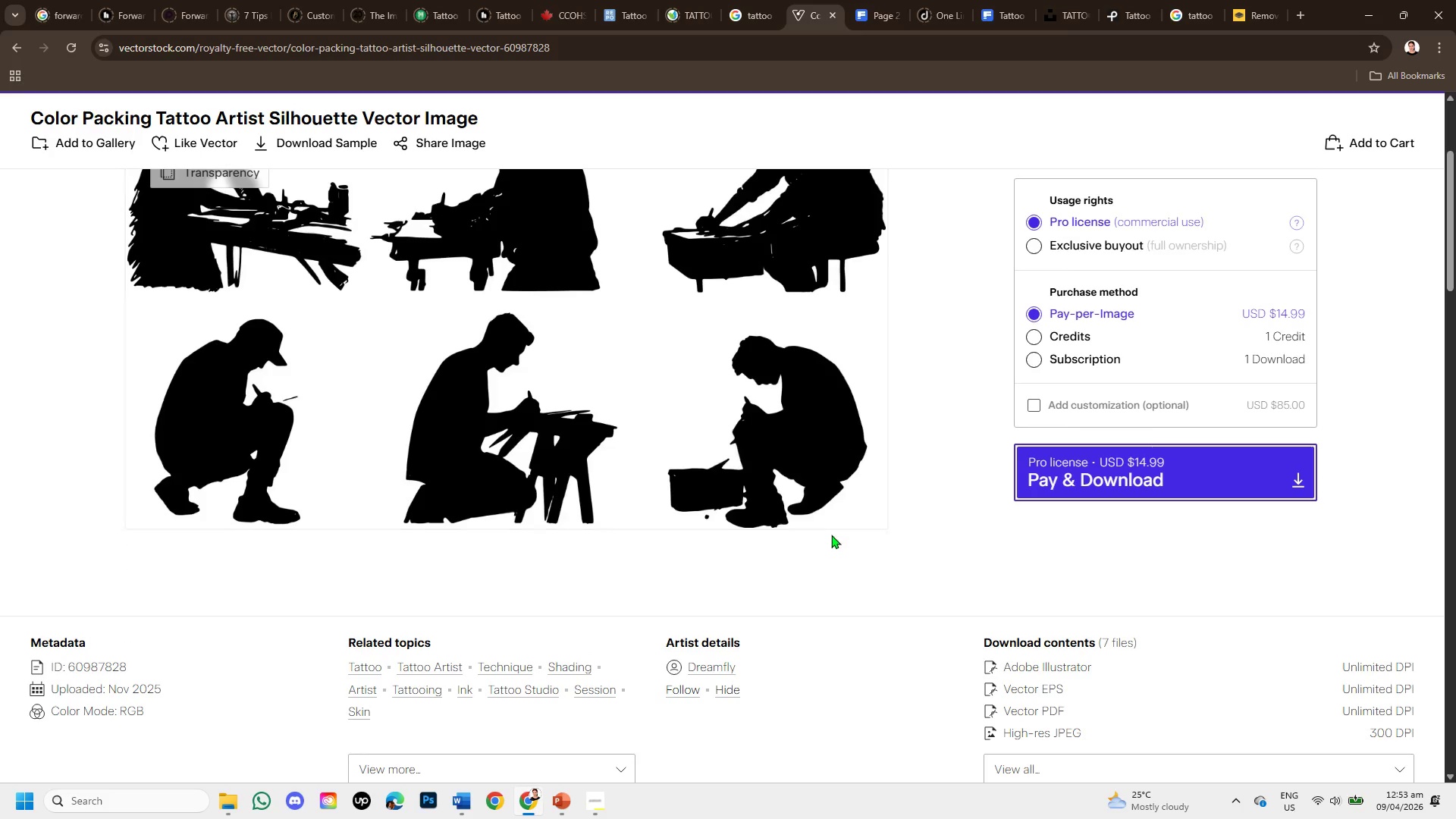 
scroll: coordinate [795, 528], scroll_direction: up, amount: 1.0
 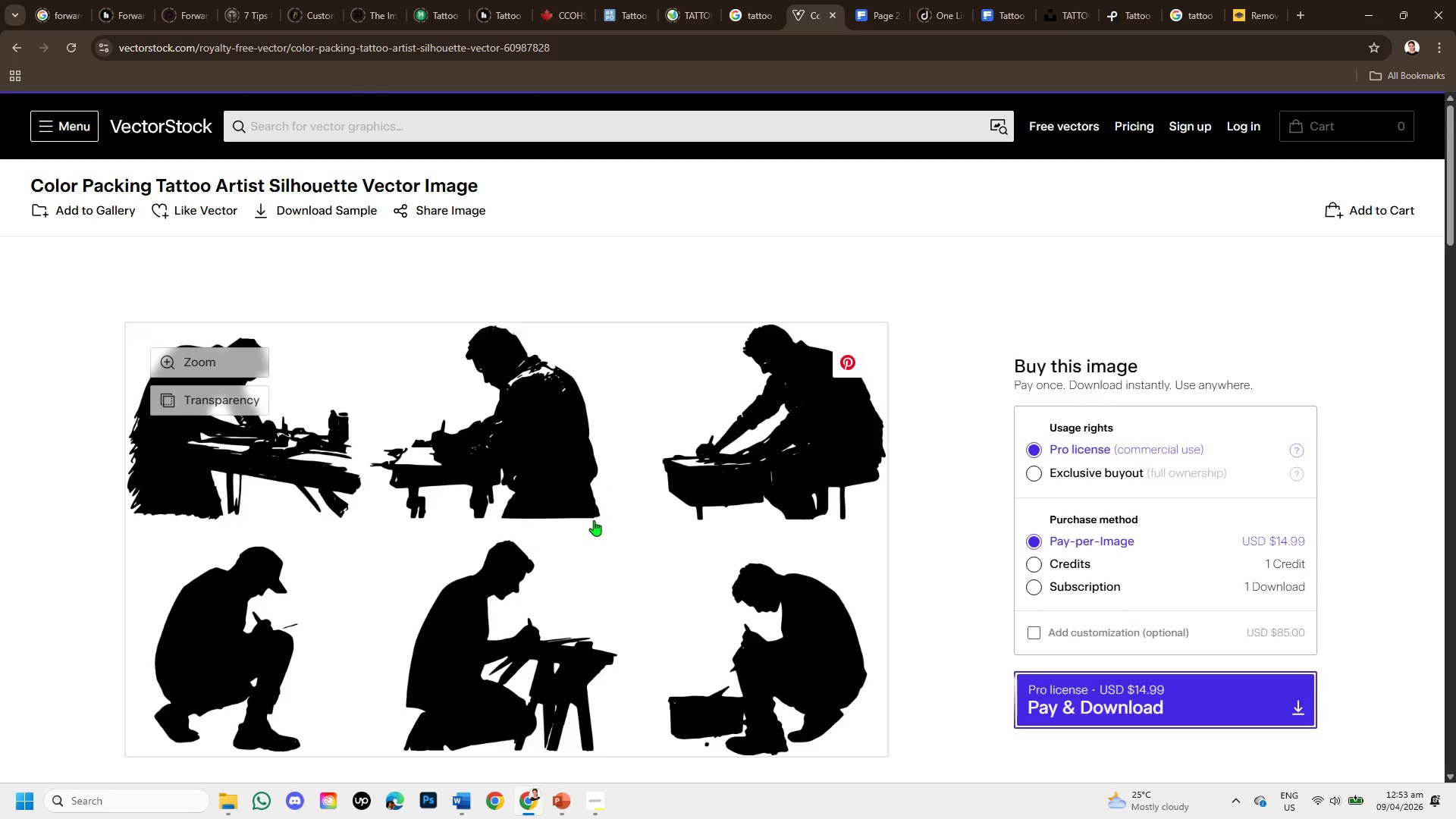 
wait(7.35)
 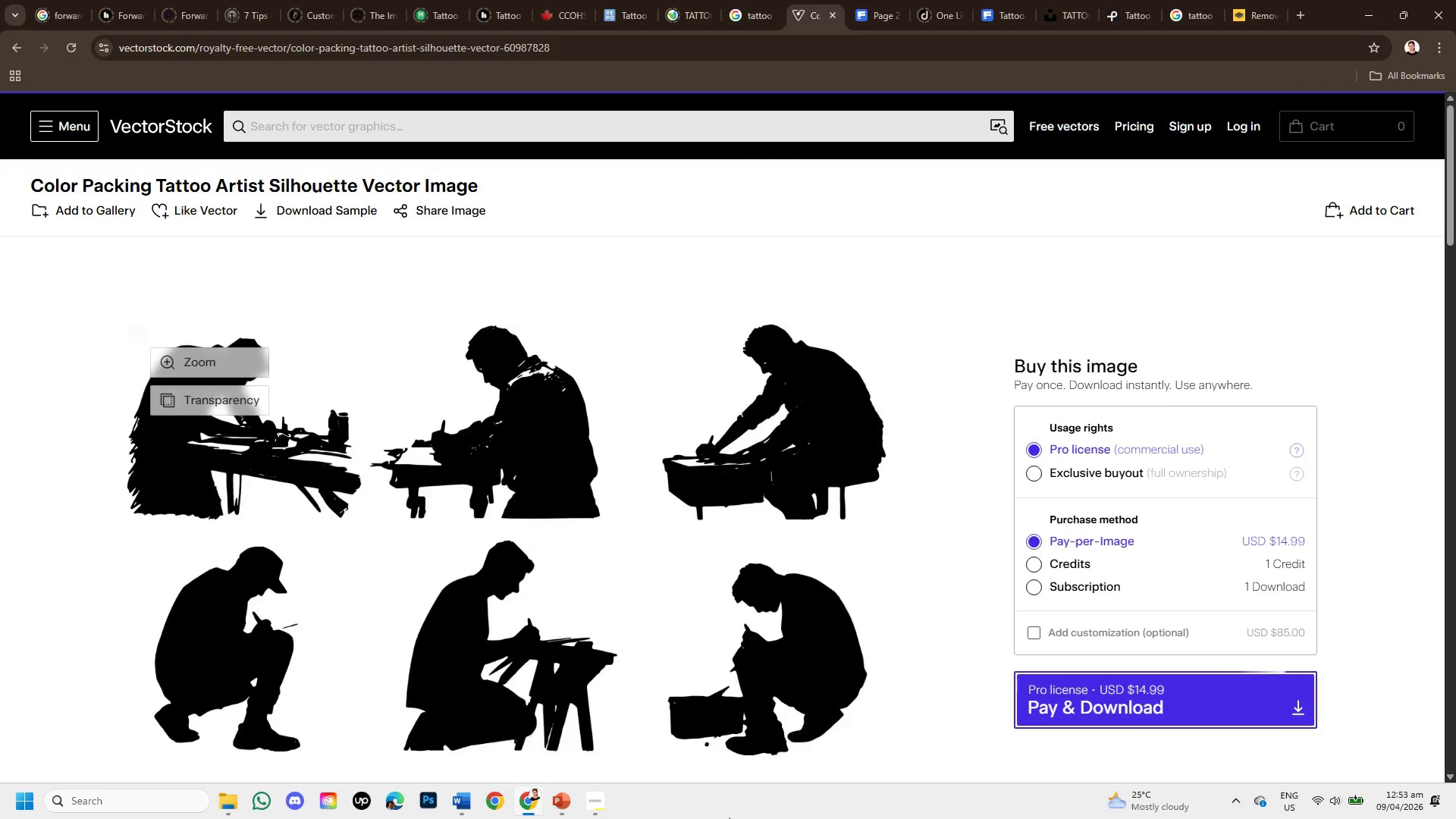 
scroll: coordinate [592, 525], scroll_direction: down, amount: 1.0
 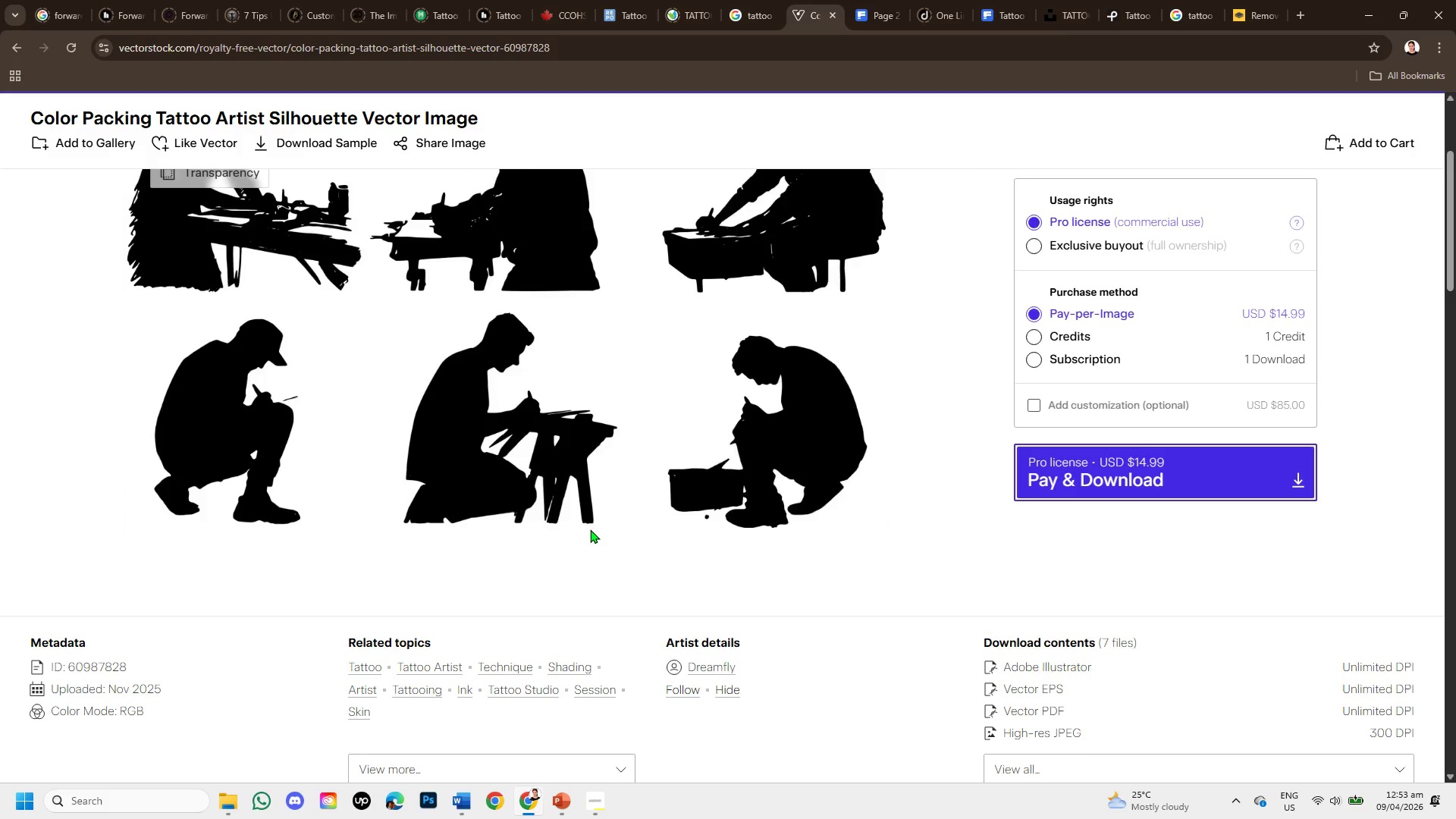 
scroll: coordinate [590, 529], scroll_direction: up, amount: 2.0
 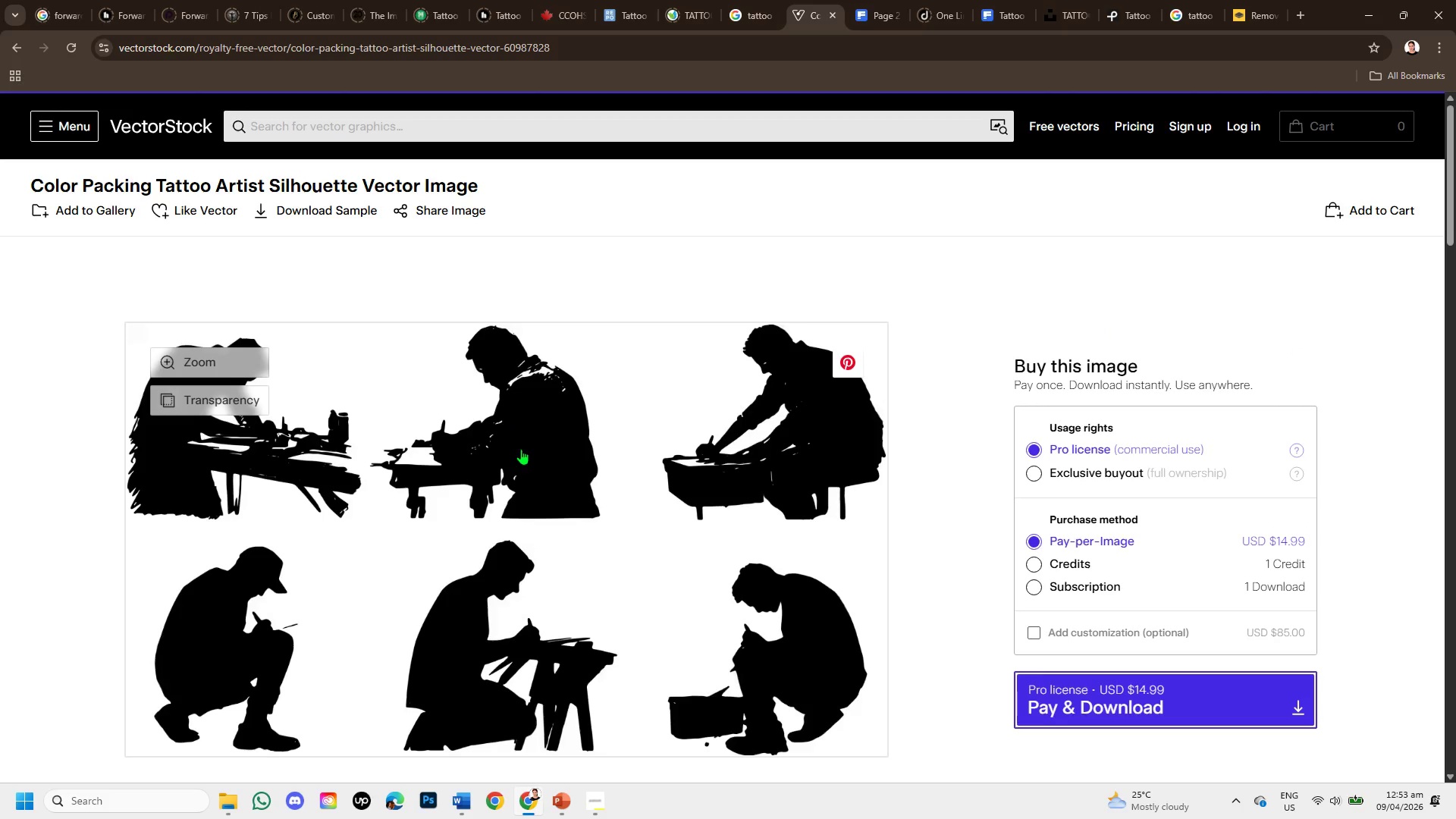 
right_click([521, 450])
 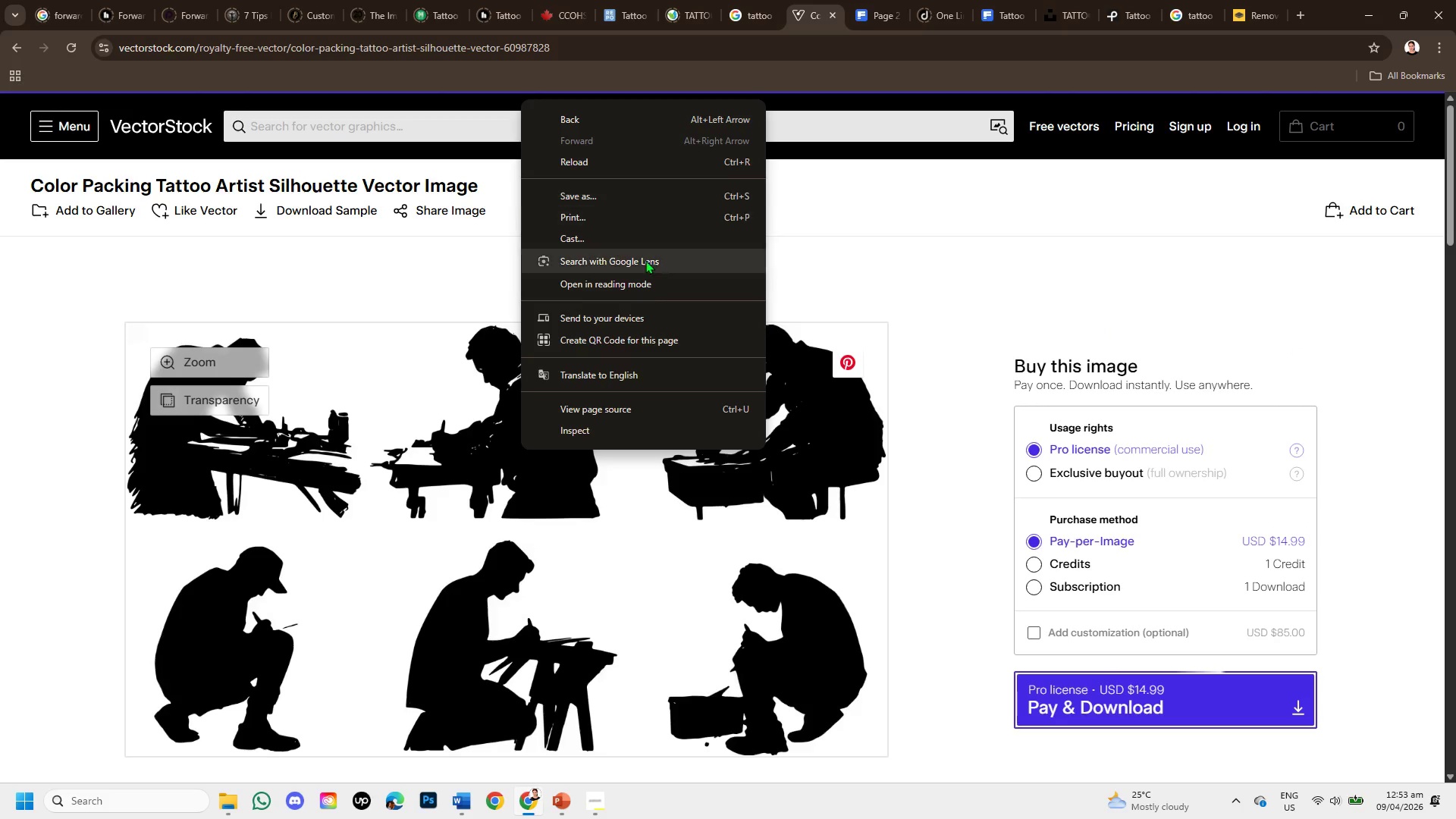 
left_click([401, 500])
 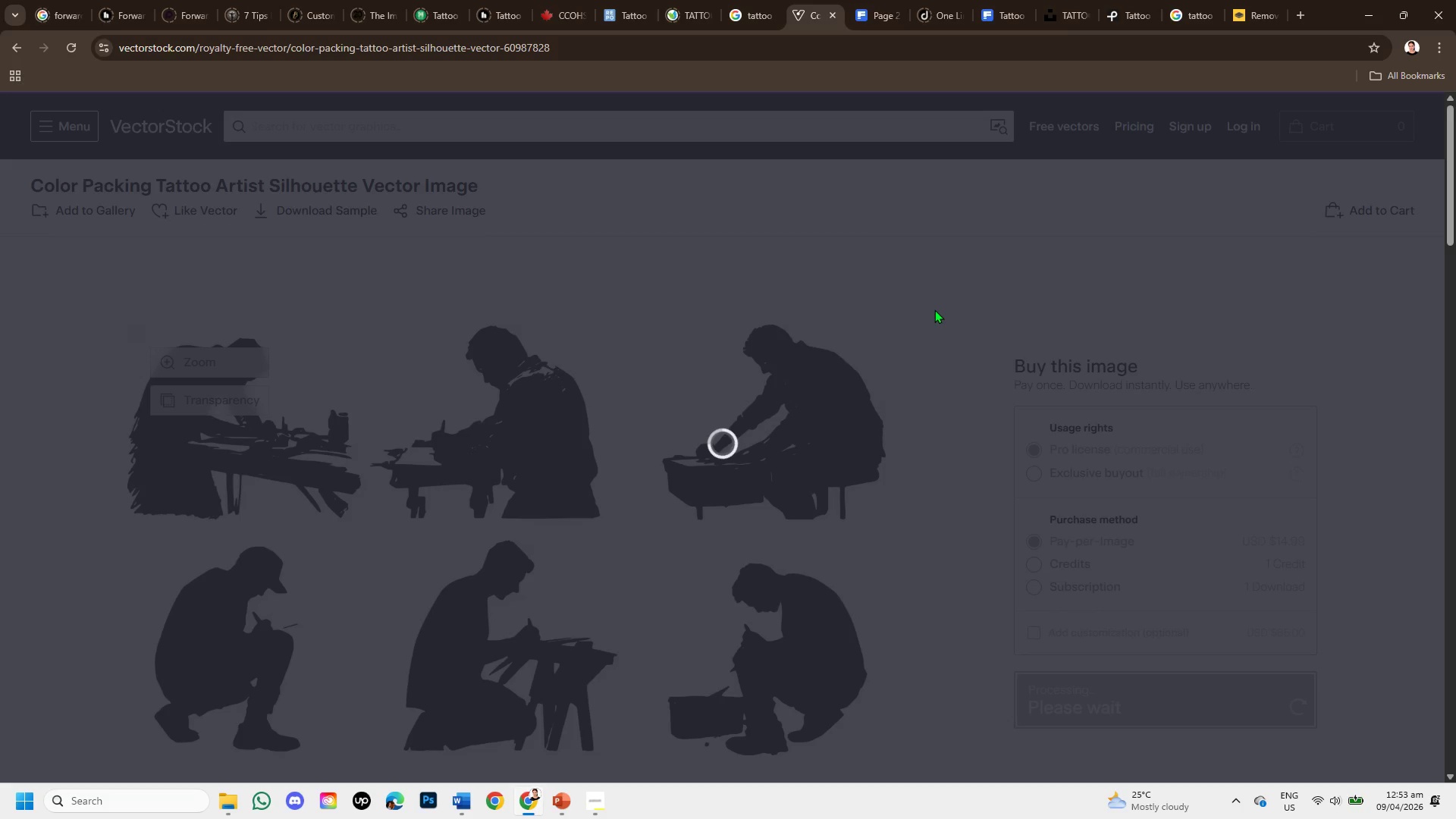 
wait(6.0)
 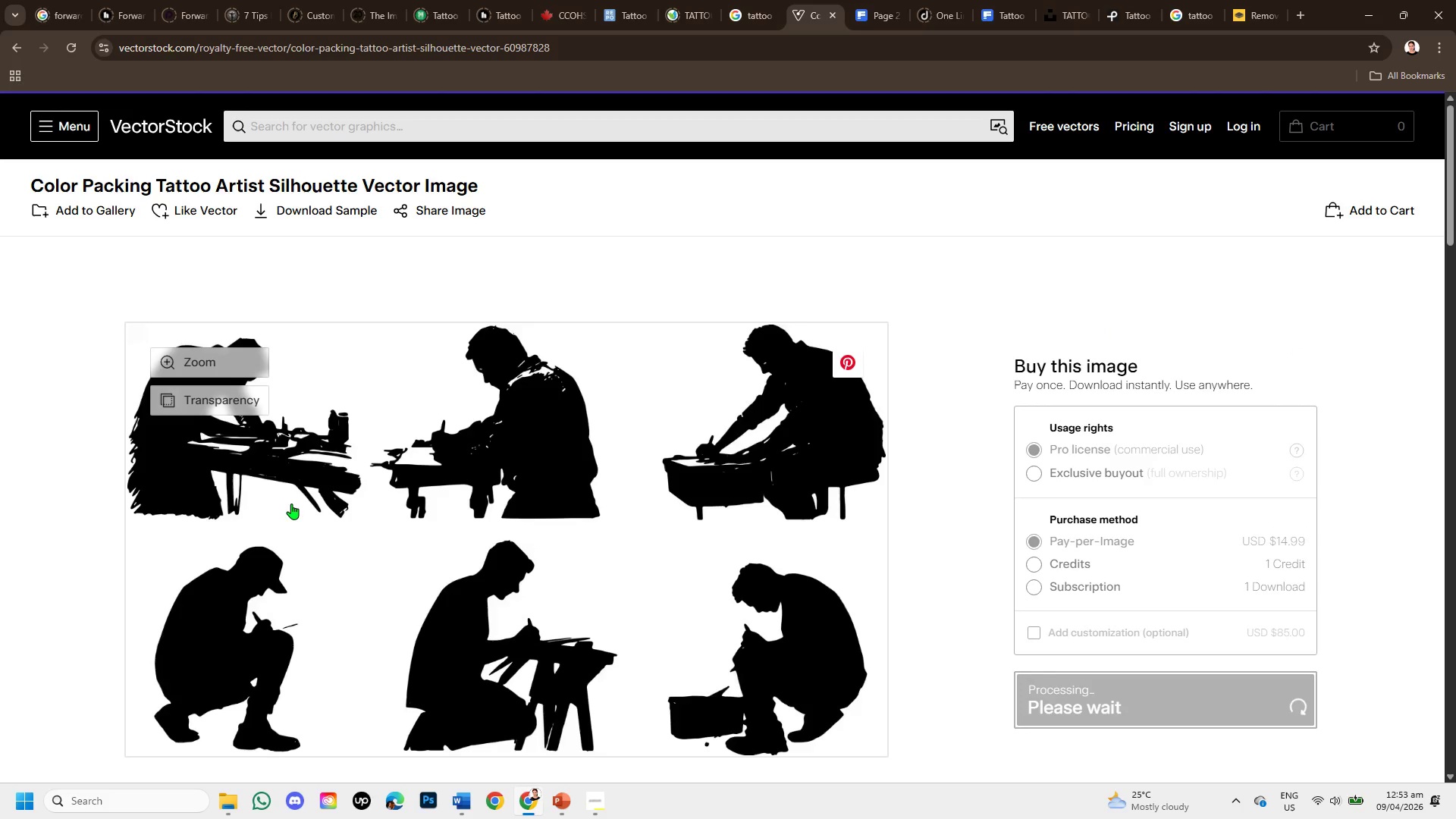 
left_click([827, 15])
 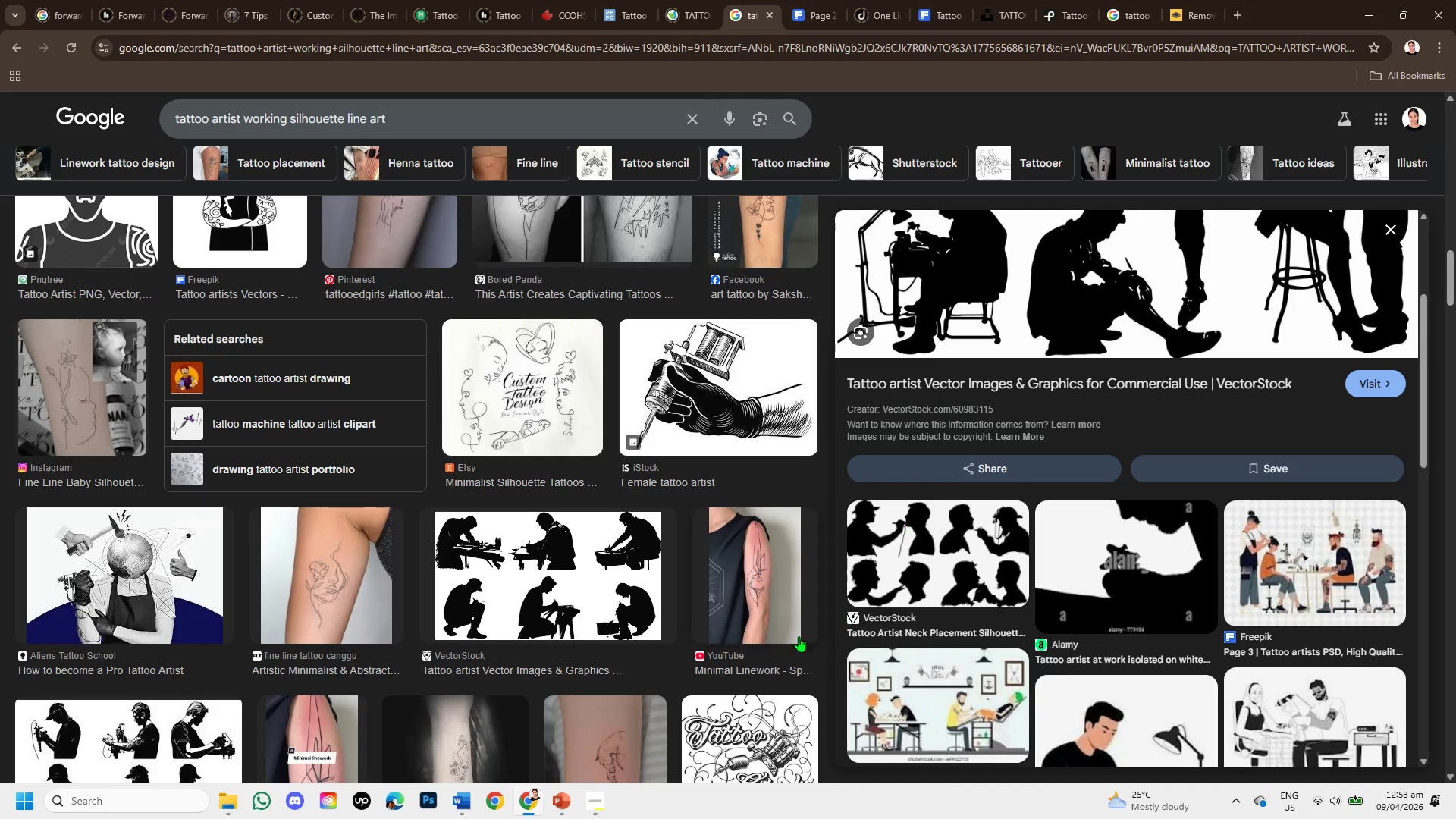 
scroll: coordinate [690, 612], scroll_direction: down, amount: 7.0
 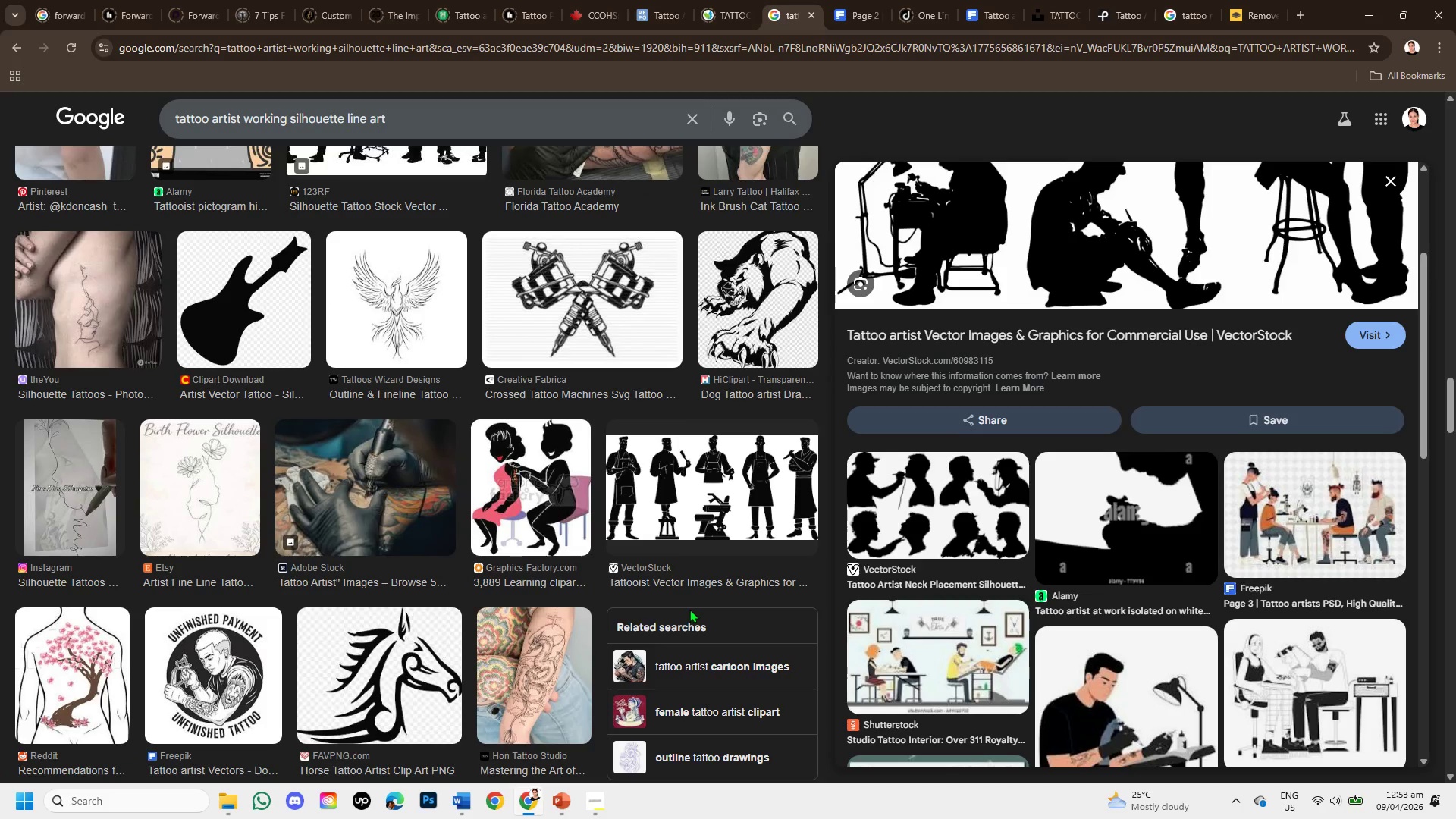 
scroll: coordinate [689, 609], scroll_direction: down, amount: 3.0
 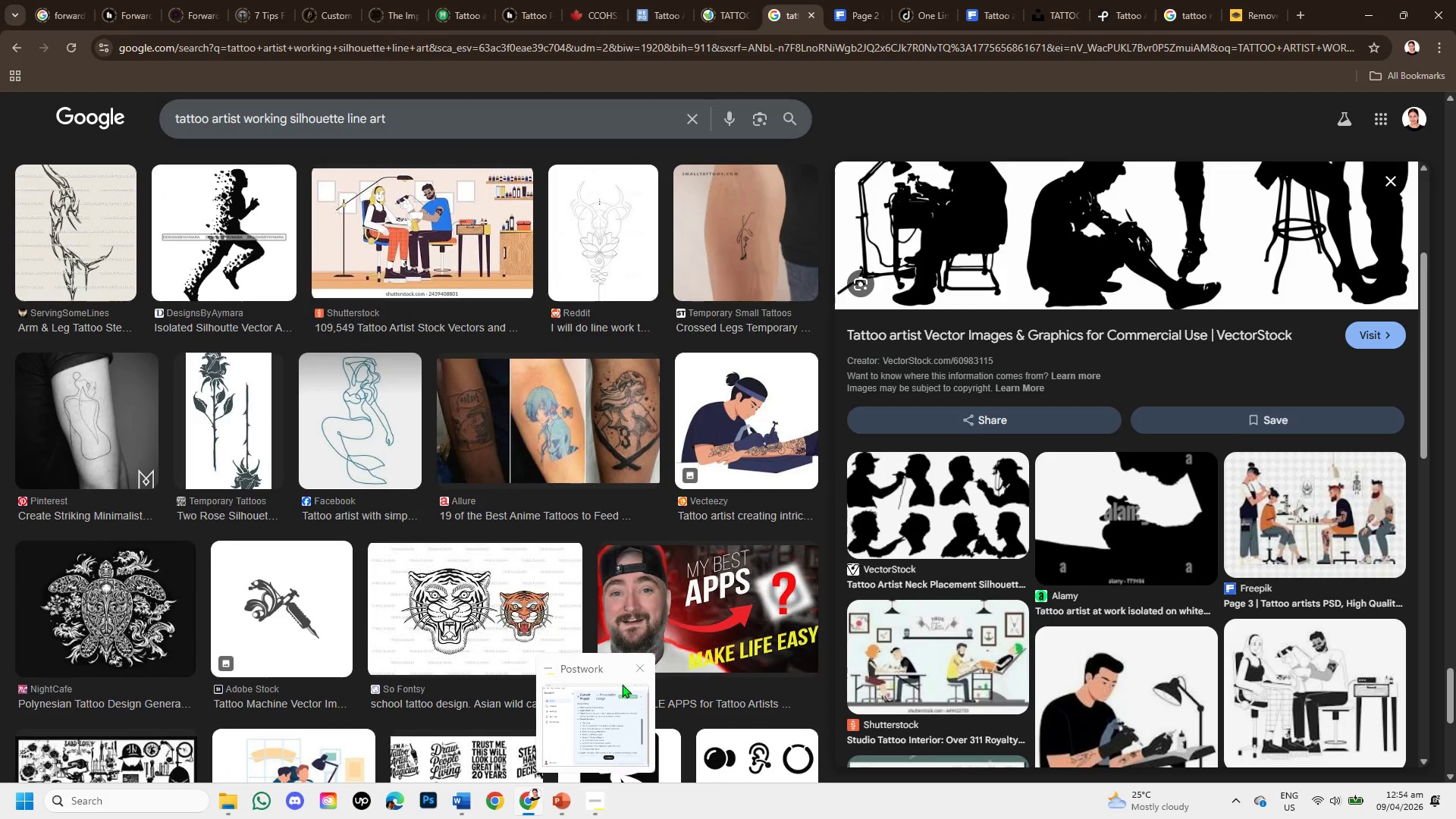 
left_click([774, 441])
 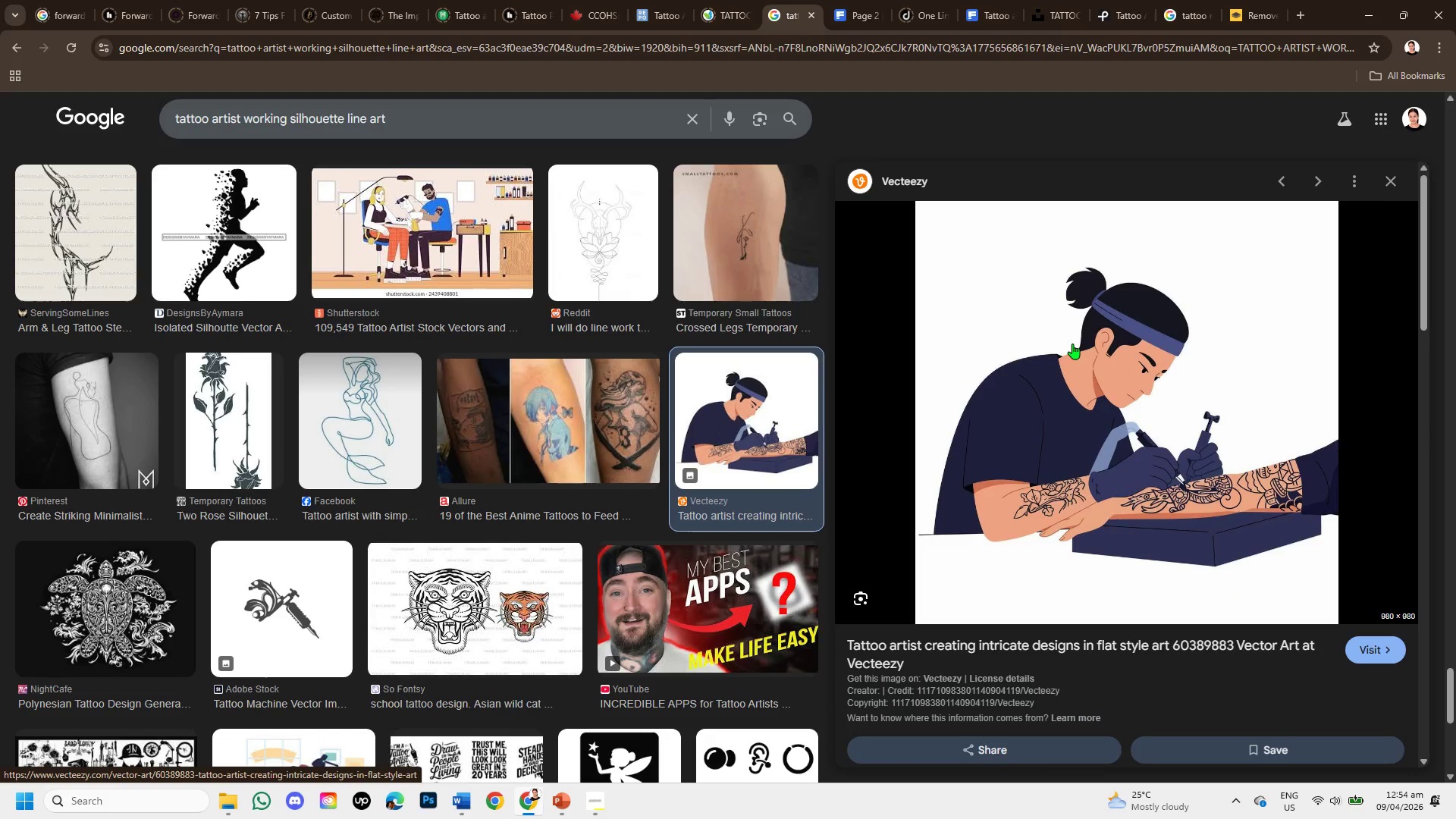 
wait(6.08)
 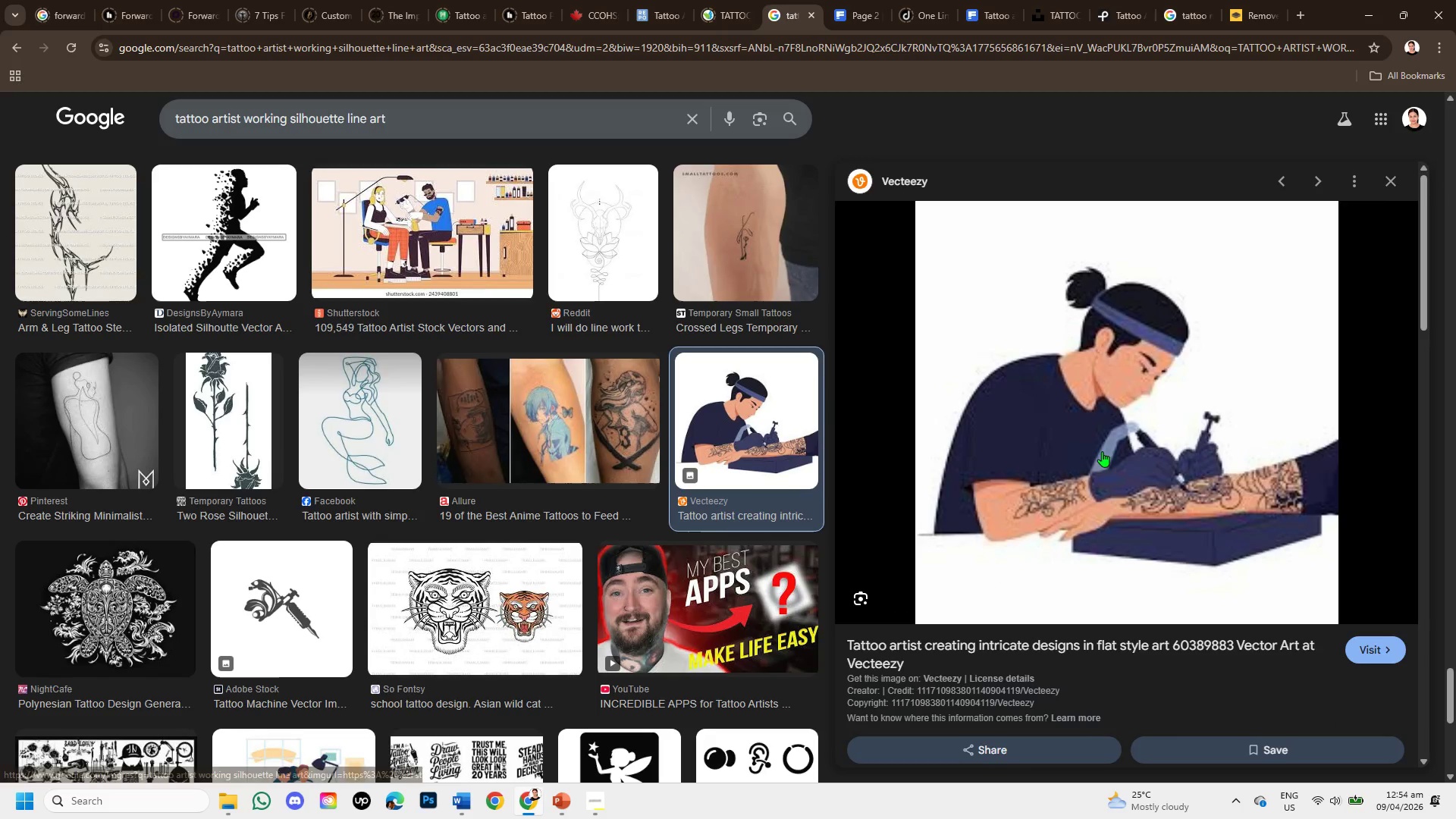 
scroll: coordinate [952, 535], scroll_direction: down, amount: 3.0
 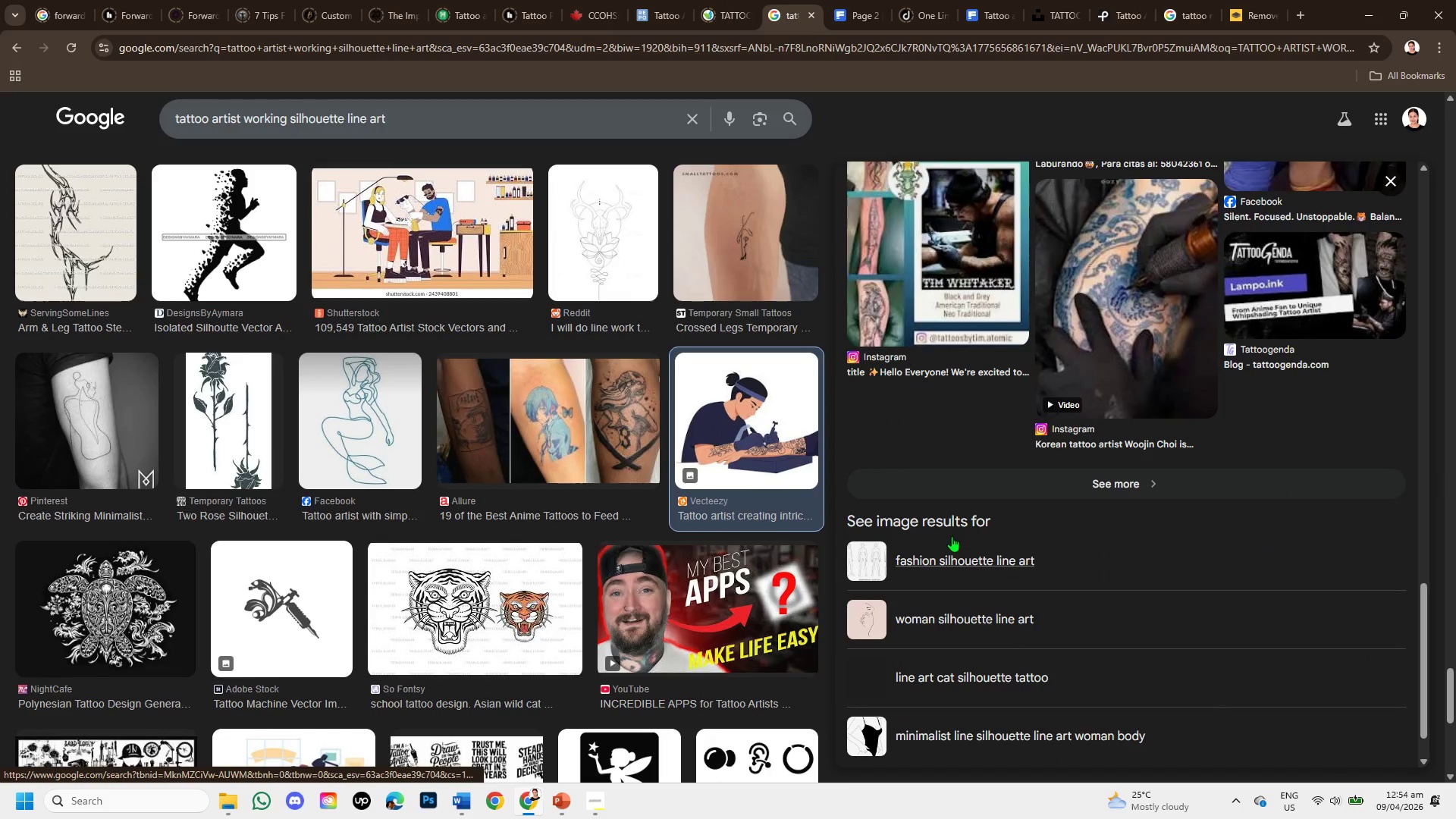 
scroll: coordinate [952, 538], scroll_direction: up, amount: 2.0
 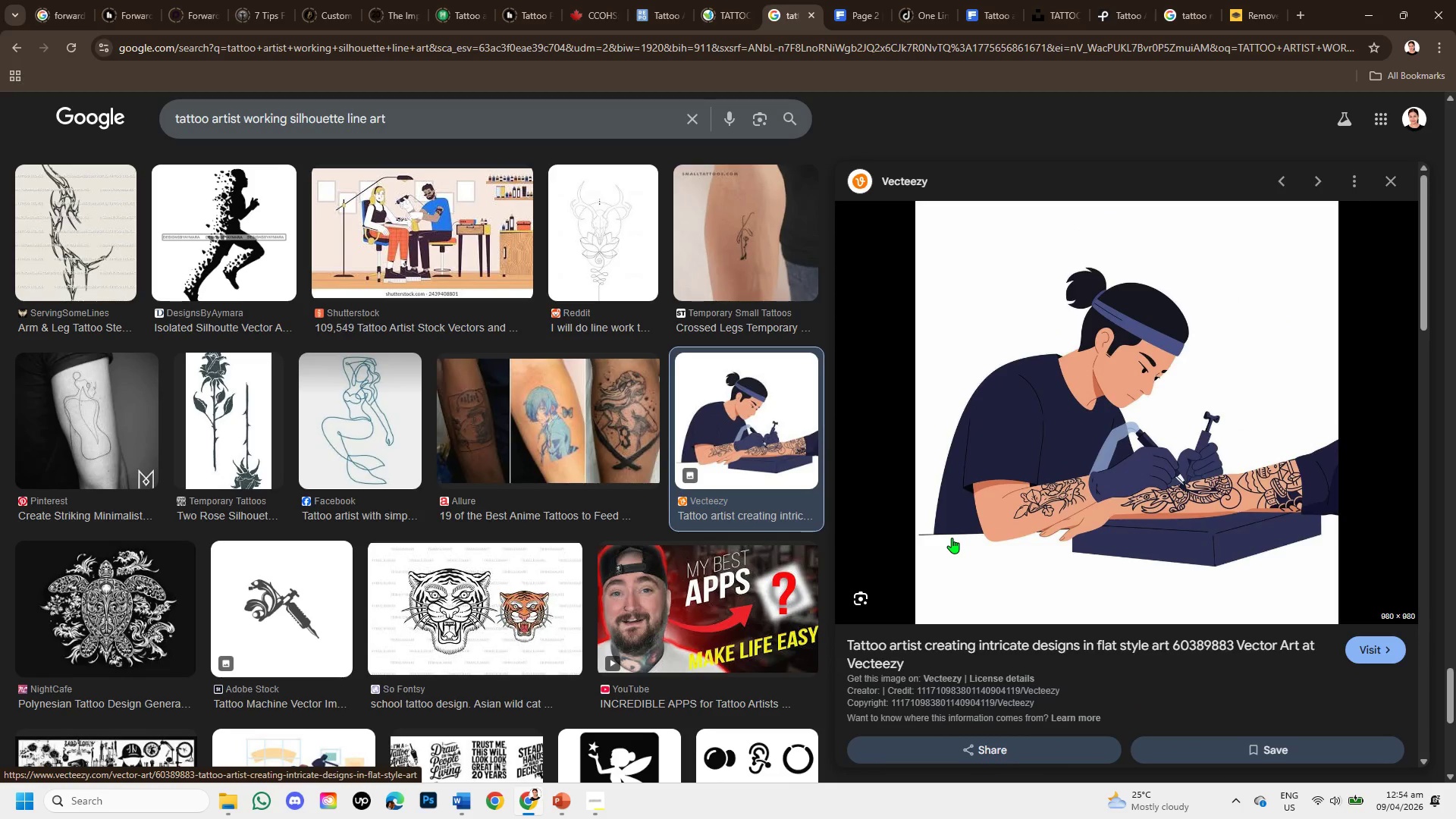 
scroll: coordinate [777, 668], scroll_direction: down, amount: 3.0
 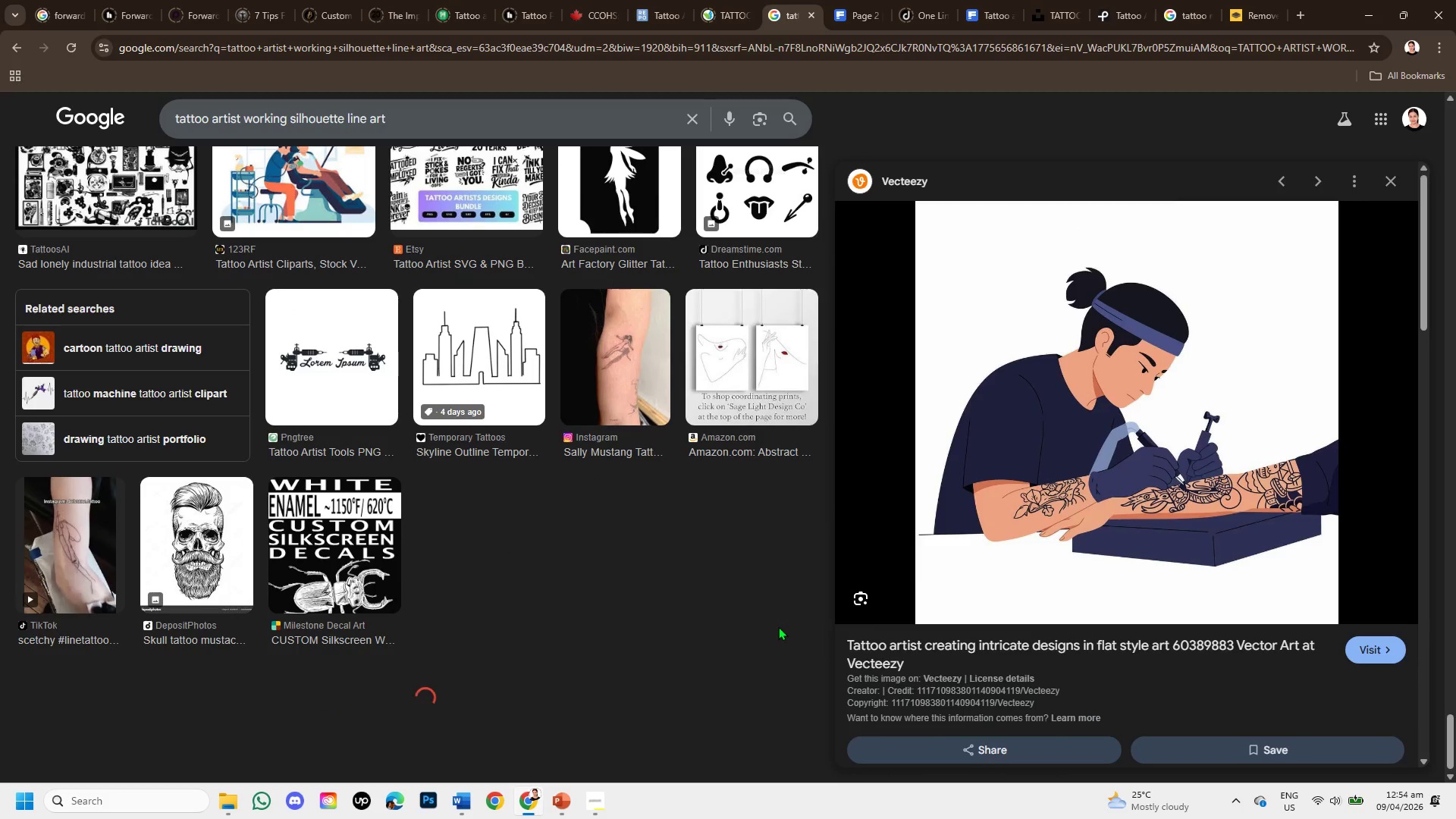 
scroll: coordinate [777, 613], scroll_direction: up, amount: 7.0
 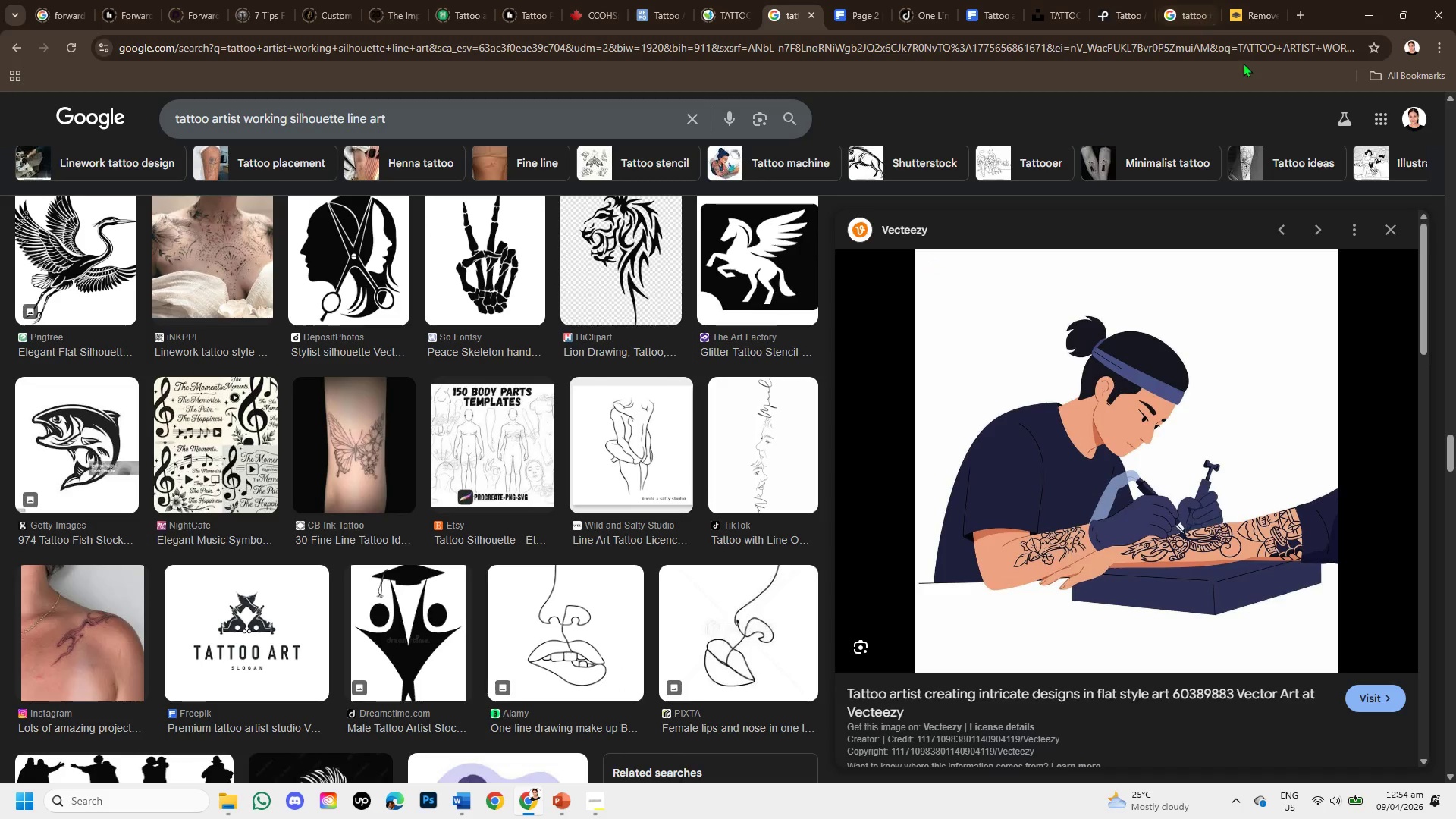 
left_click([1298, 17])
 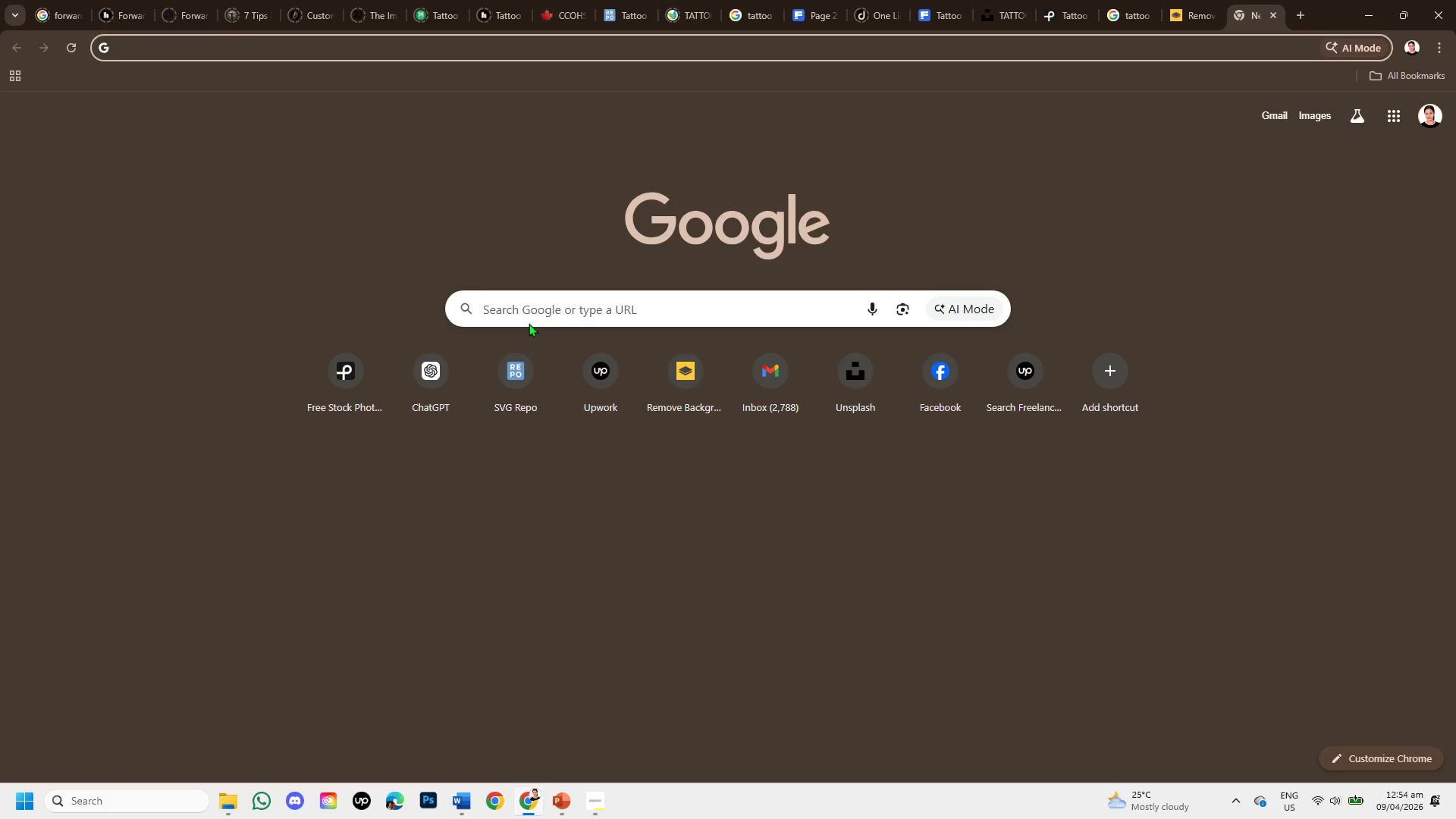 
left_click([584, 303])
 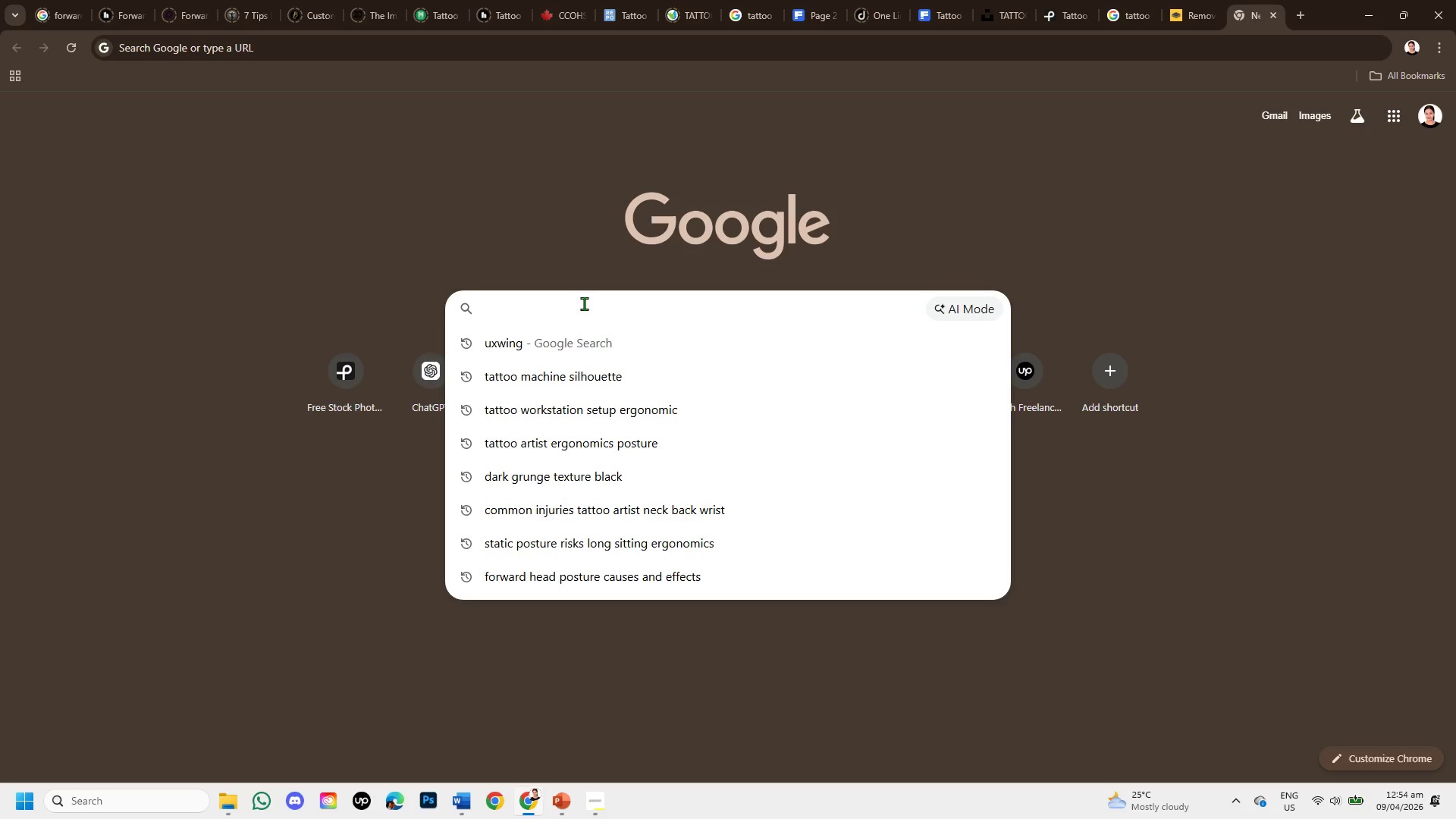 
type(photo to svg)
 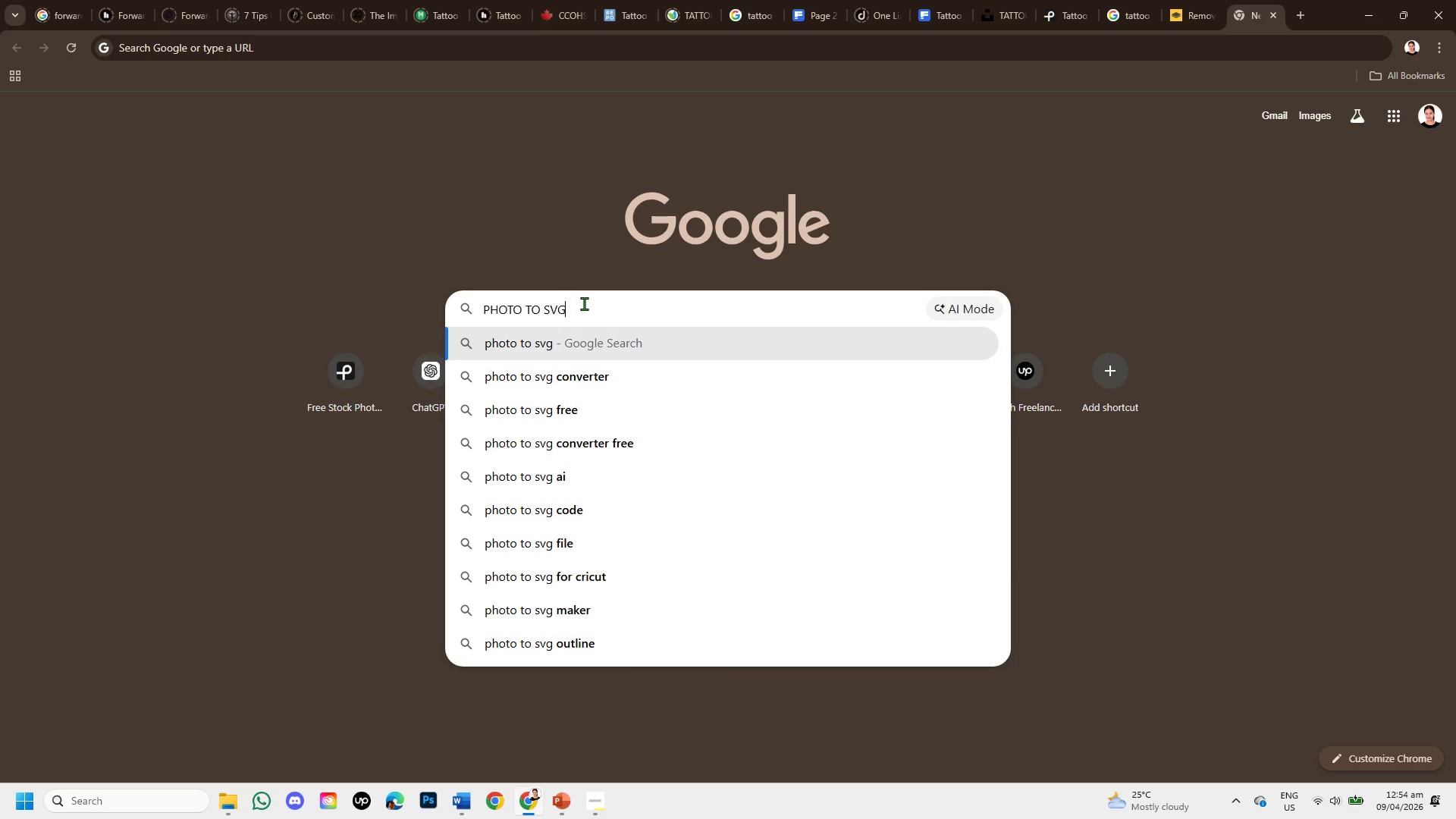 
key(ArrowDown)
 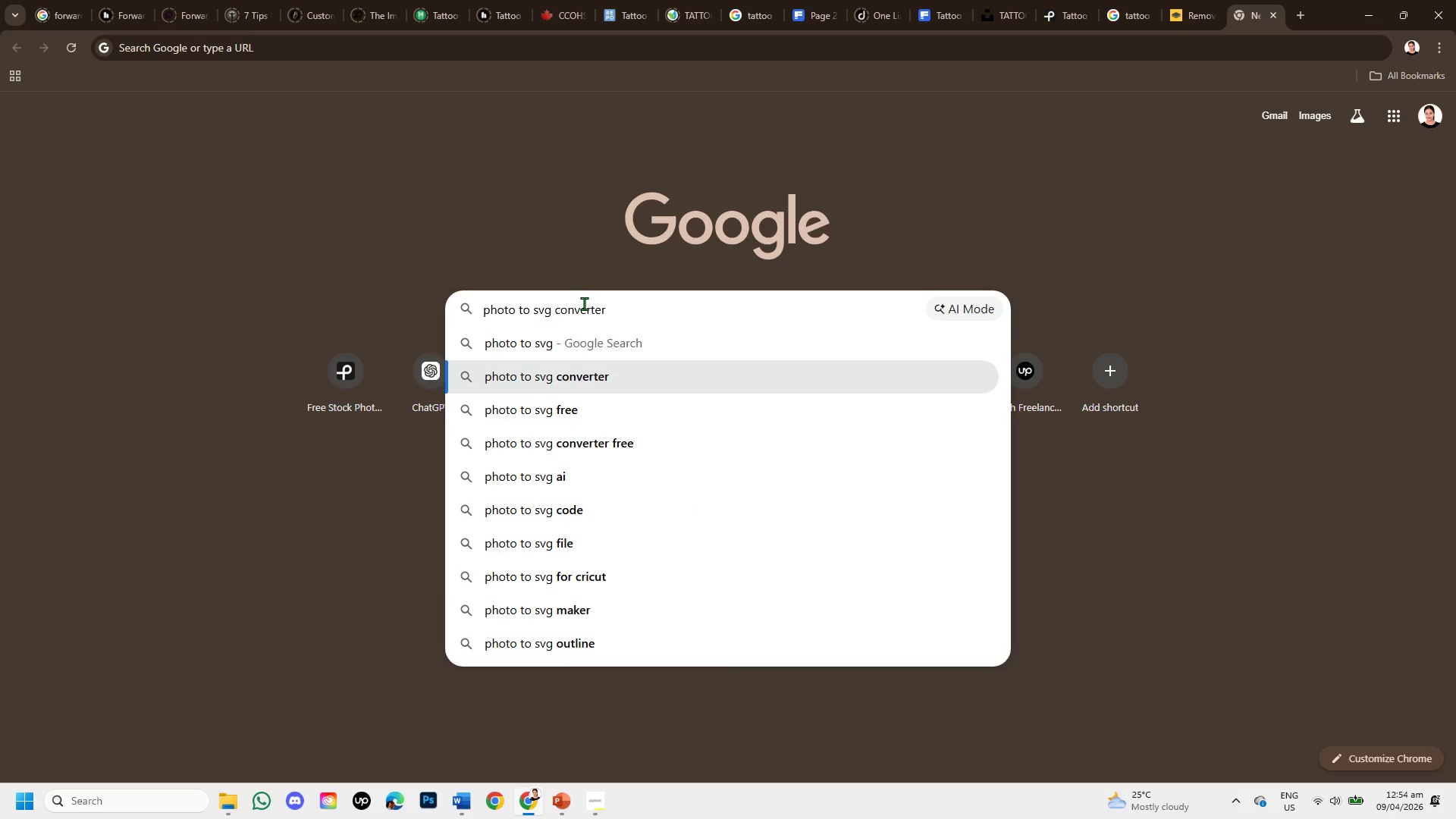 
key(Enter)
 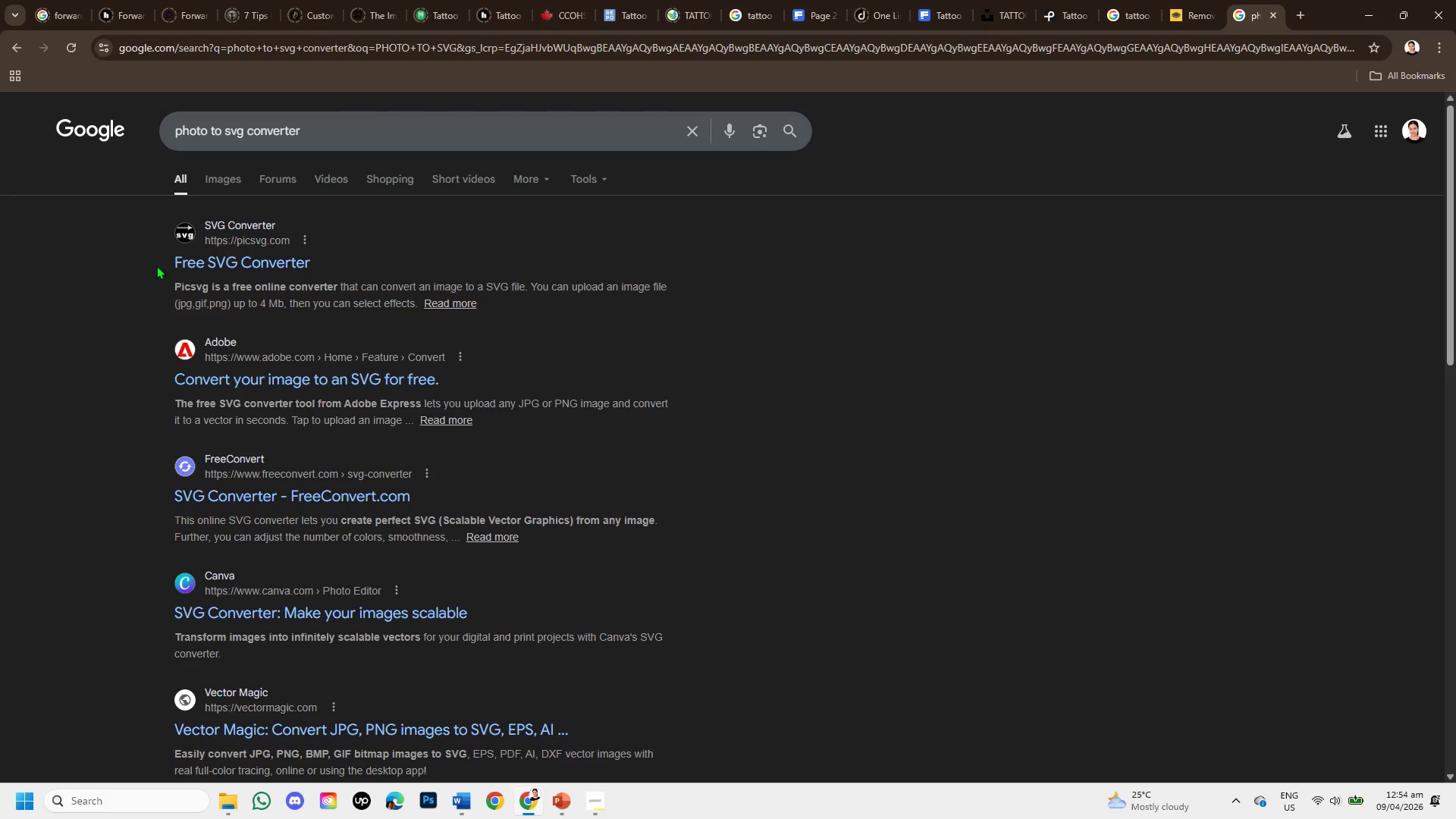 
left_click([263, 262])
 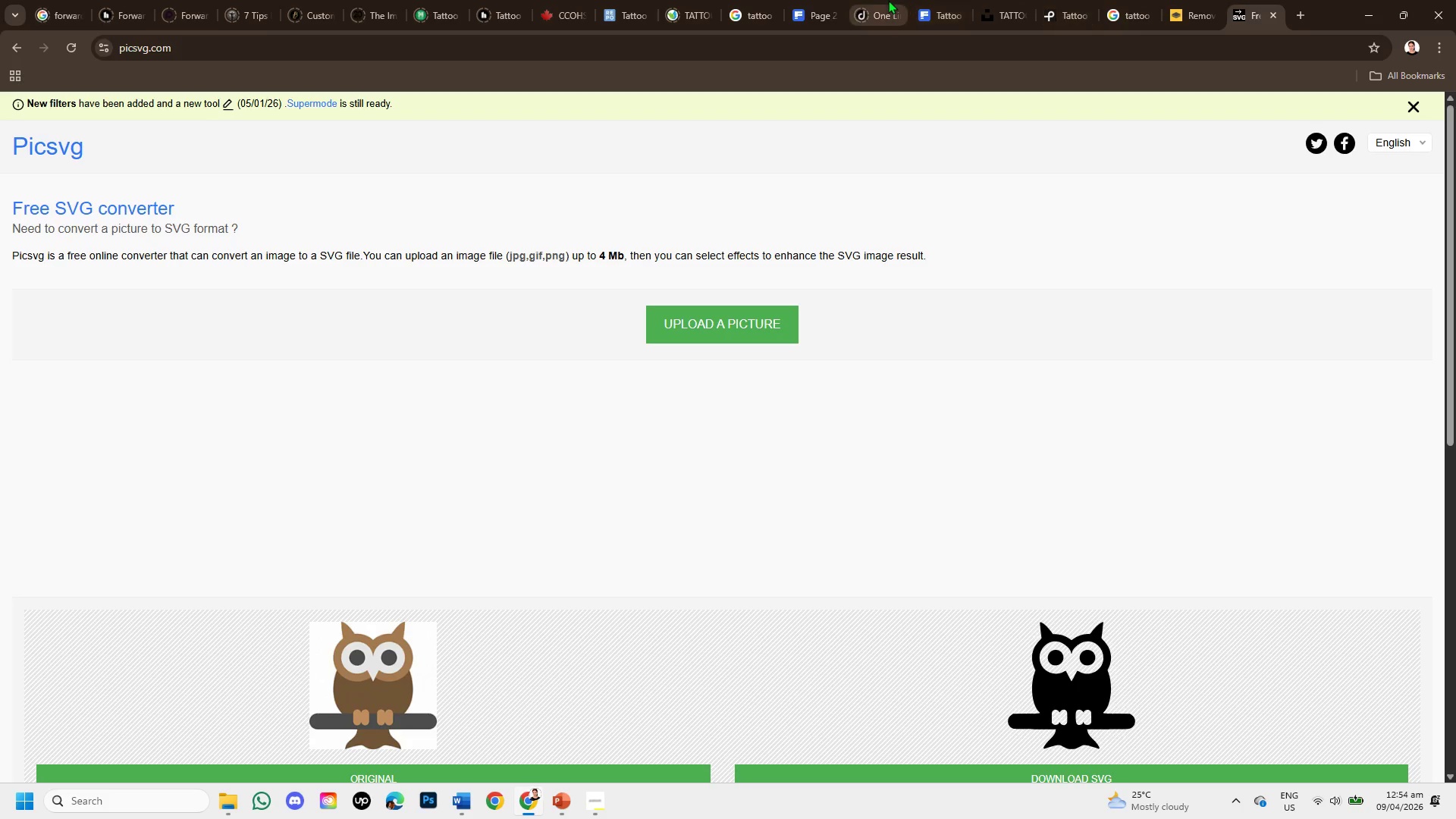 
left_click([754, 0])
 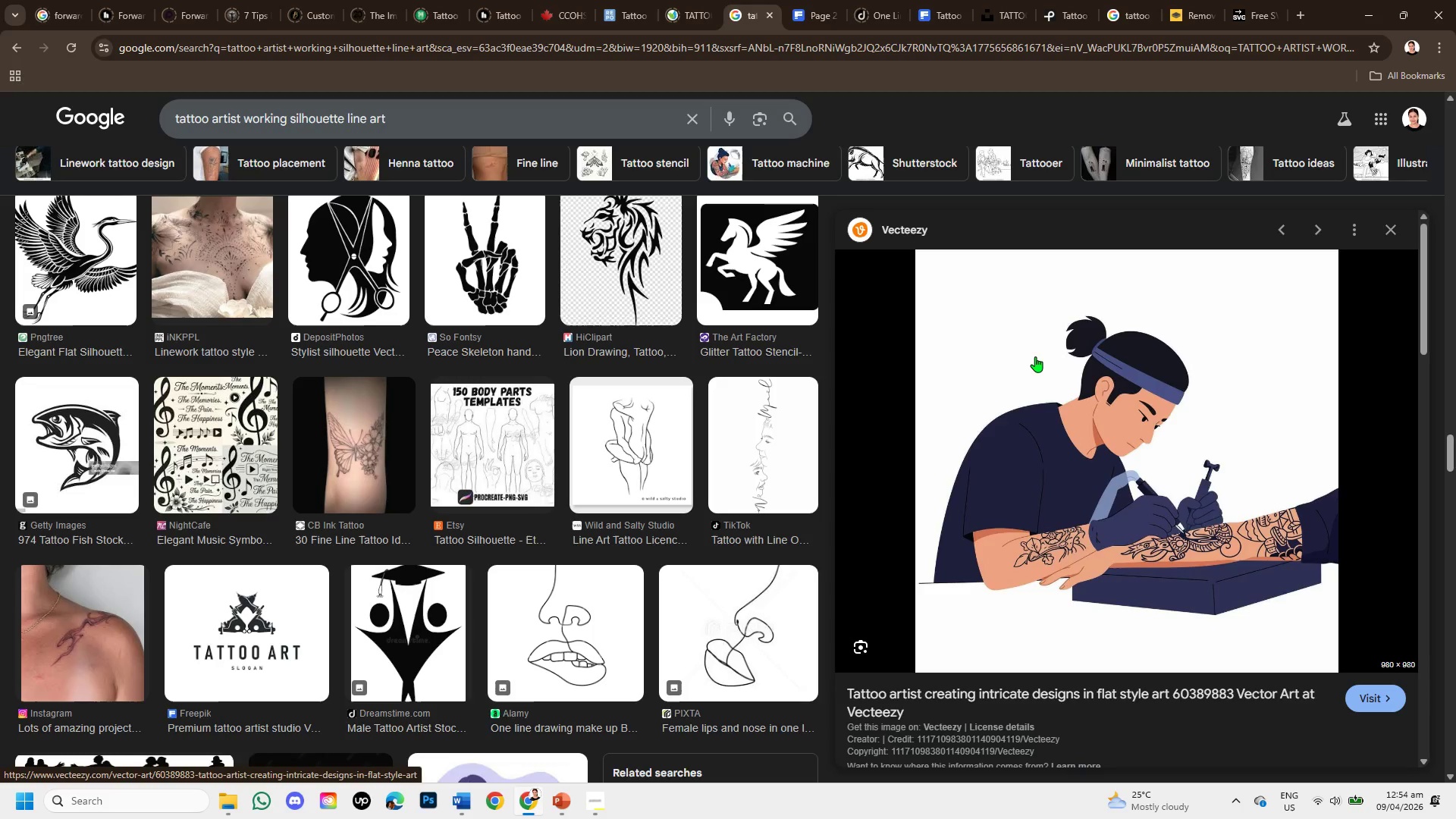 
right_click([1035, 356])
 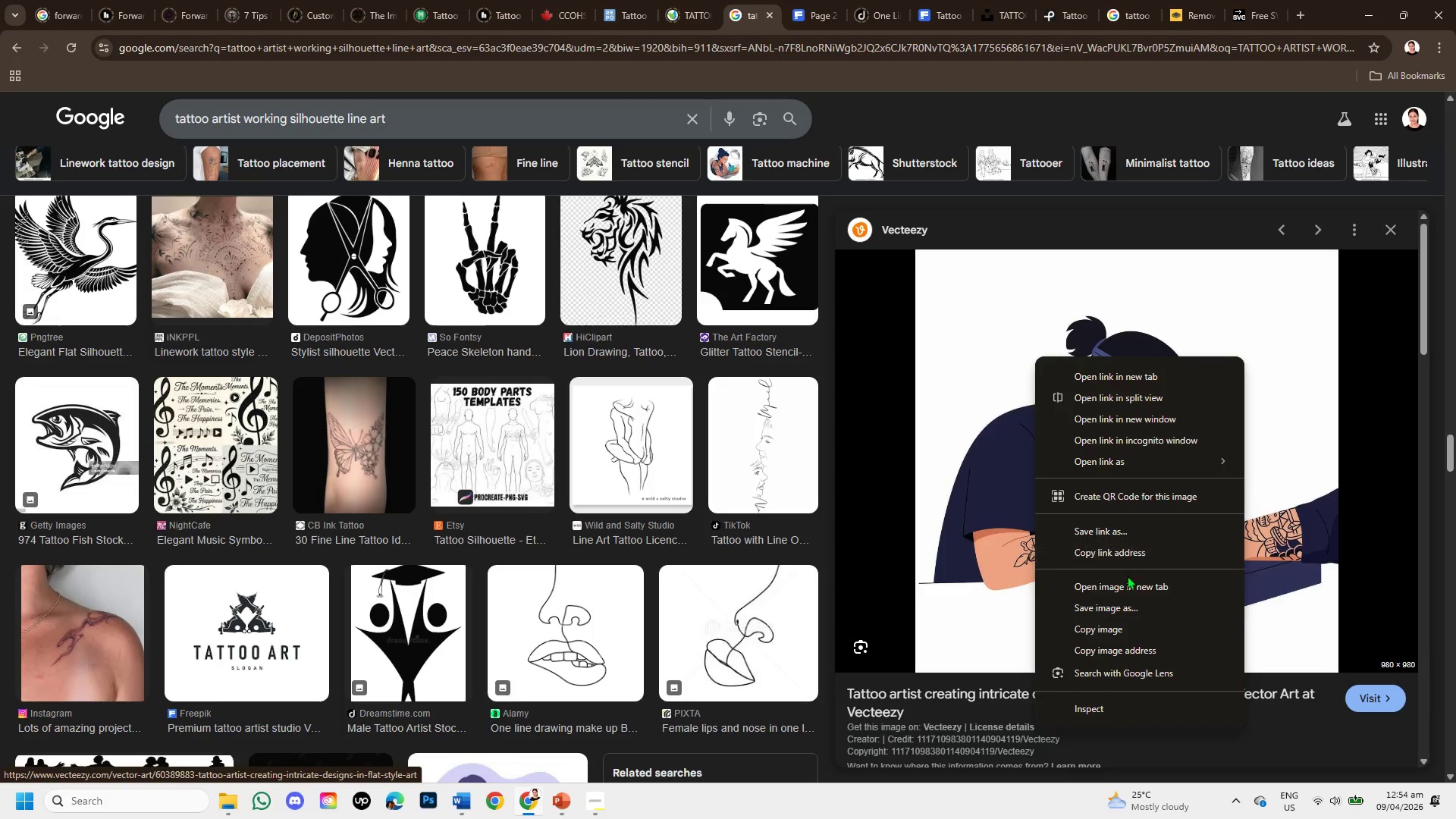 
left_click([1122, 622])
 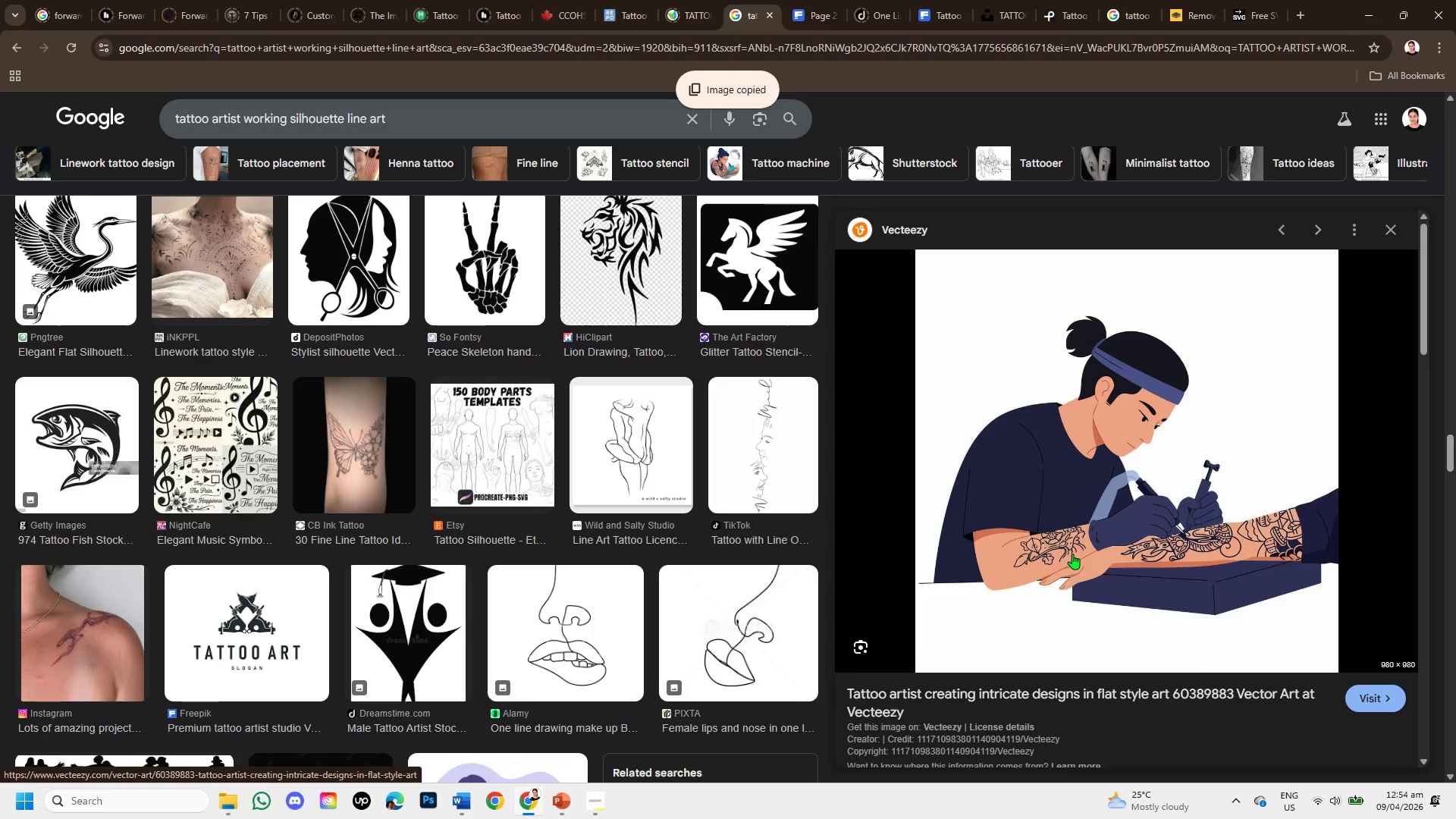 
scroll: coordinate [1072, 554], scroll_direction: down, amount: 2.0
 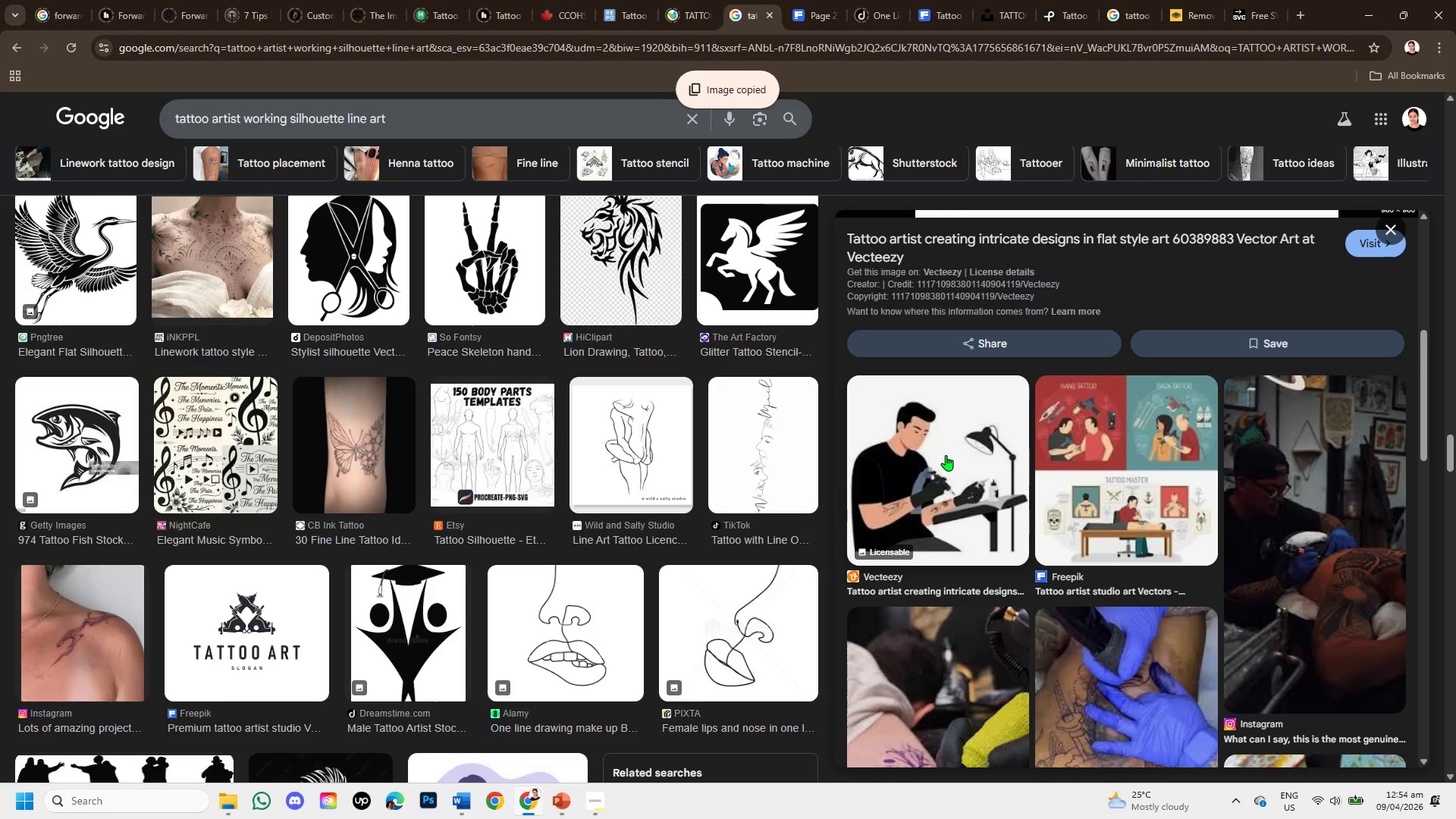 
left_click([946, 455])
 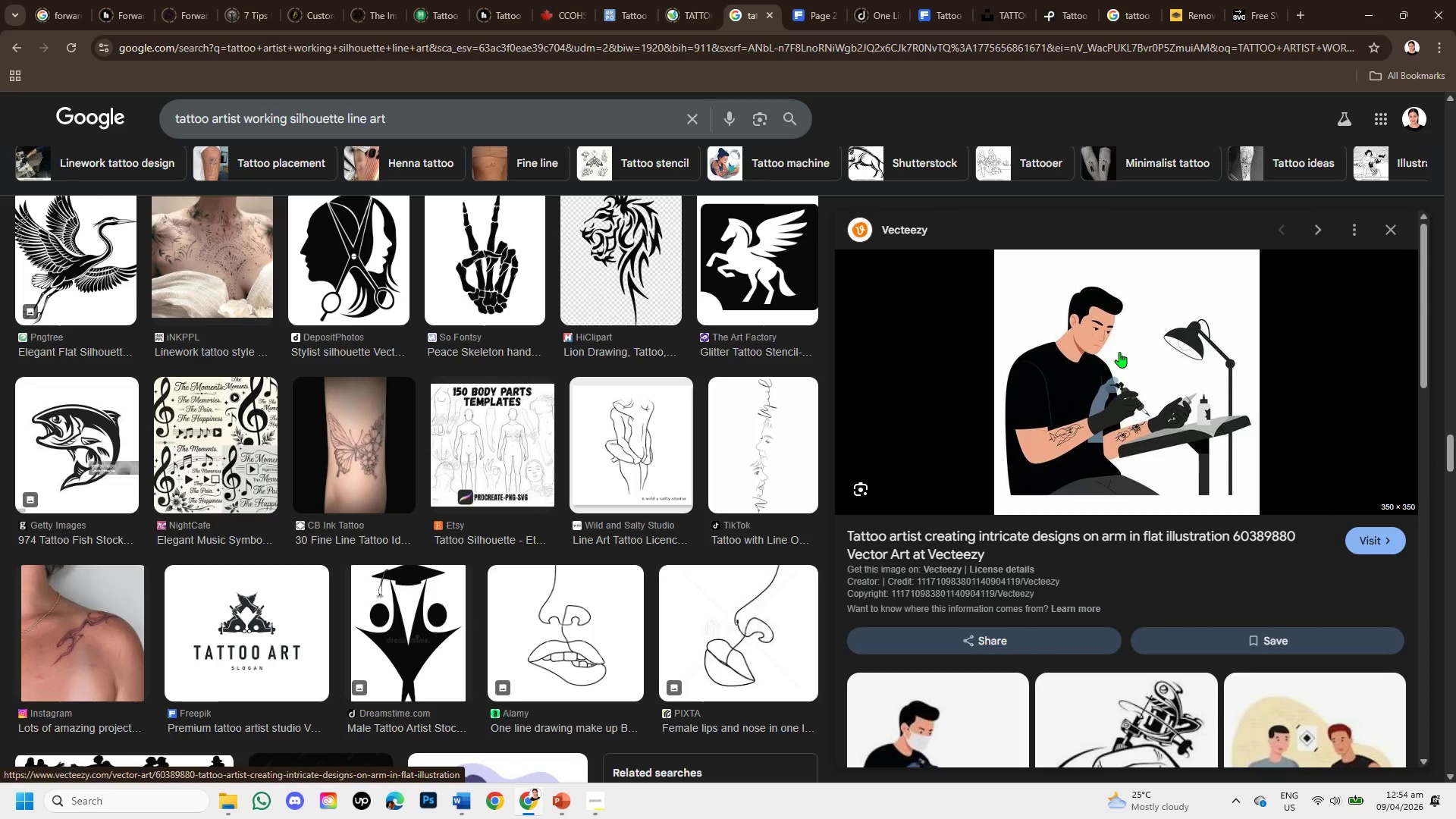 
right_click([1119, 352])
 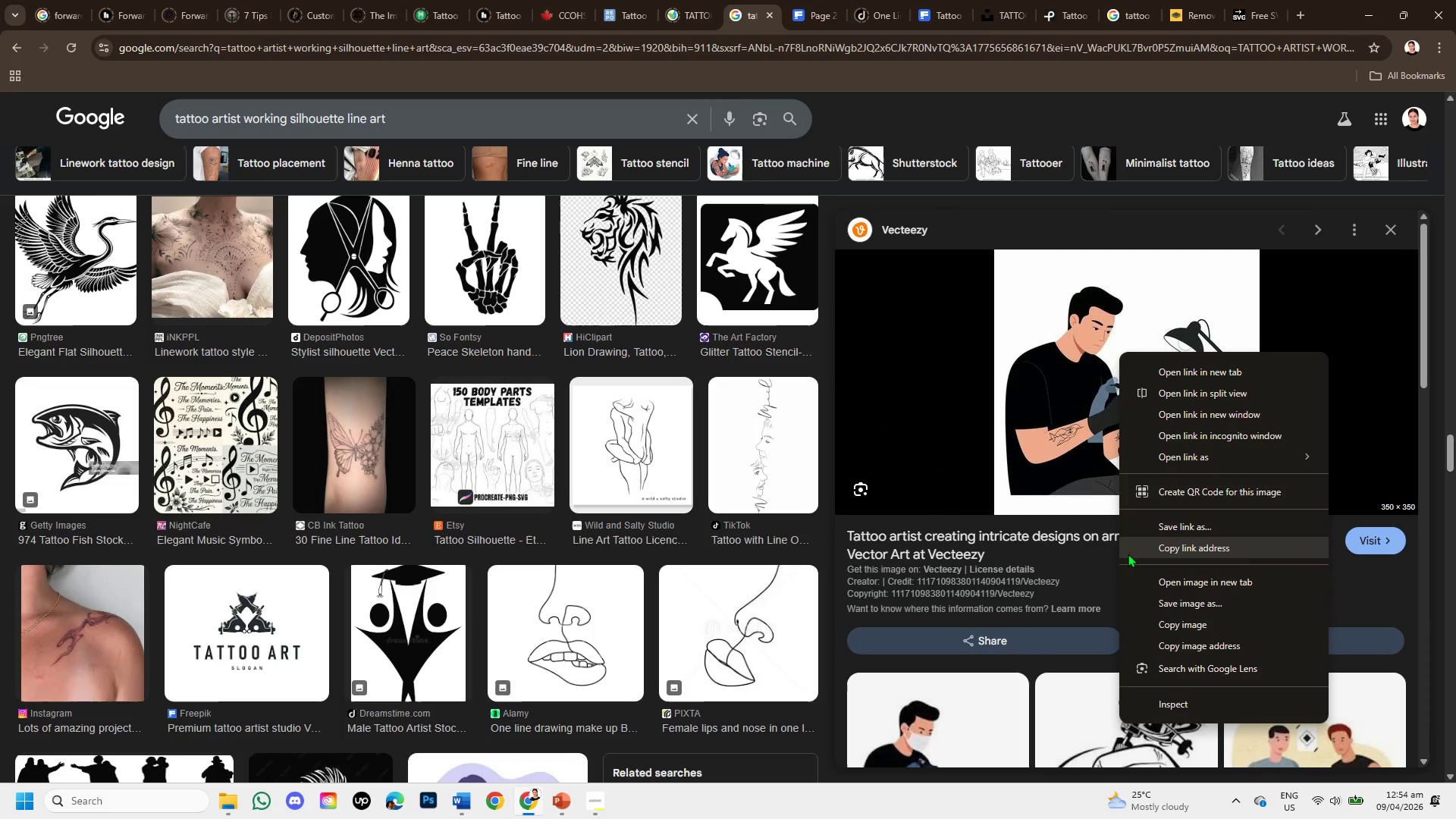 
left_click([1029, 431])
 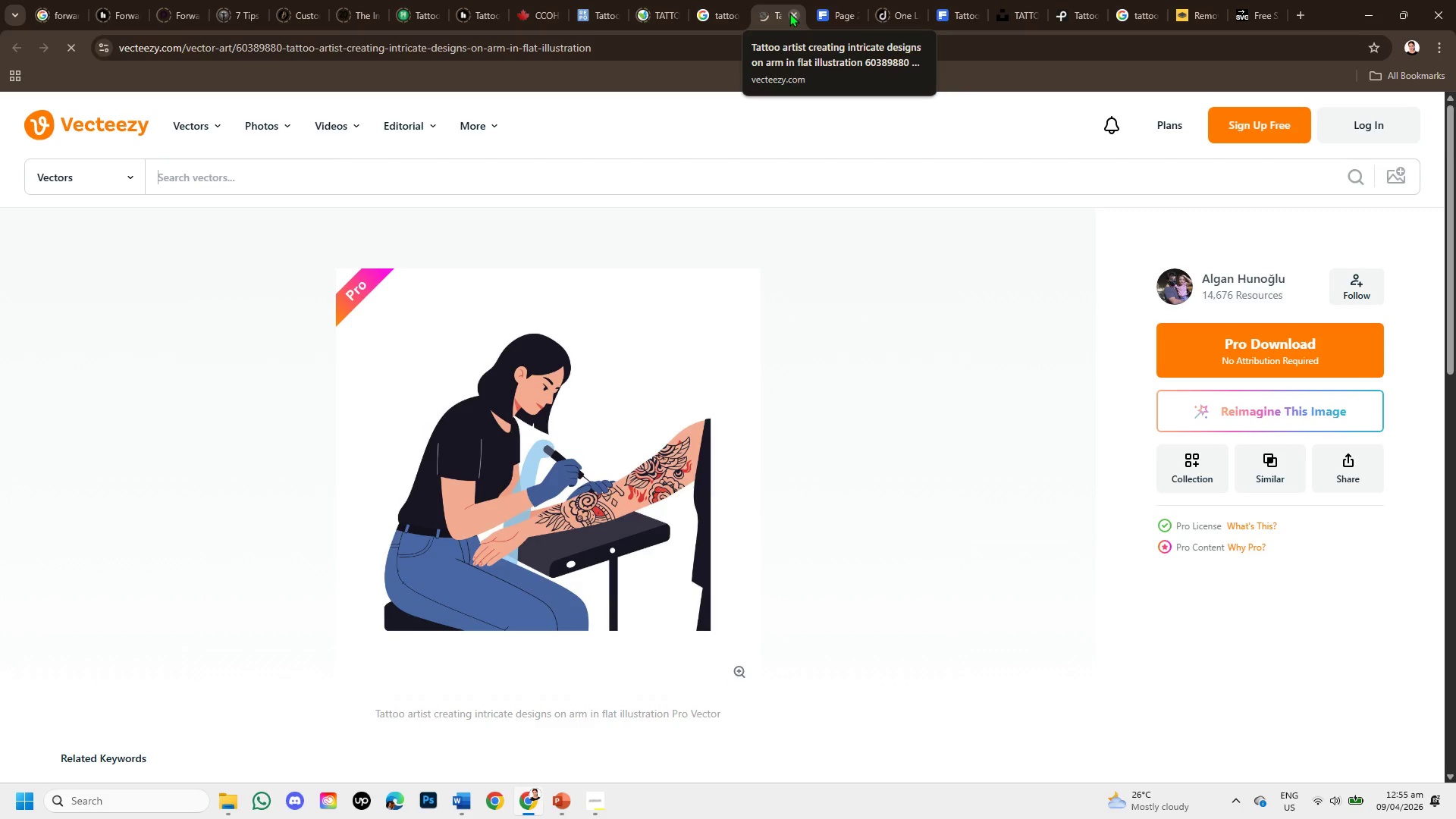 
wait(5.14)
 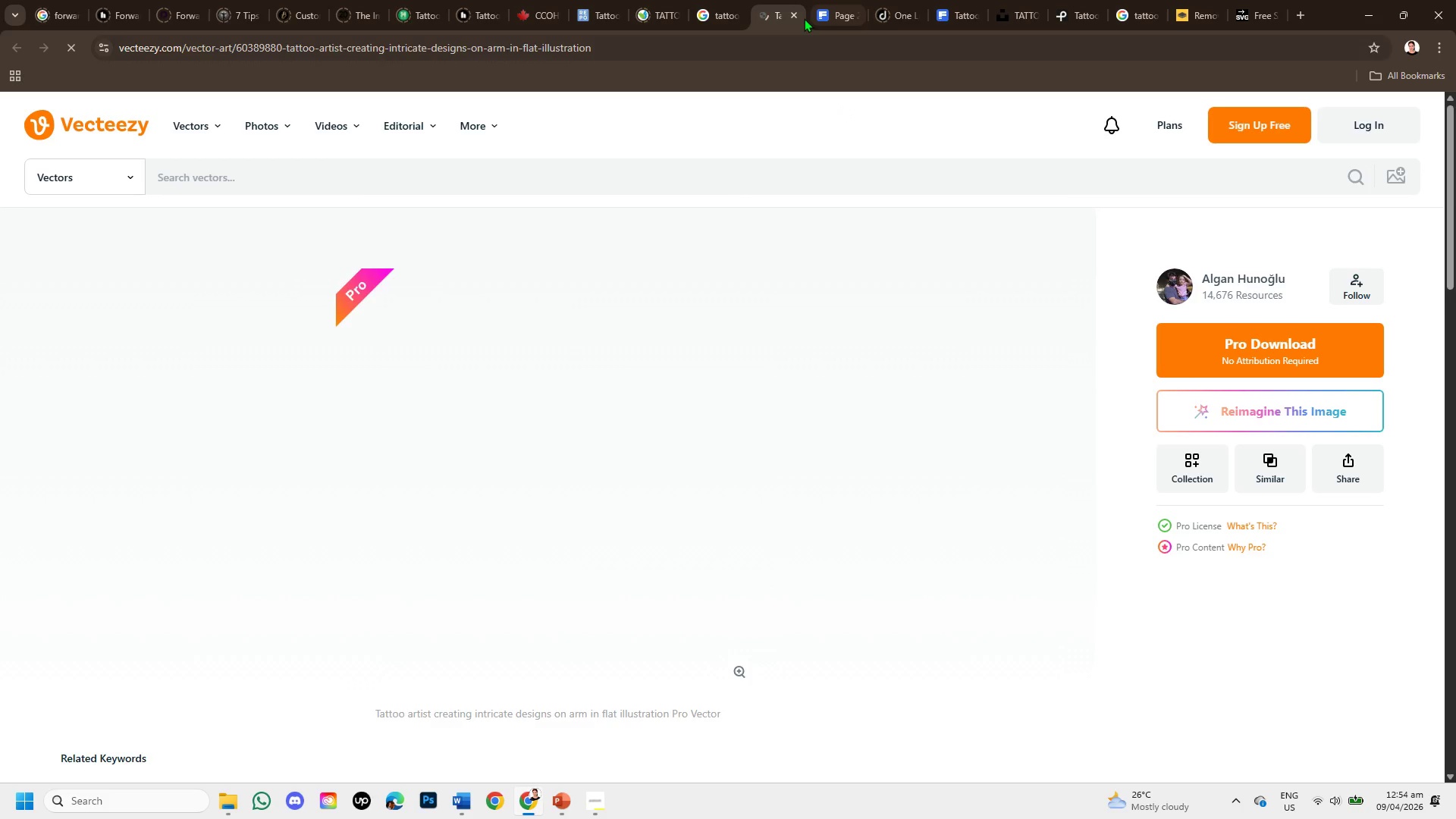 
left_click([789, 13])
 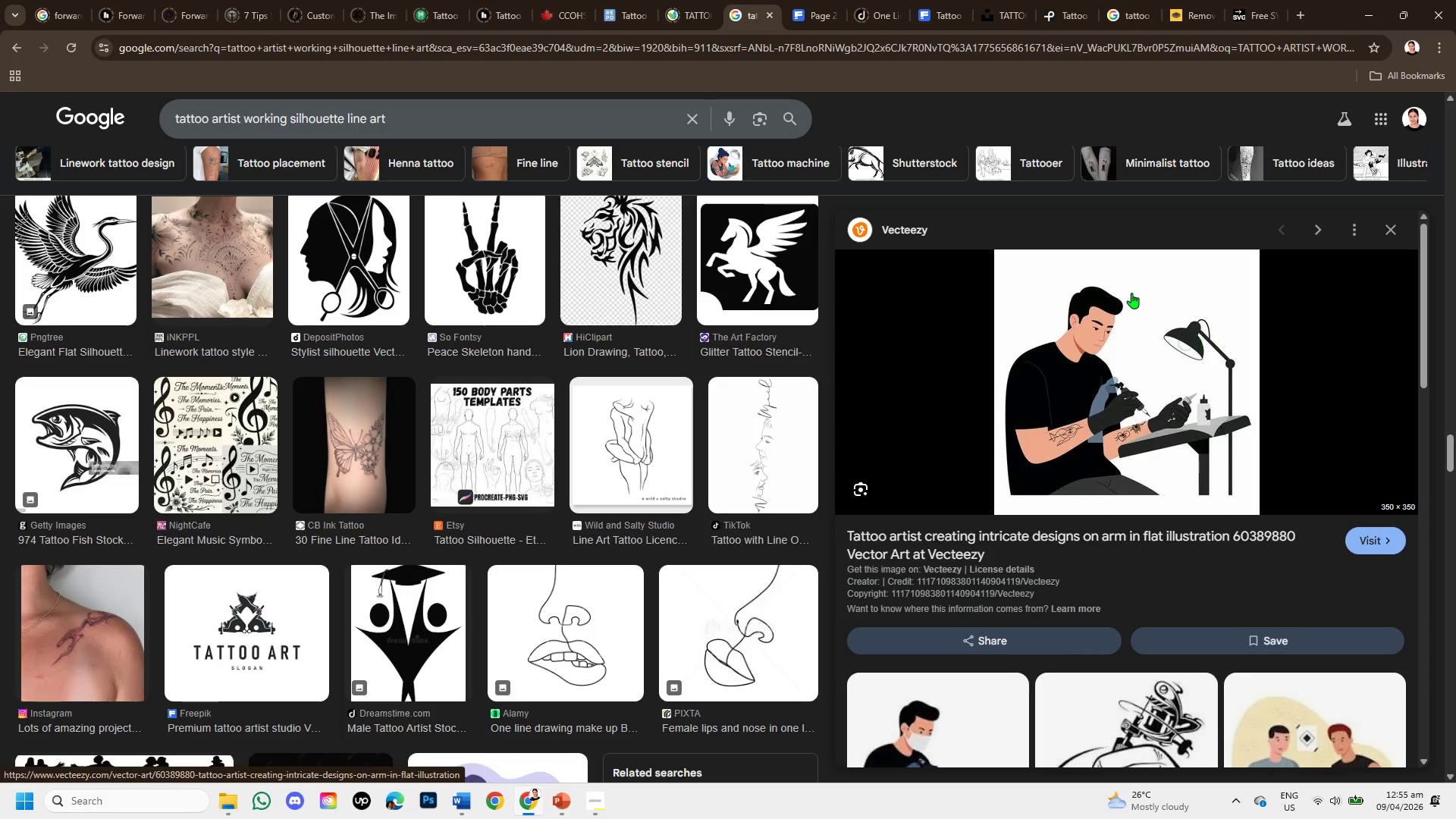 
right_click([1129, 291])
 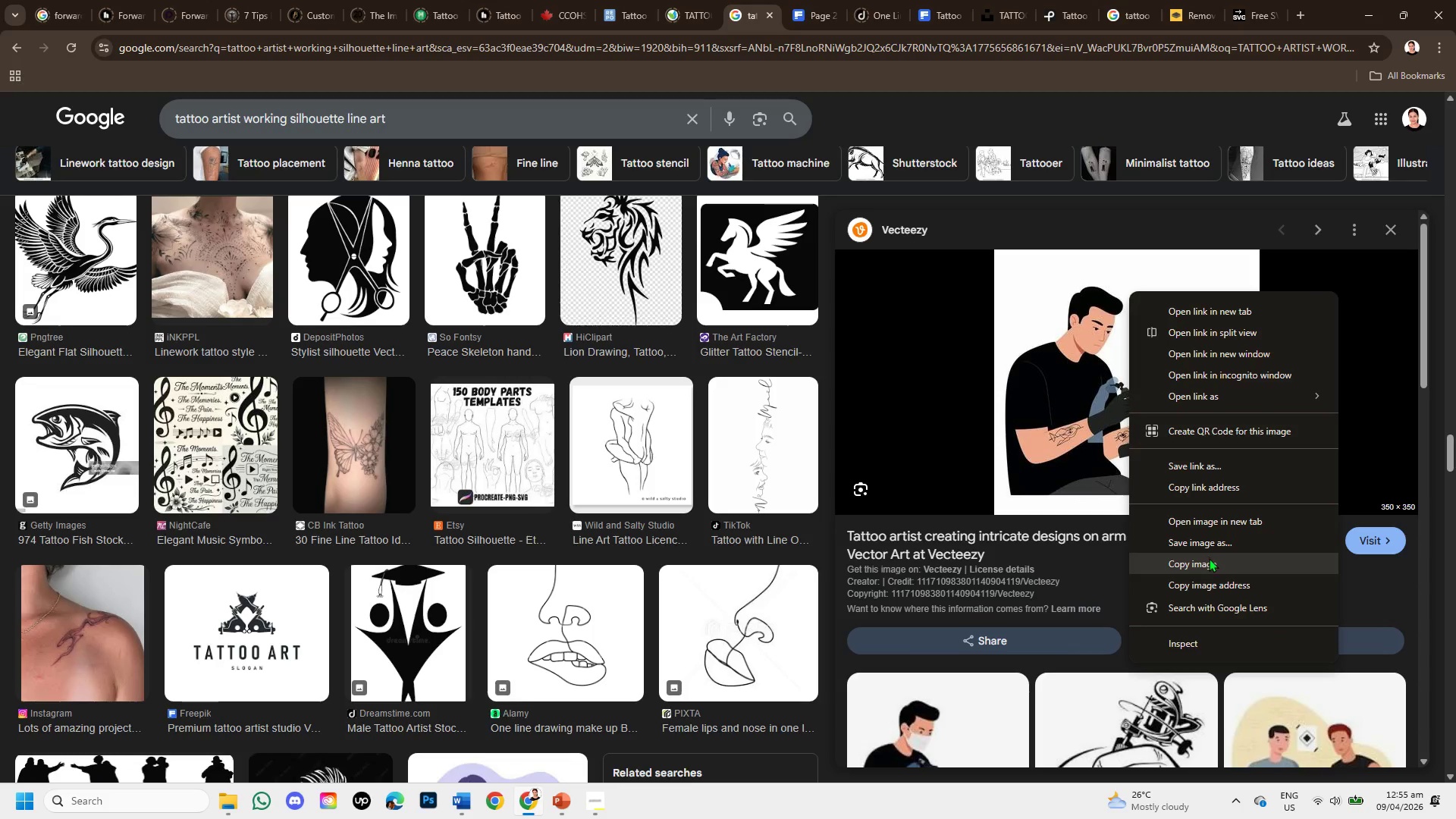 
left_click([1210, 560])
 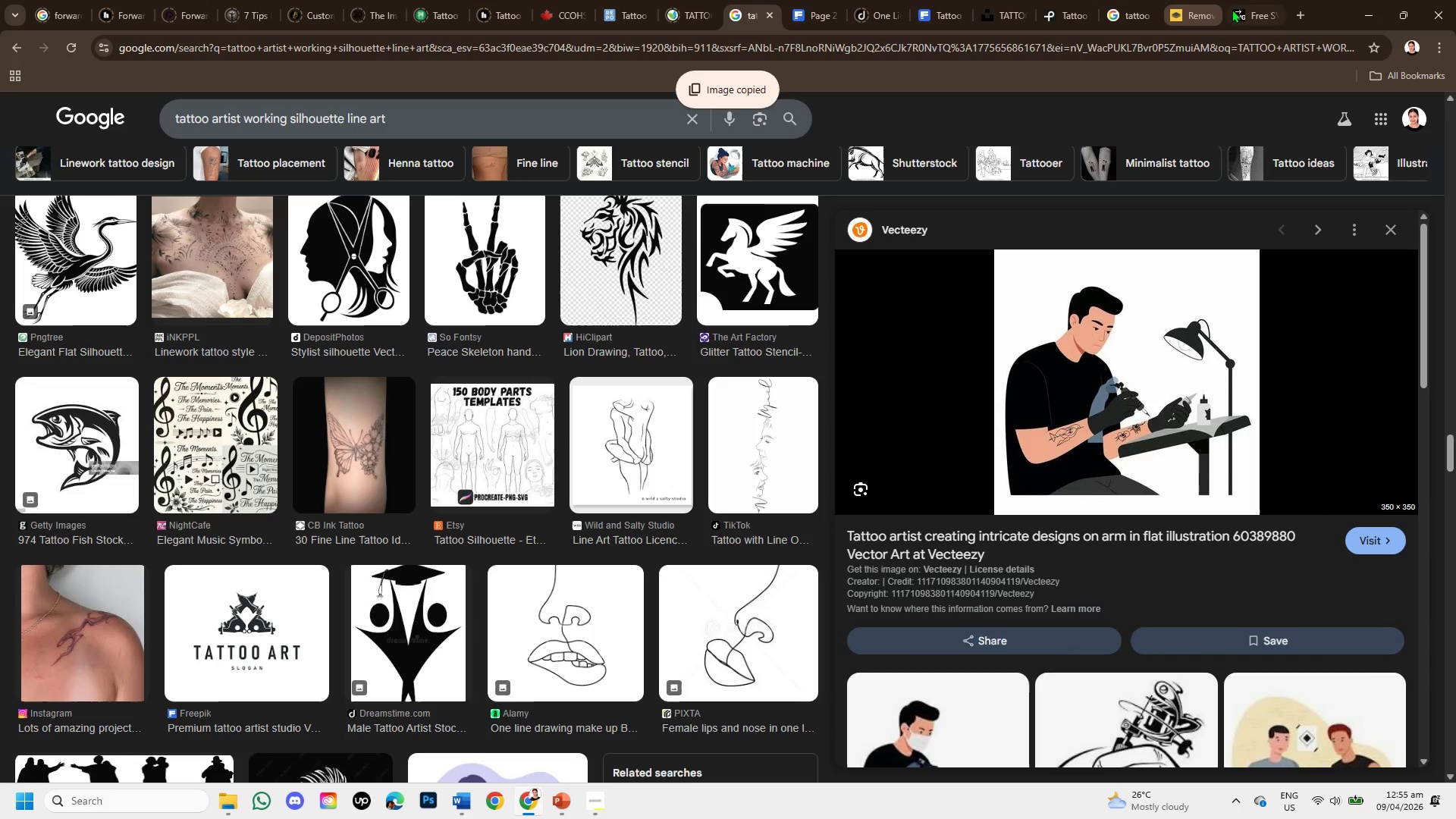 
left_click([1241, 12])
 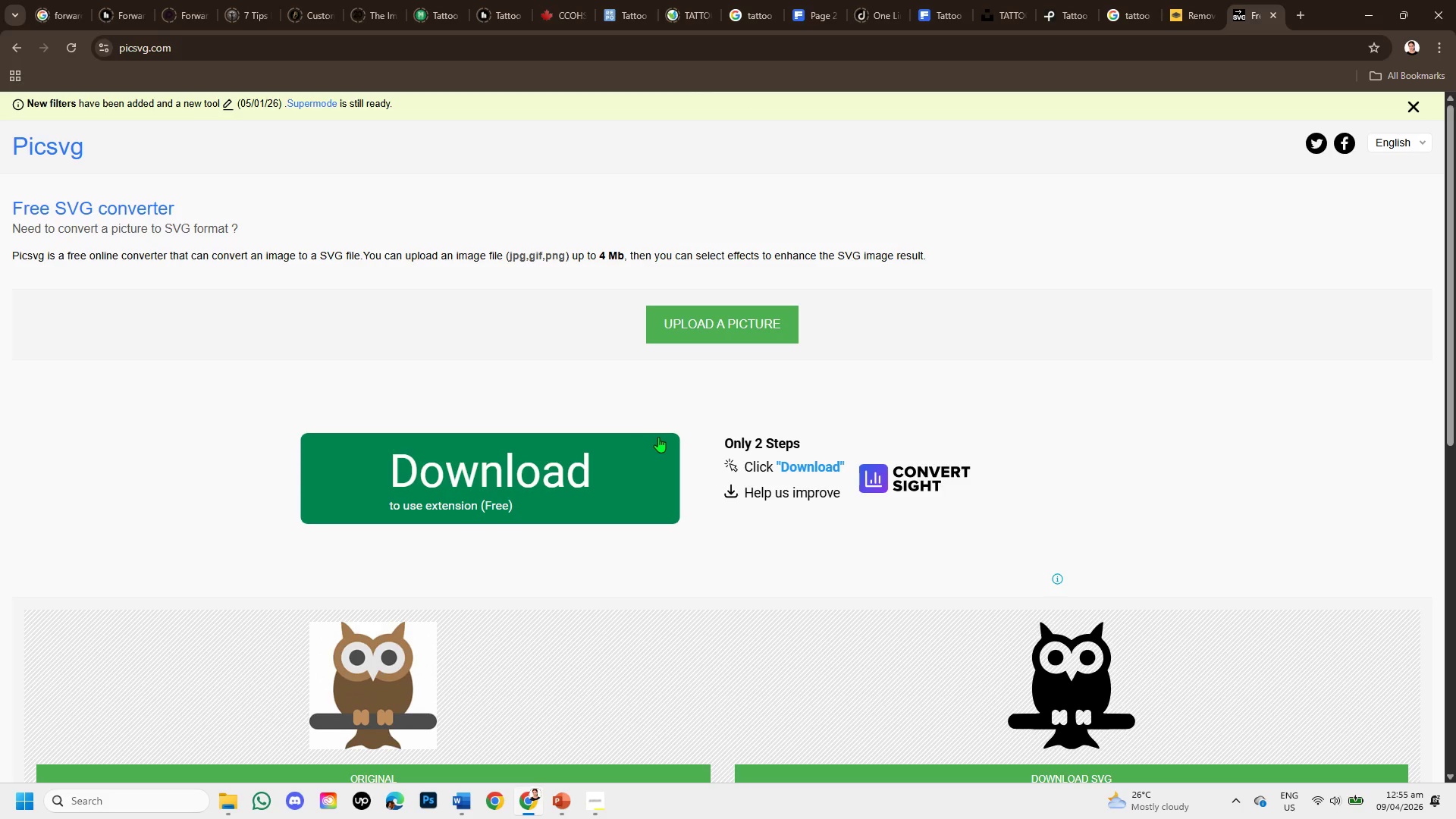 
key(Control+V)
 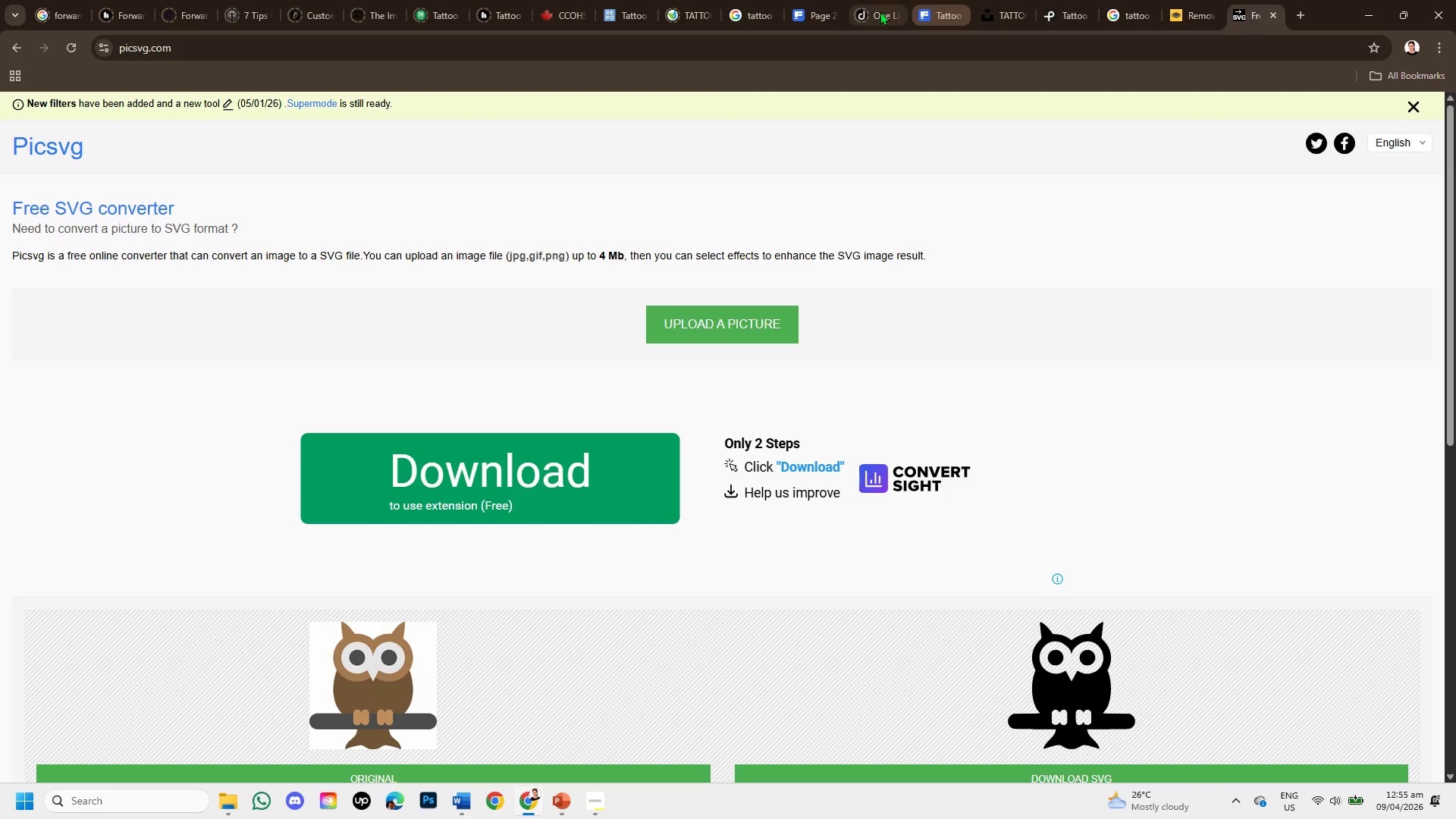 
left_click([755, 0])
 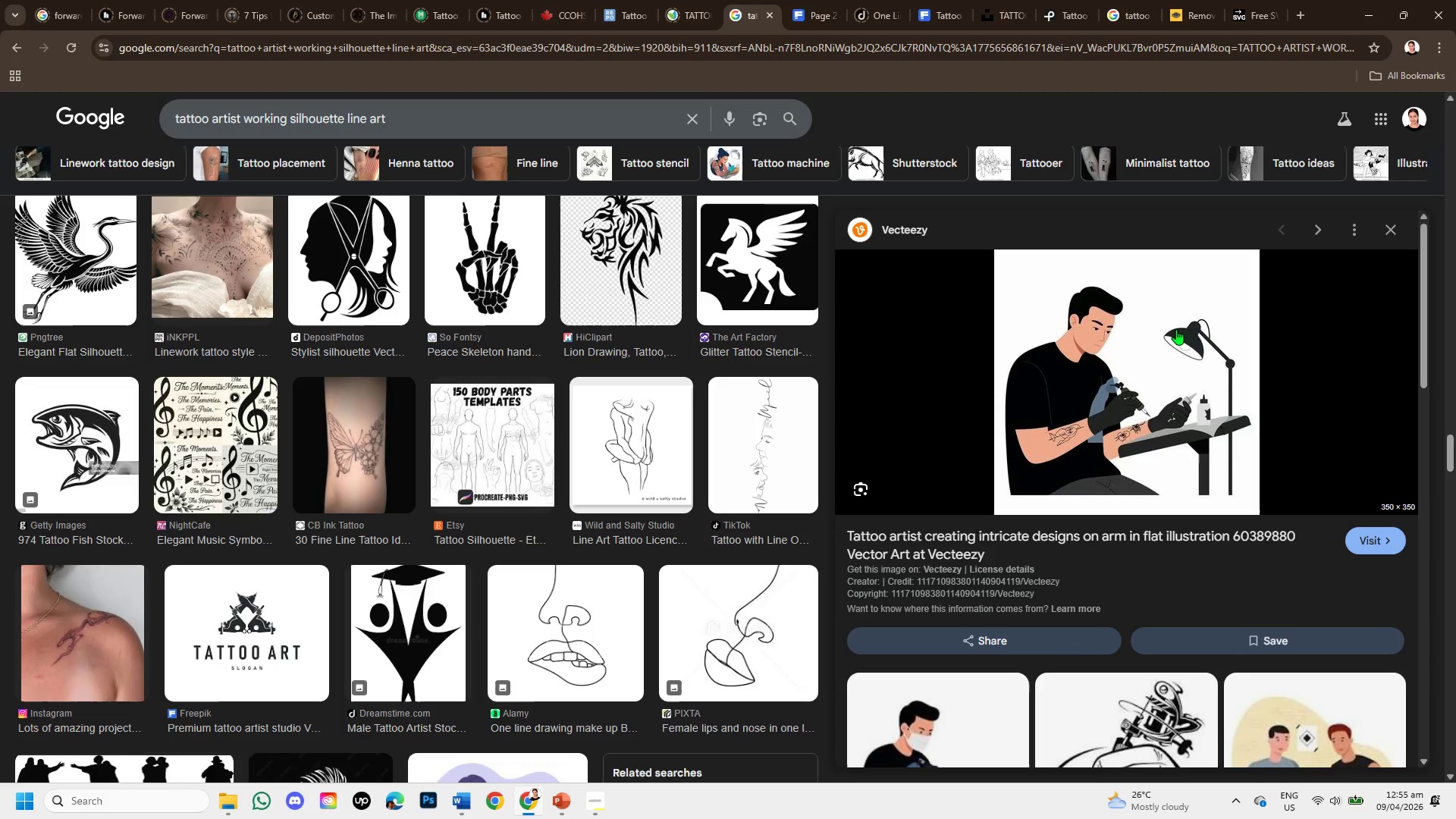 
right_click([1177, 333])
 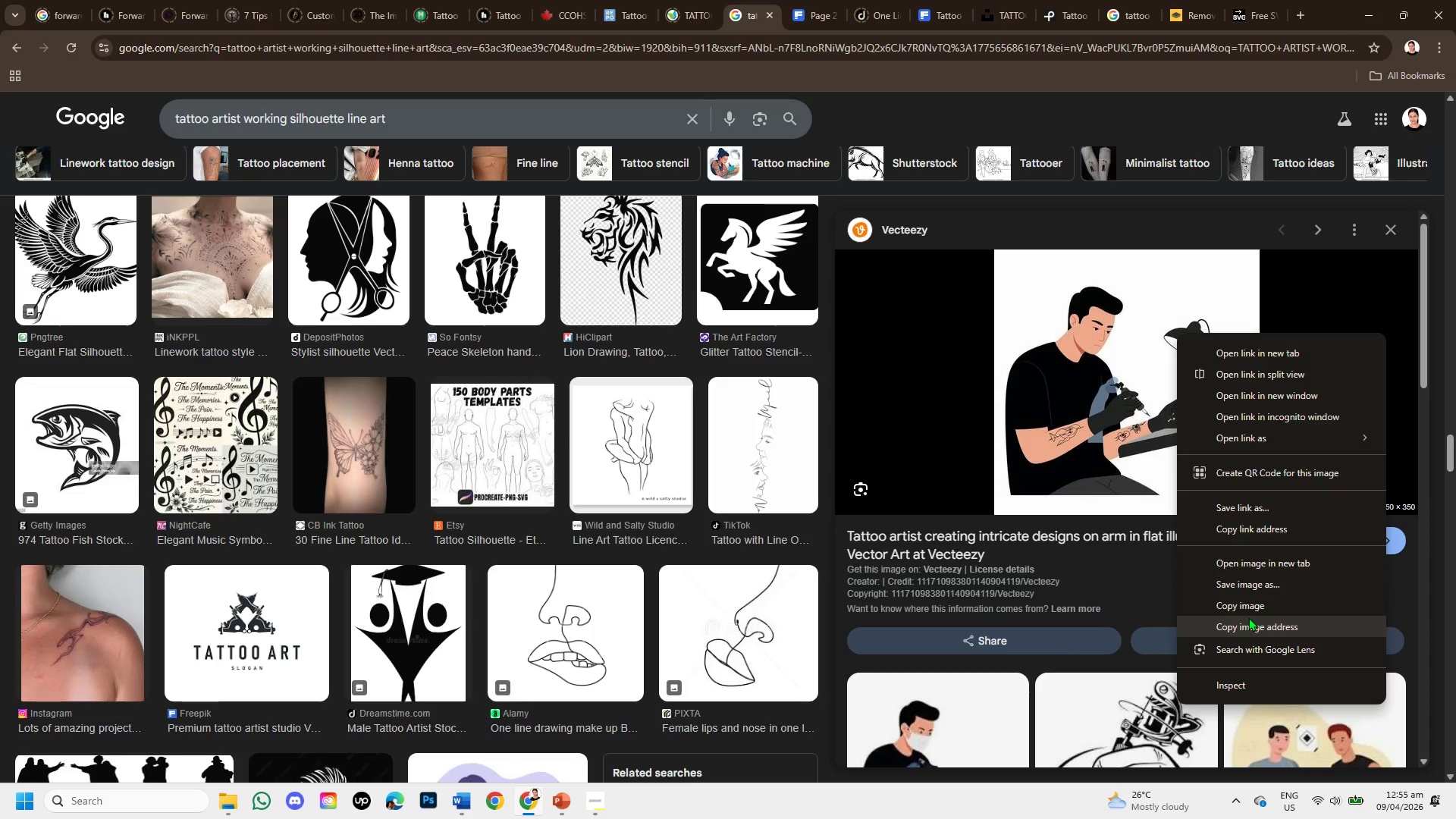 
left_click([1245, 579])
 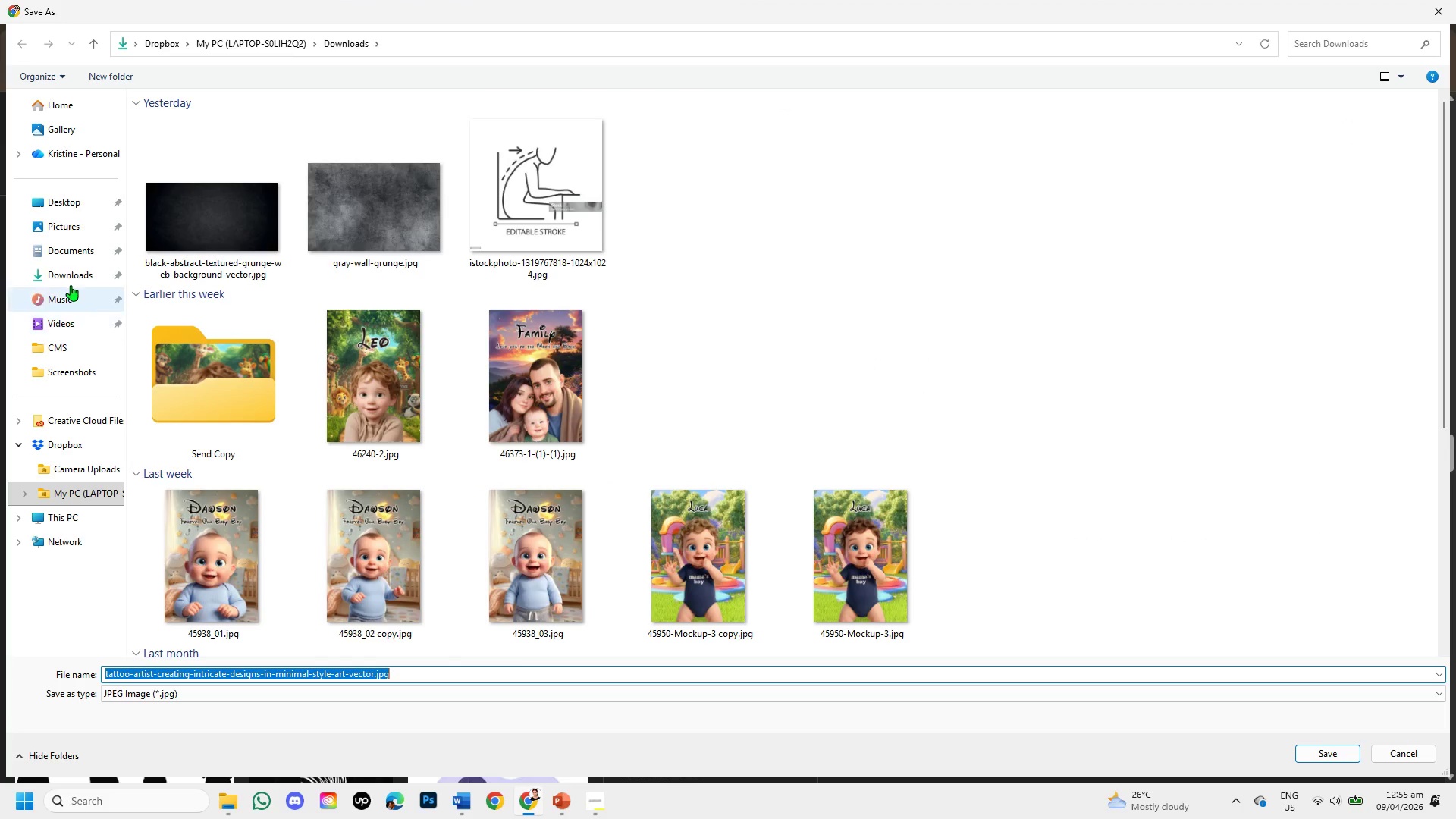 
left_click([74, 269])
 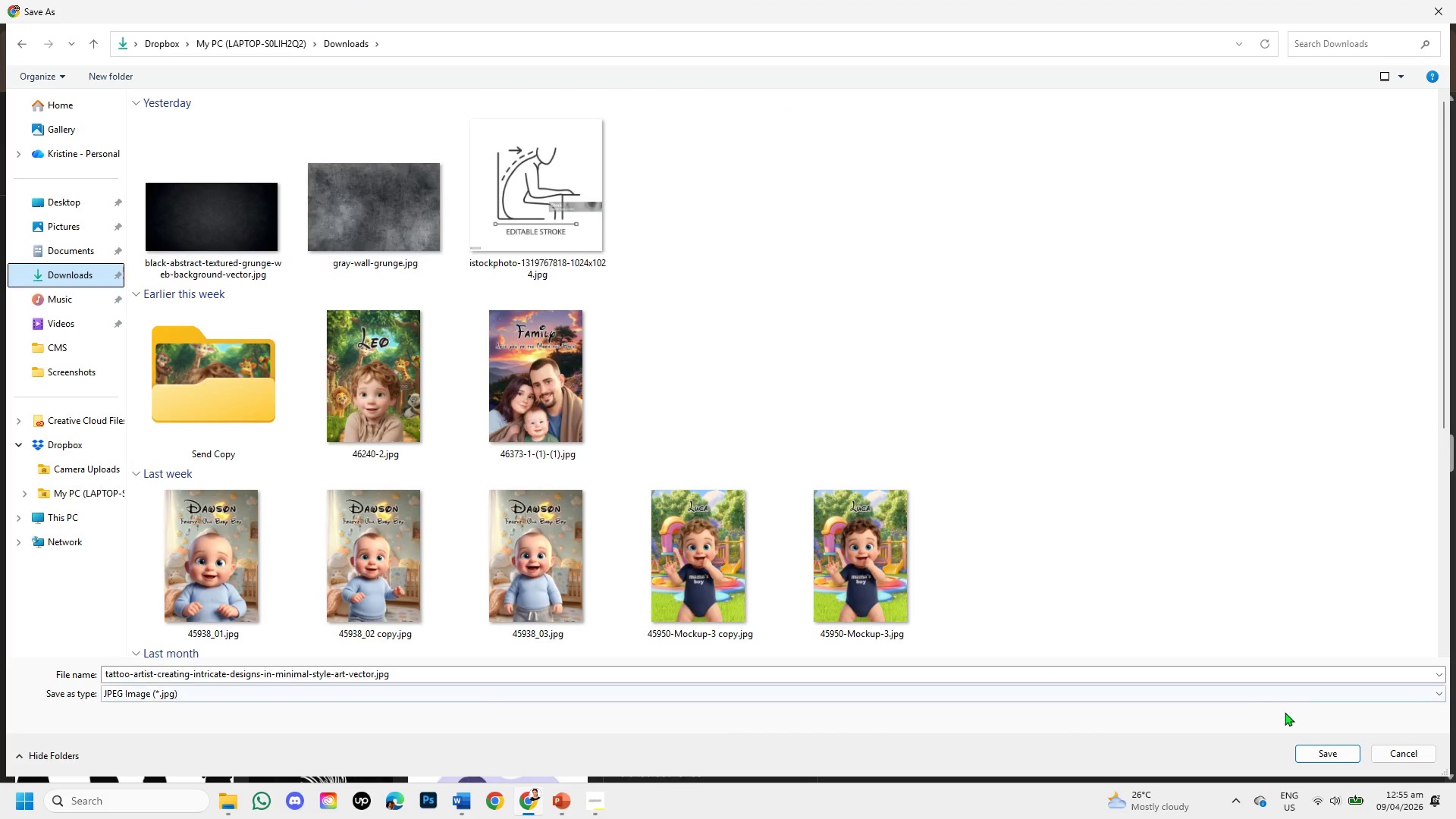 
left_click([1315, 749])
 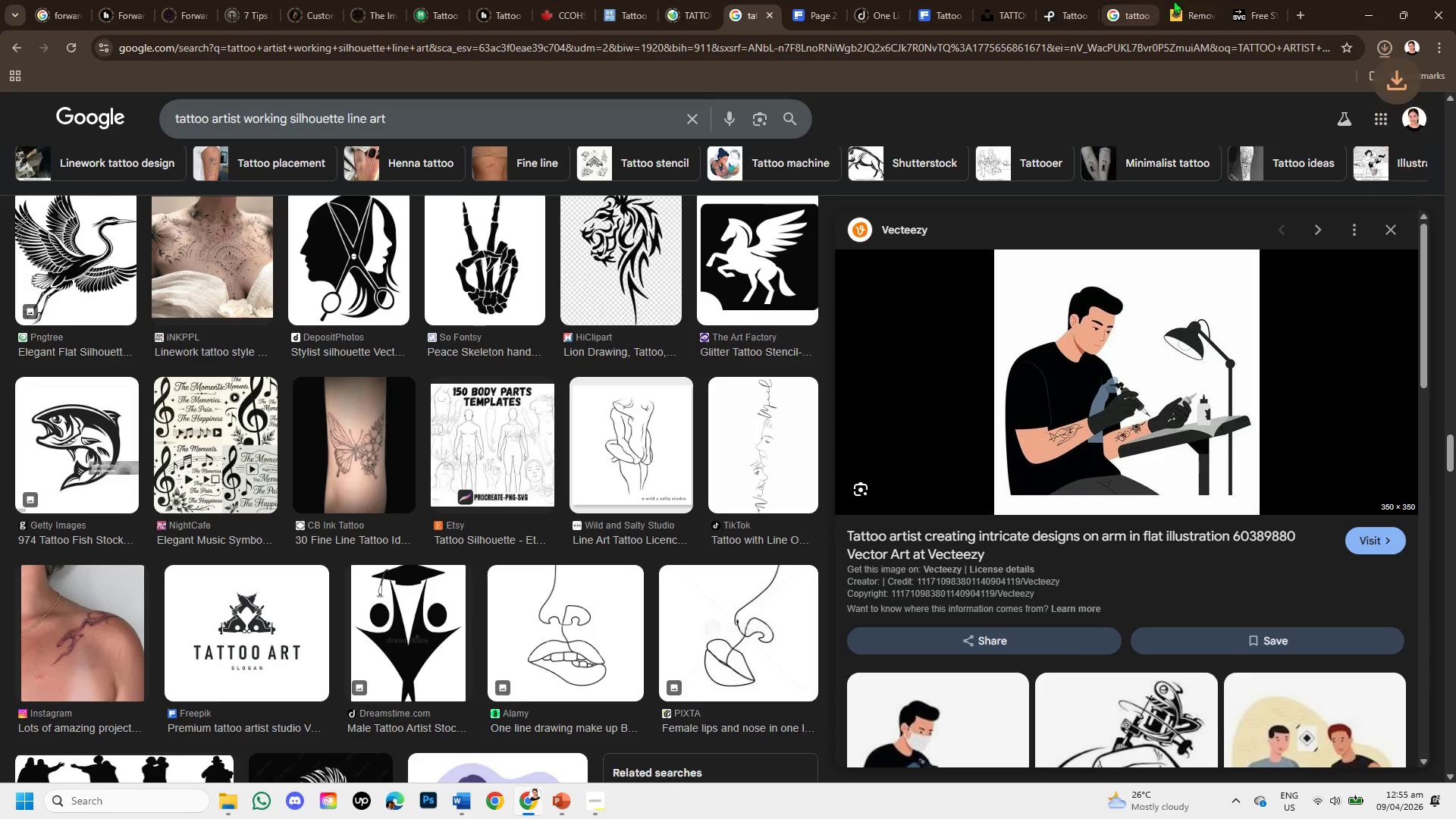 
left_click([1200, 0])
 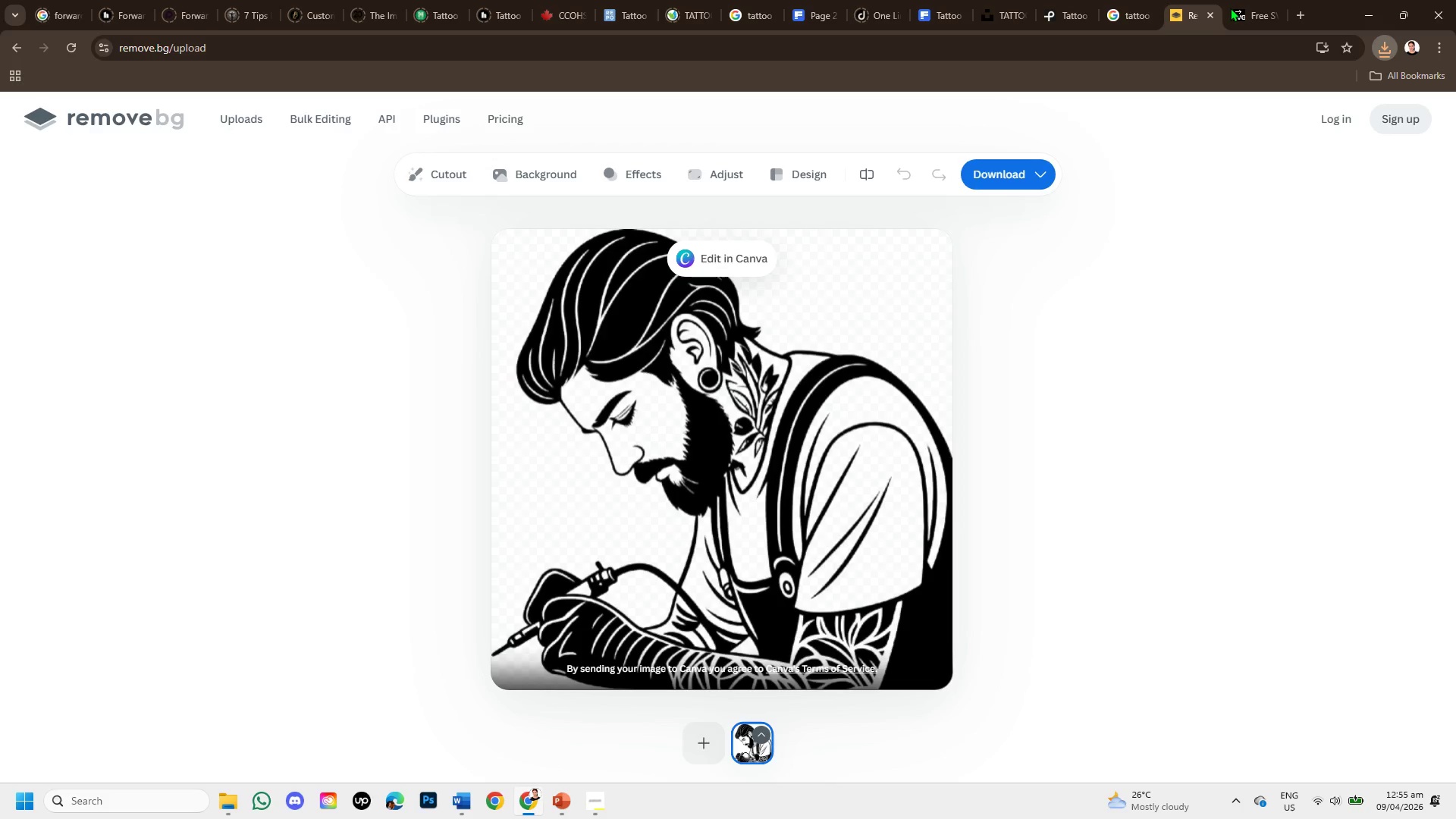 
left_click([1230, 8])
 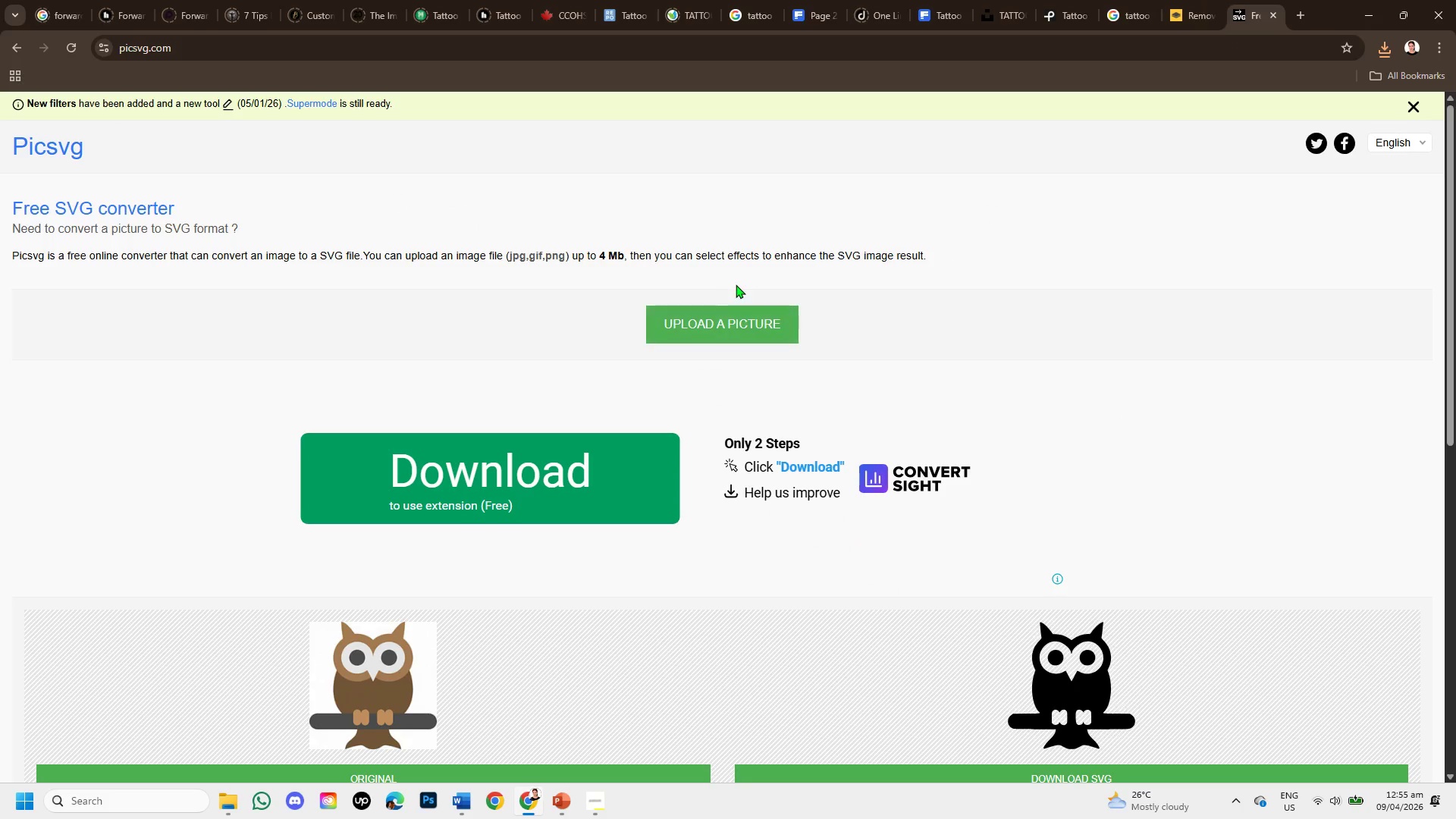 
left_click([739, 319])
 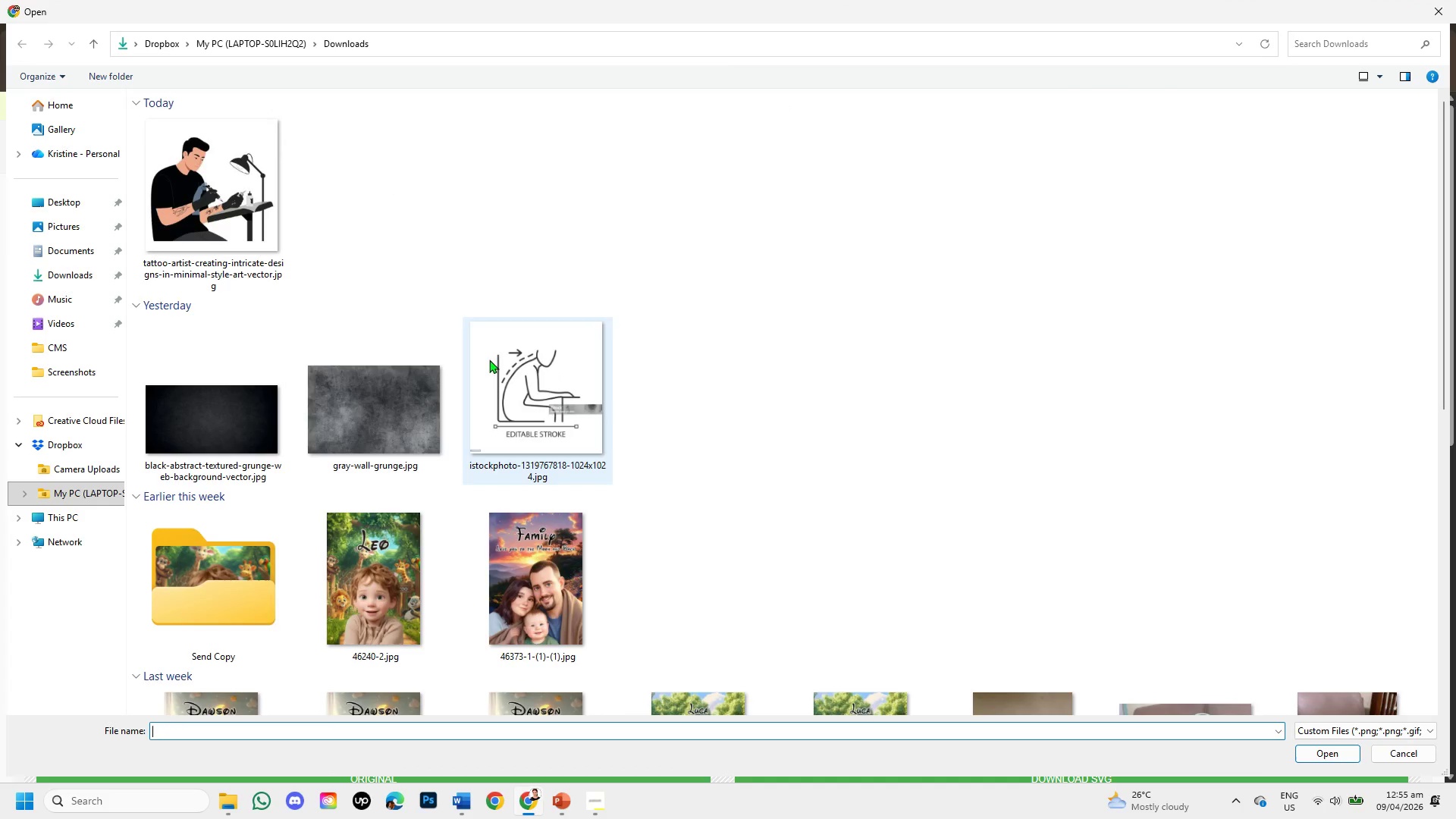 
double_click([235, 198])
 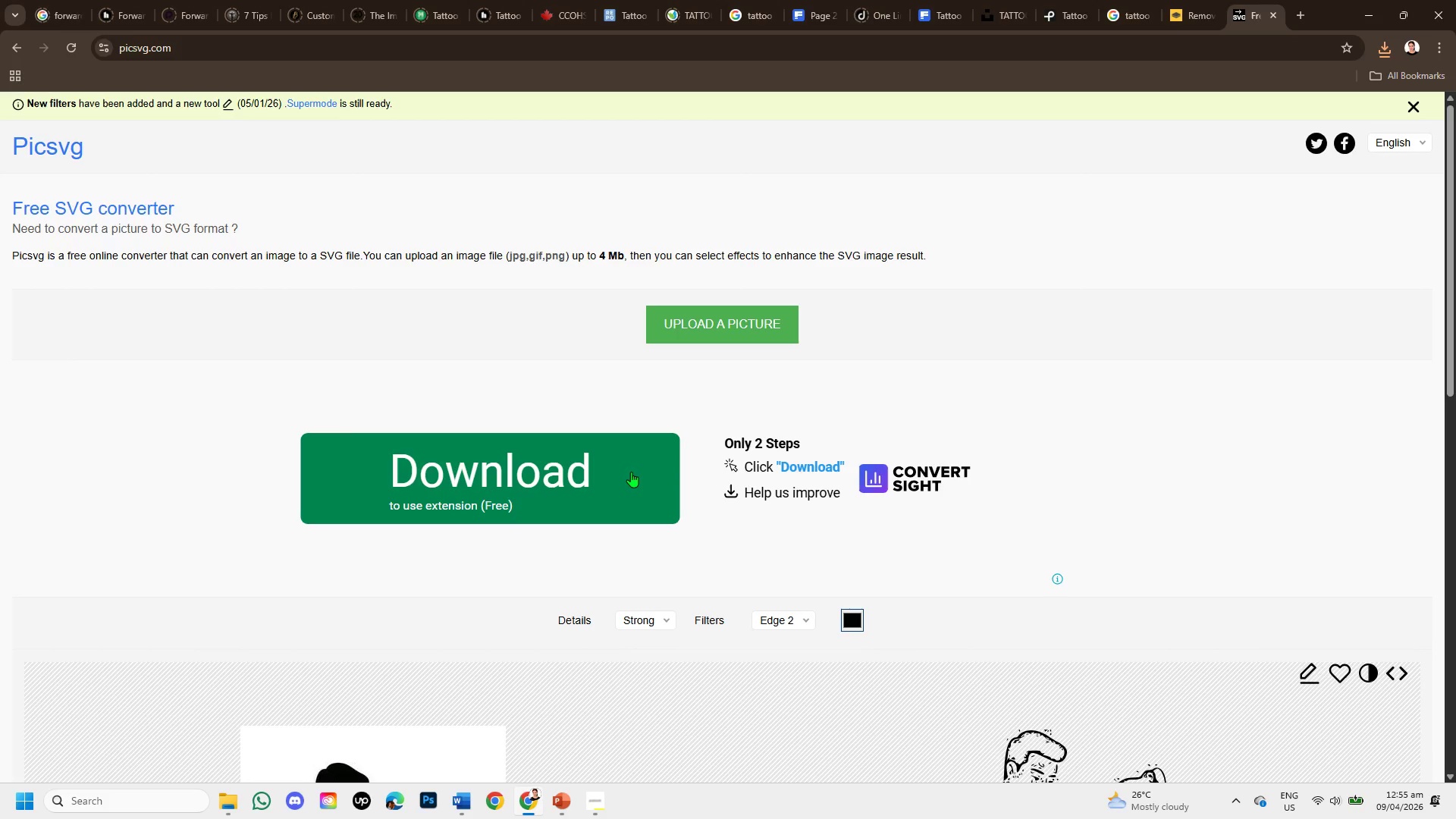 
scroll: coordinate [616, 526], scroll_direction: down, amount: 2.0
 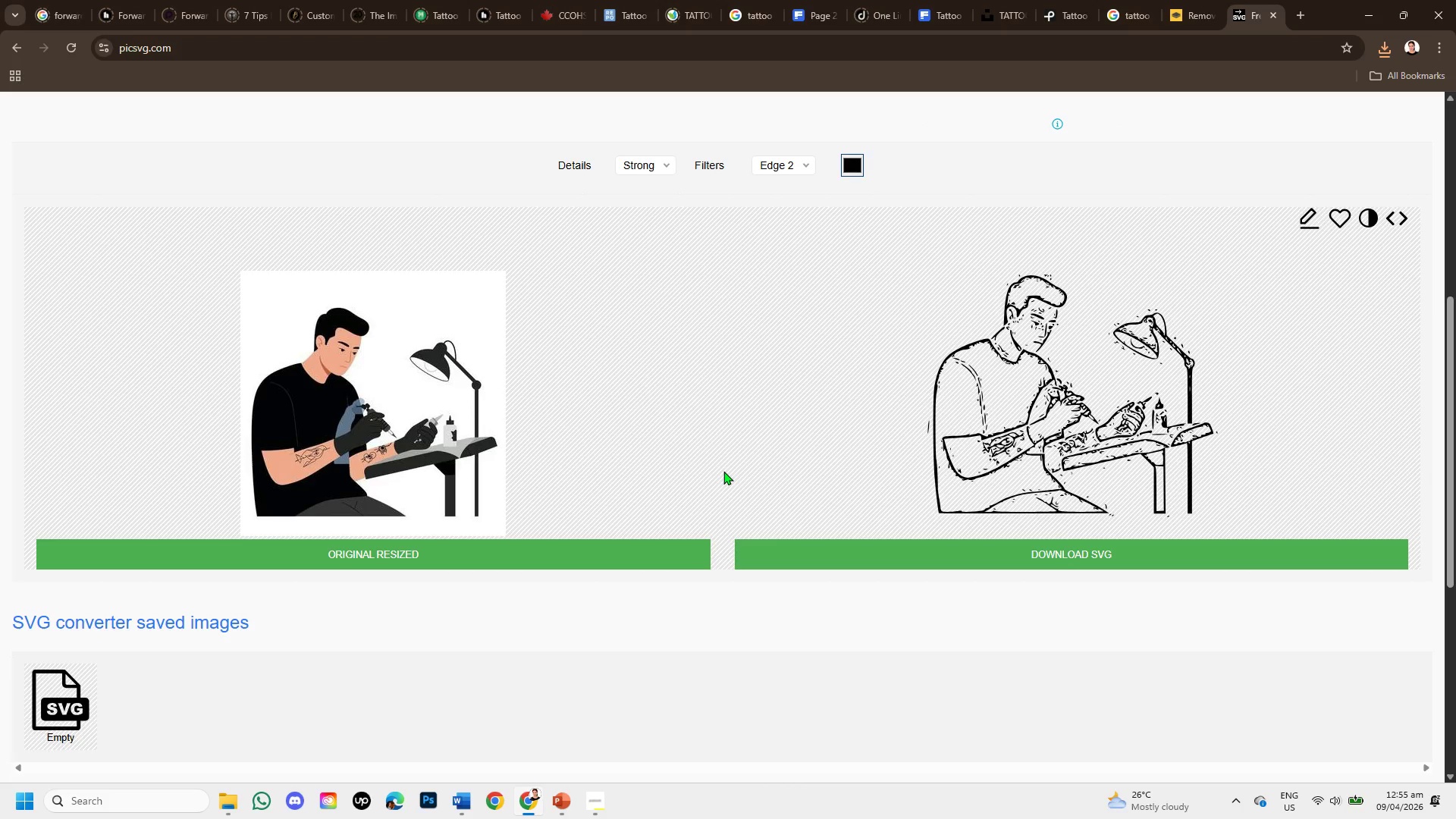 
scroll: coordinate [730, 469], scroll_direction: up, amount: 1.0
 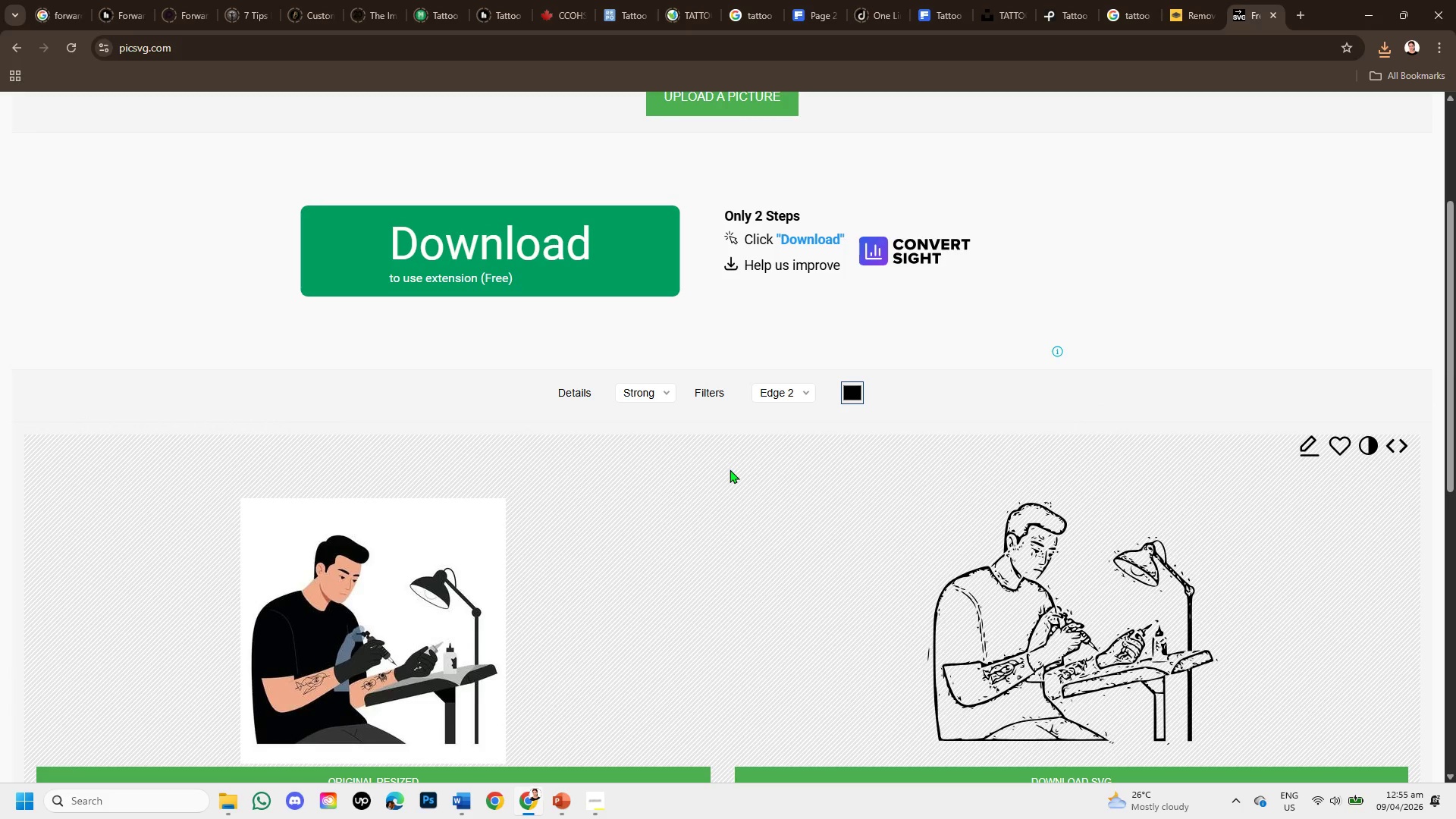 
scroll: coordinate [730, 469], scroll_direction: down, amount: 1.0
 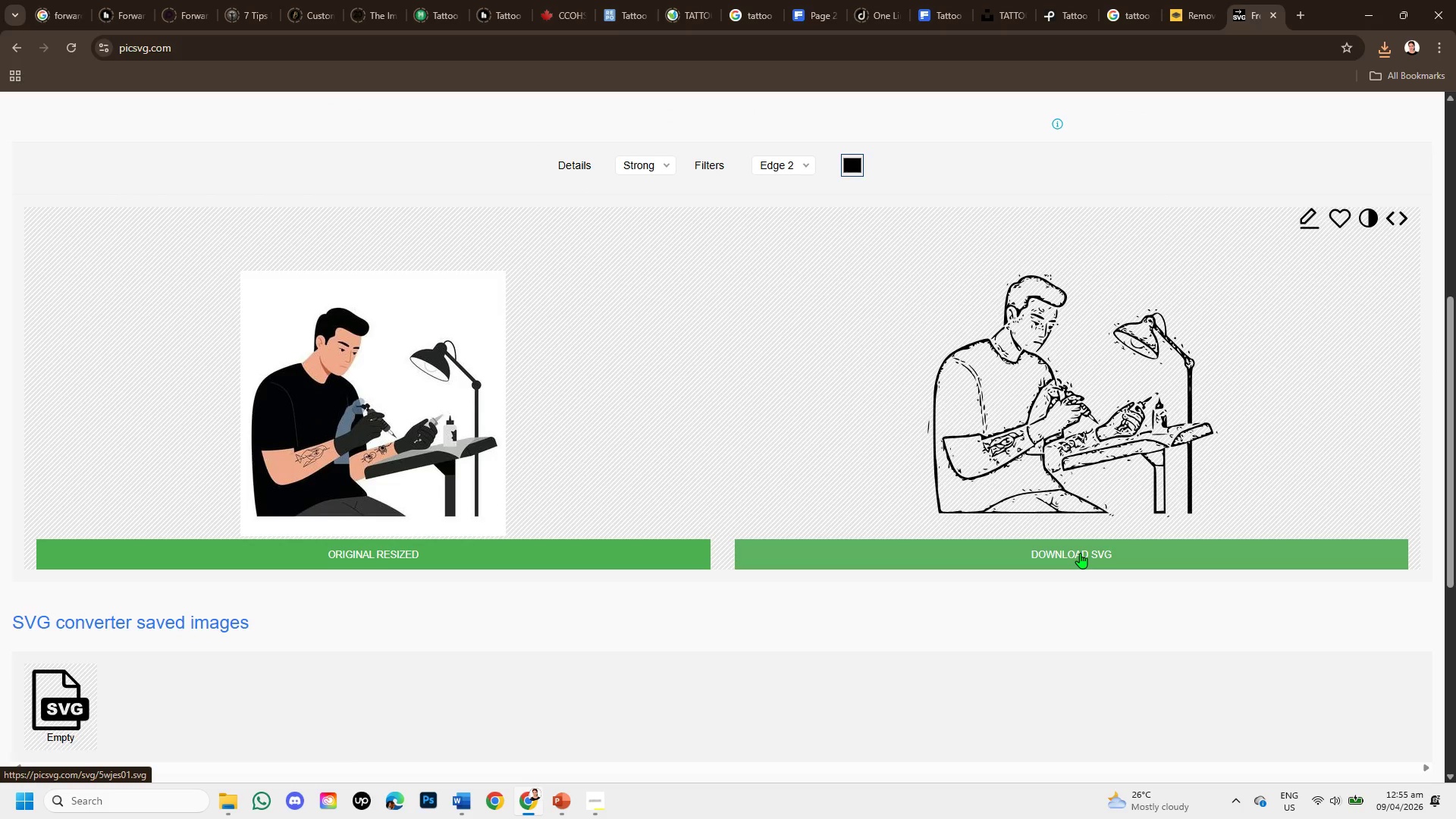 
left_click([1080, 553])
 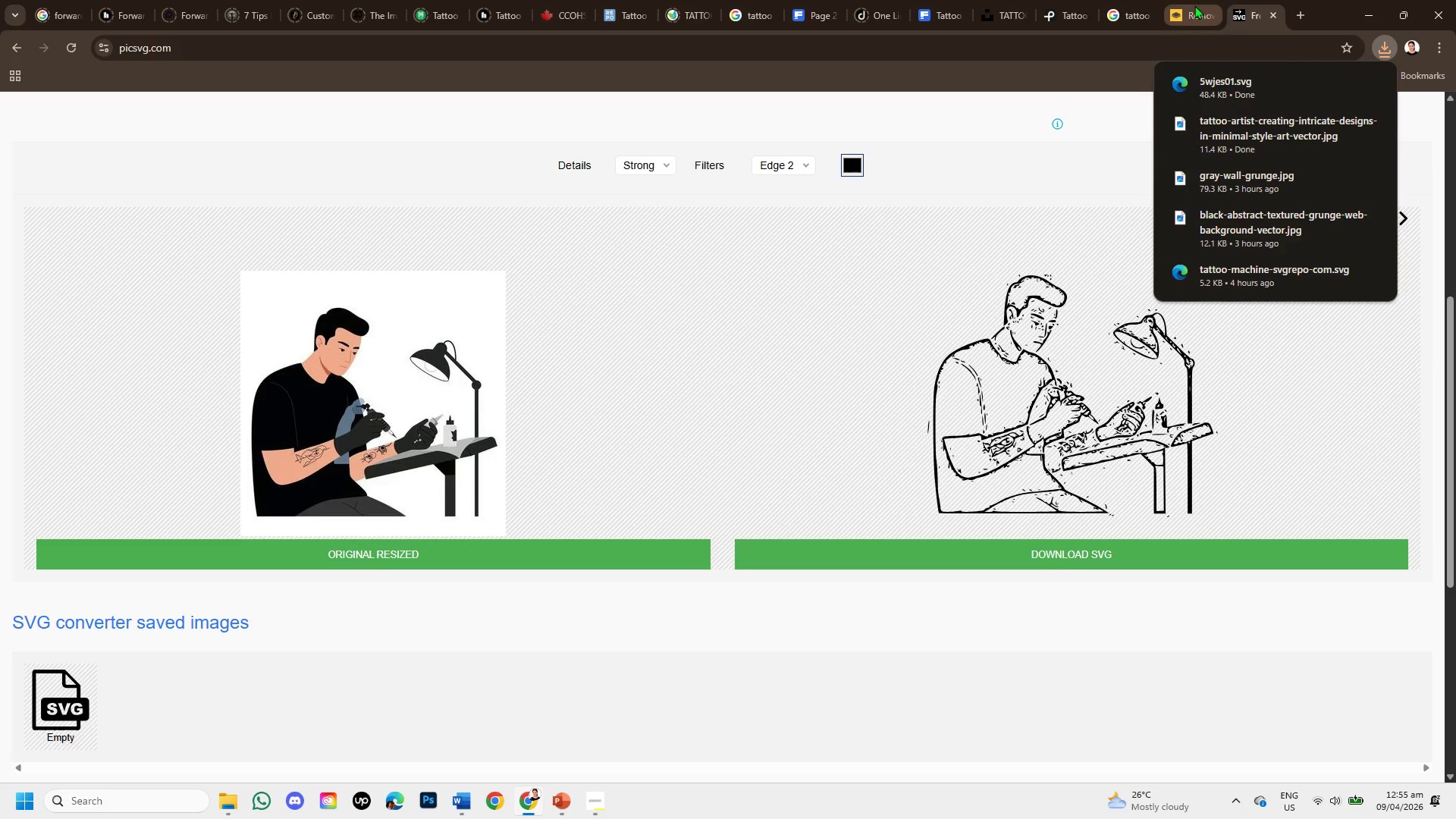 
wait(5.12)
 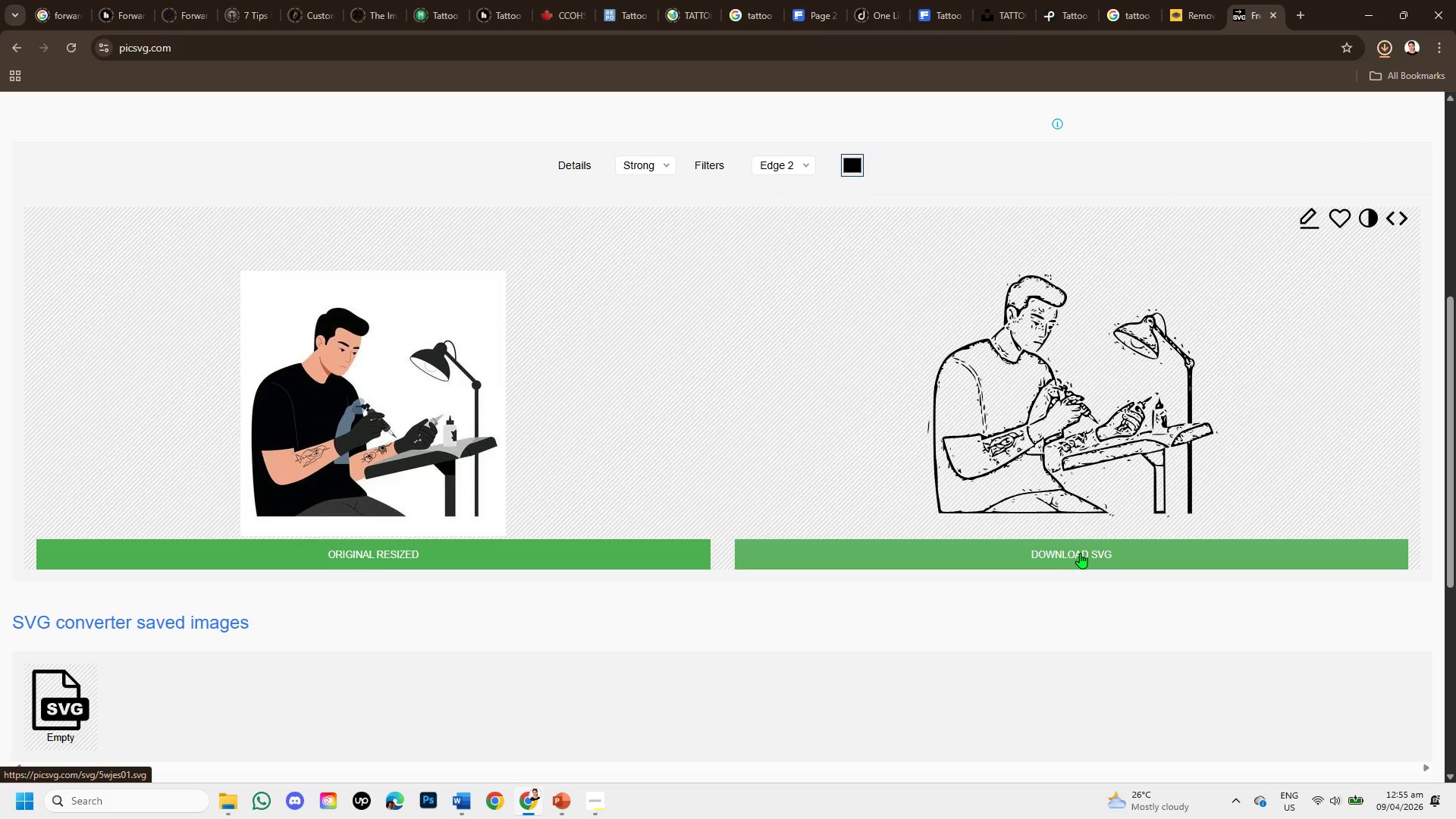 
left_click([1194, 5])
 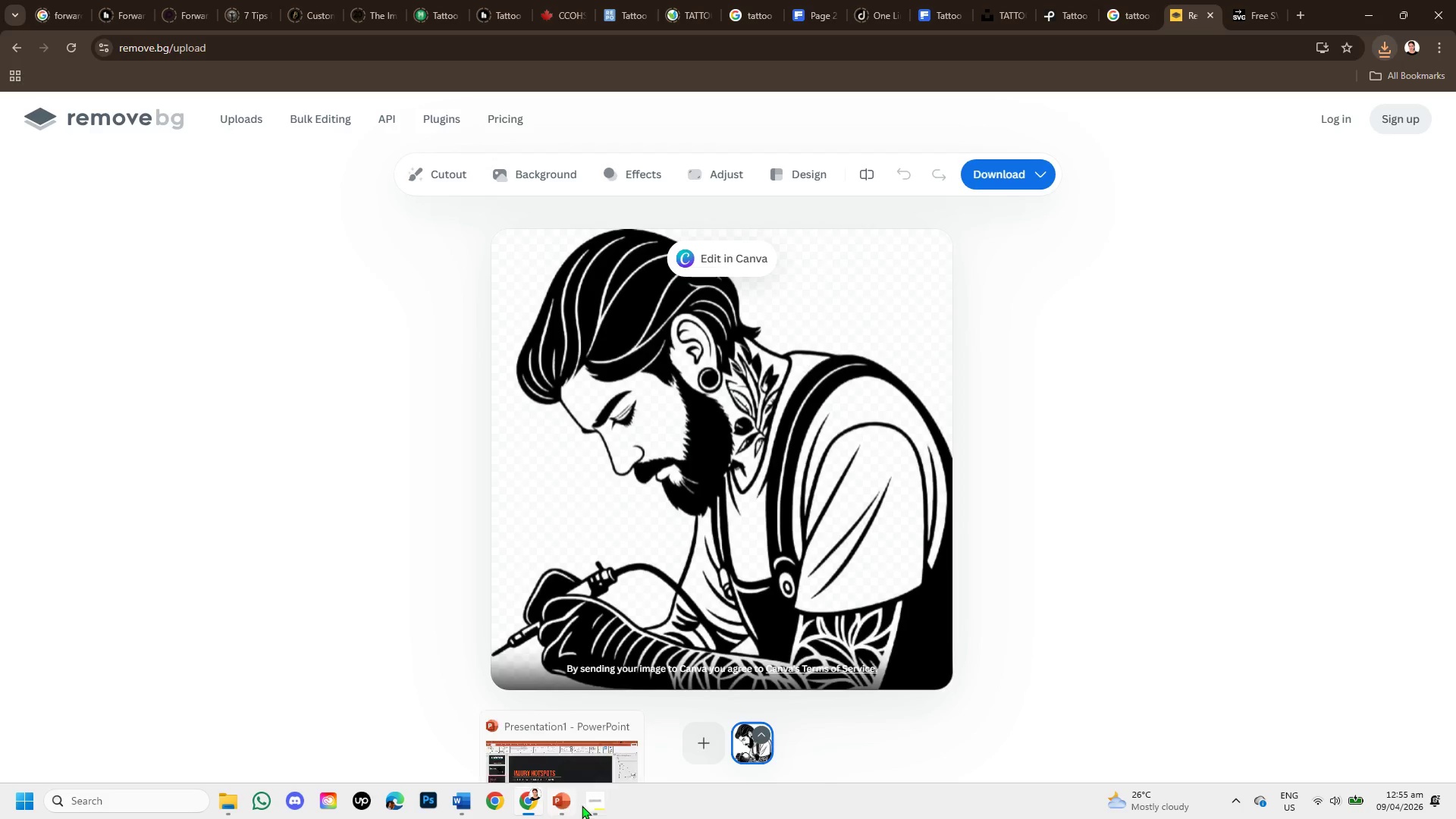 
left_click([562, 799])
 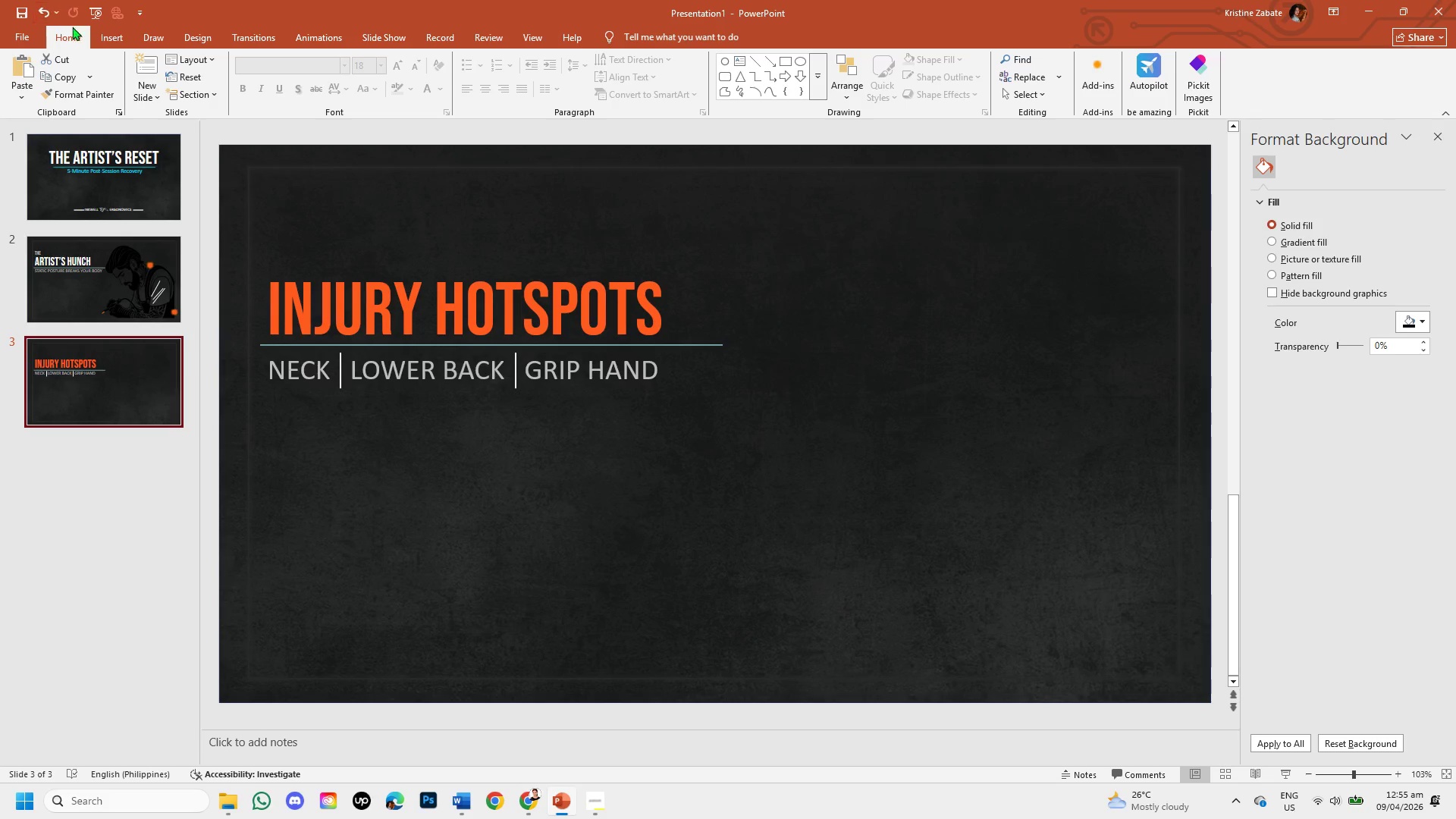 
left_click([105, 42])
 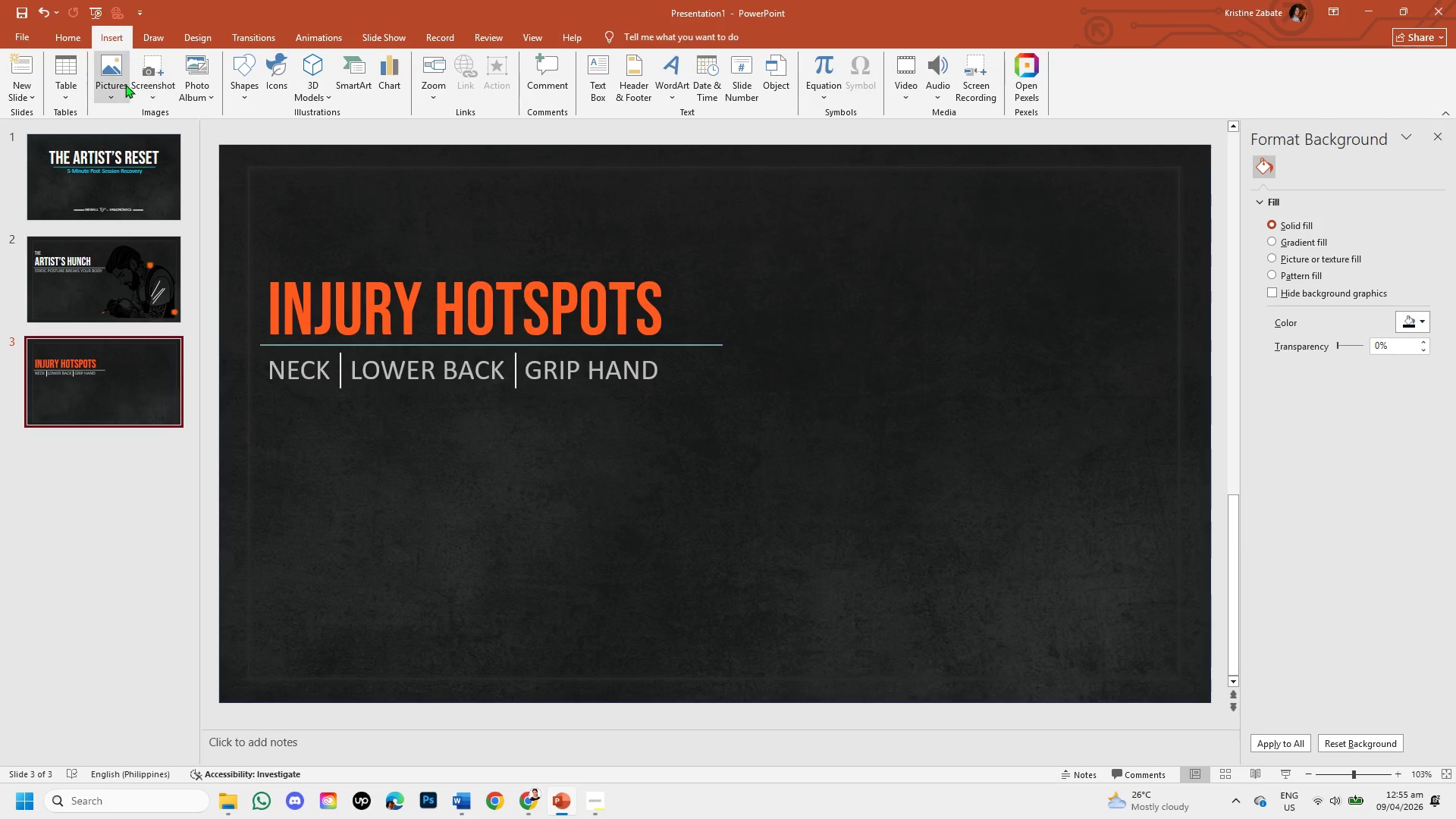 
left_click([119, 80])
 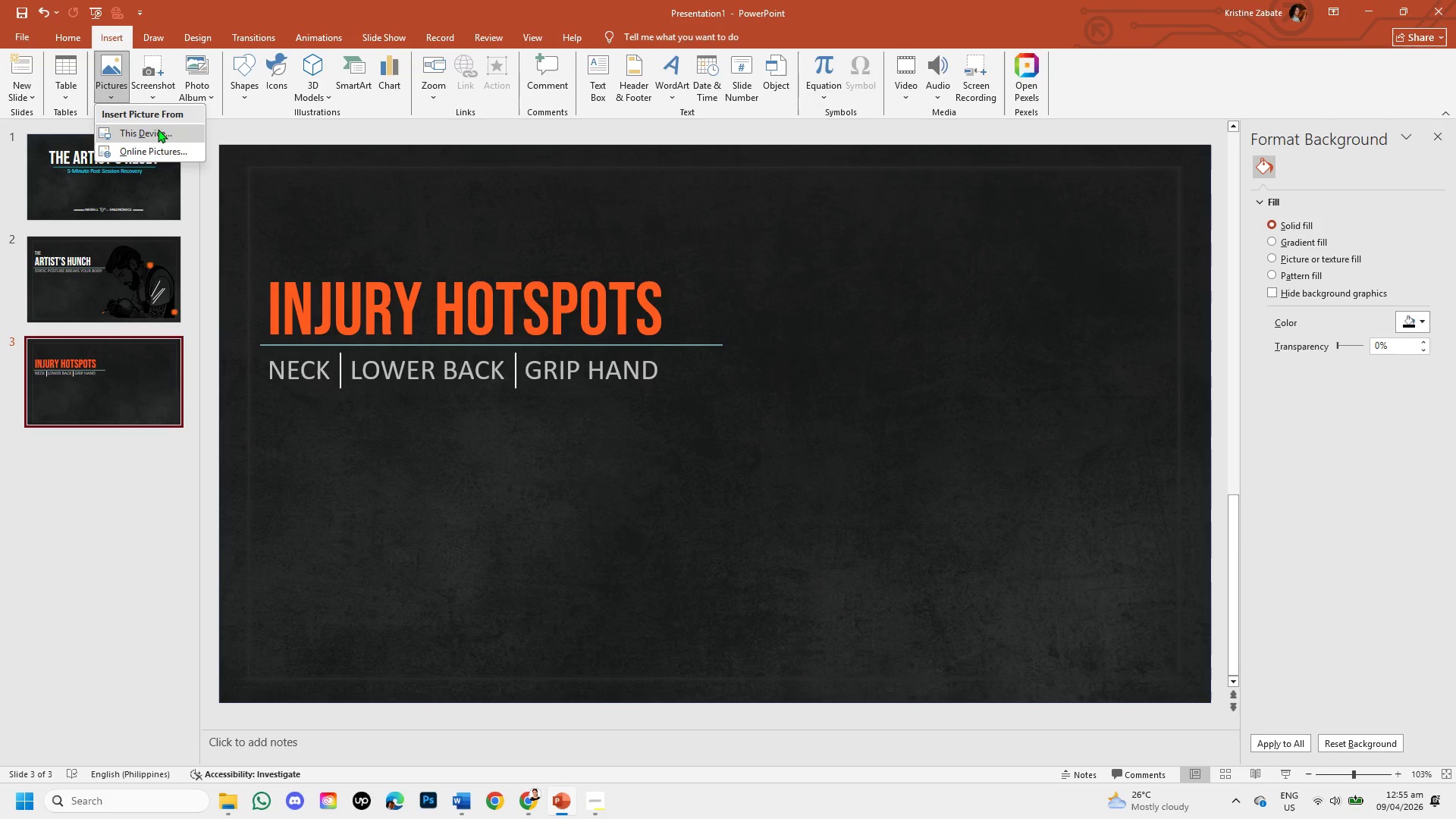 
left_click([158, 130])
 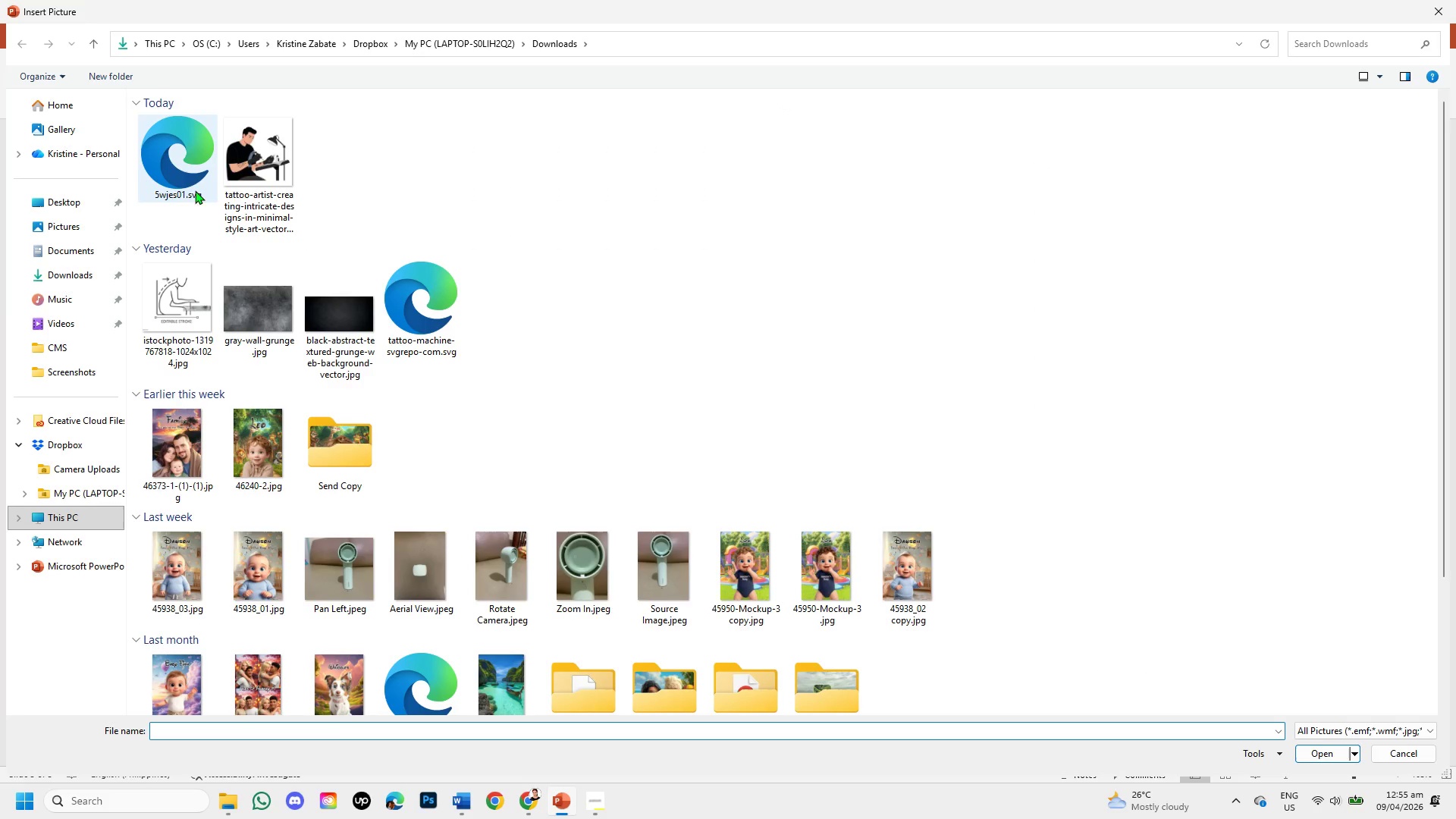 
double_click([187, 181])
 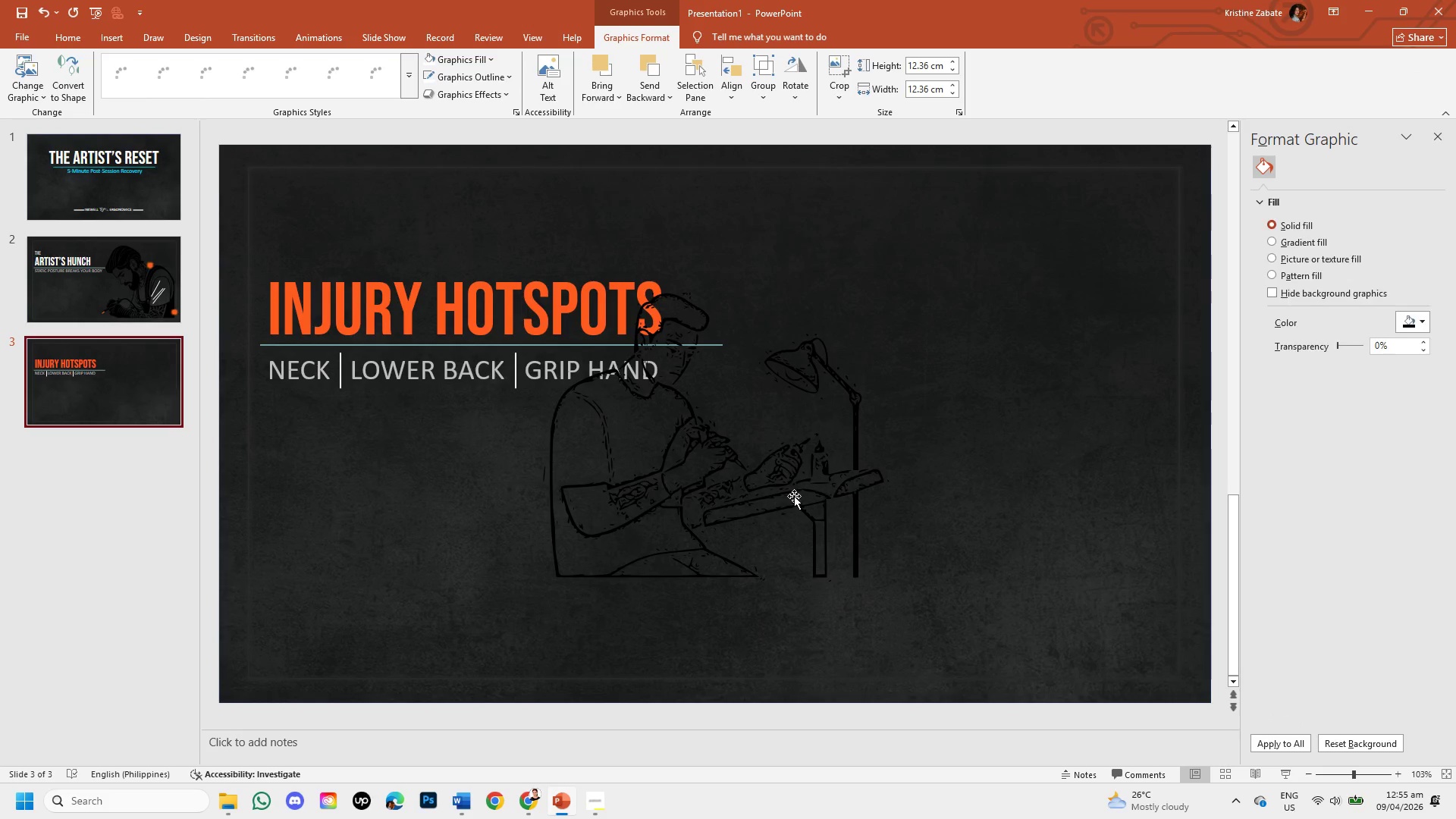 
left_click([664, 493])
 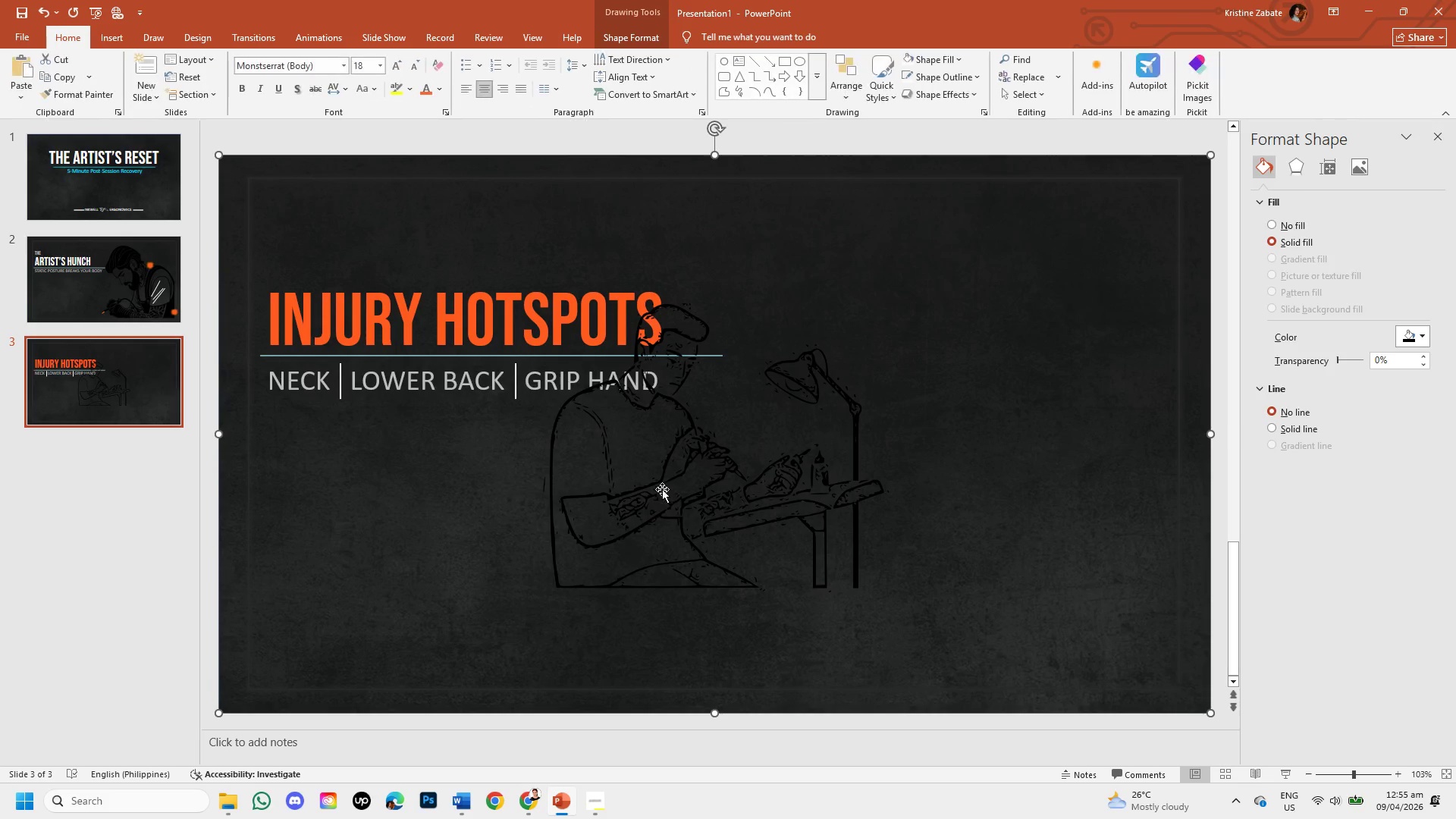 
left_click_drag(start_coordinate=[661, 483], to_coordinate=[714, 488])
 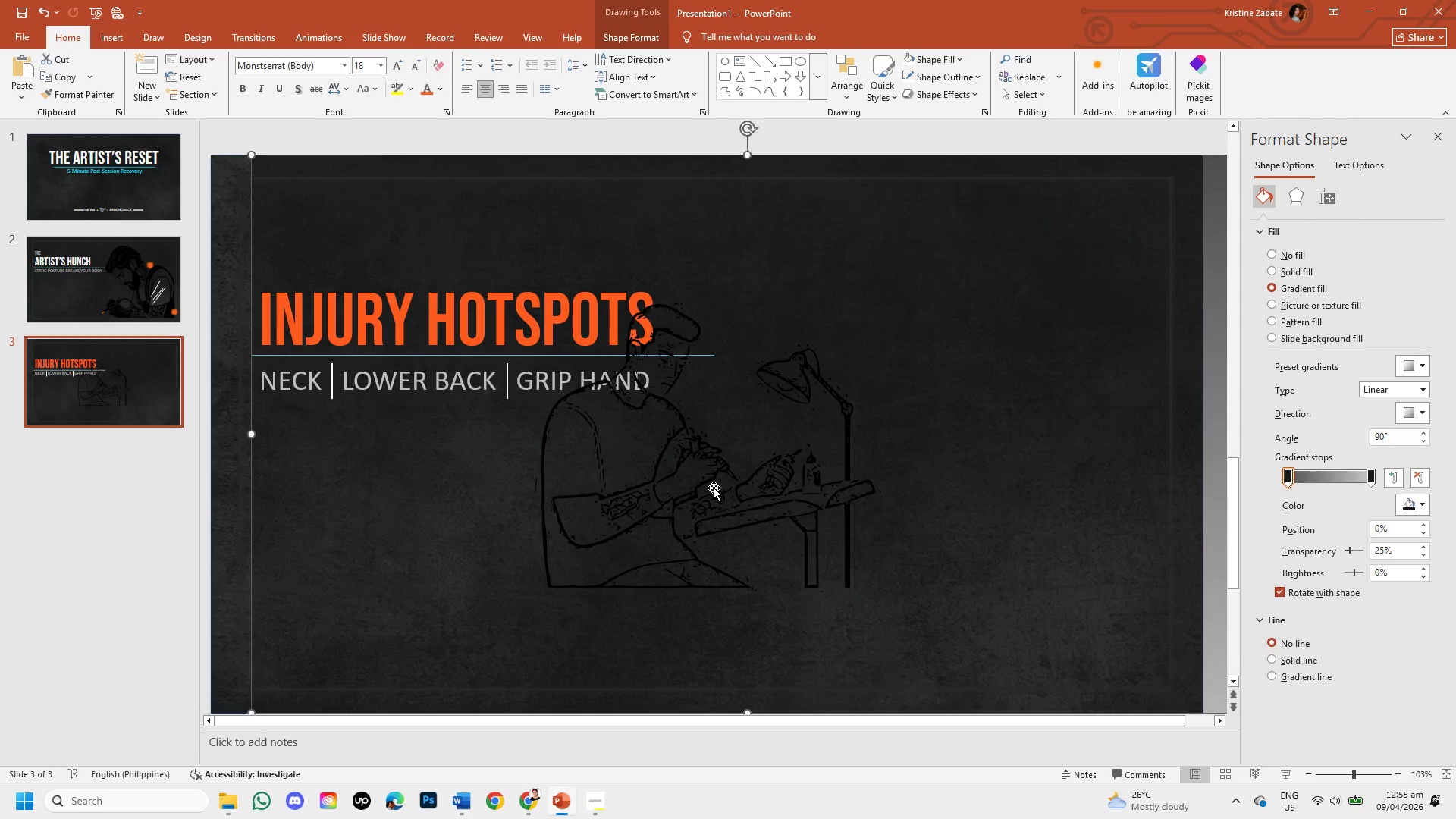 
key(Control+Z)
 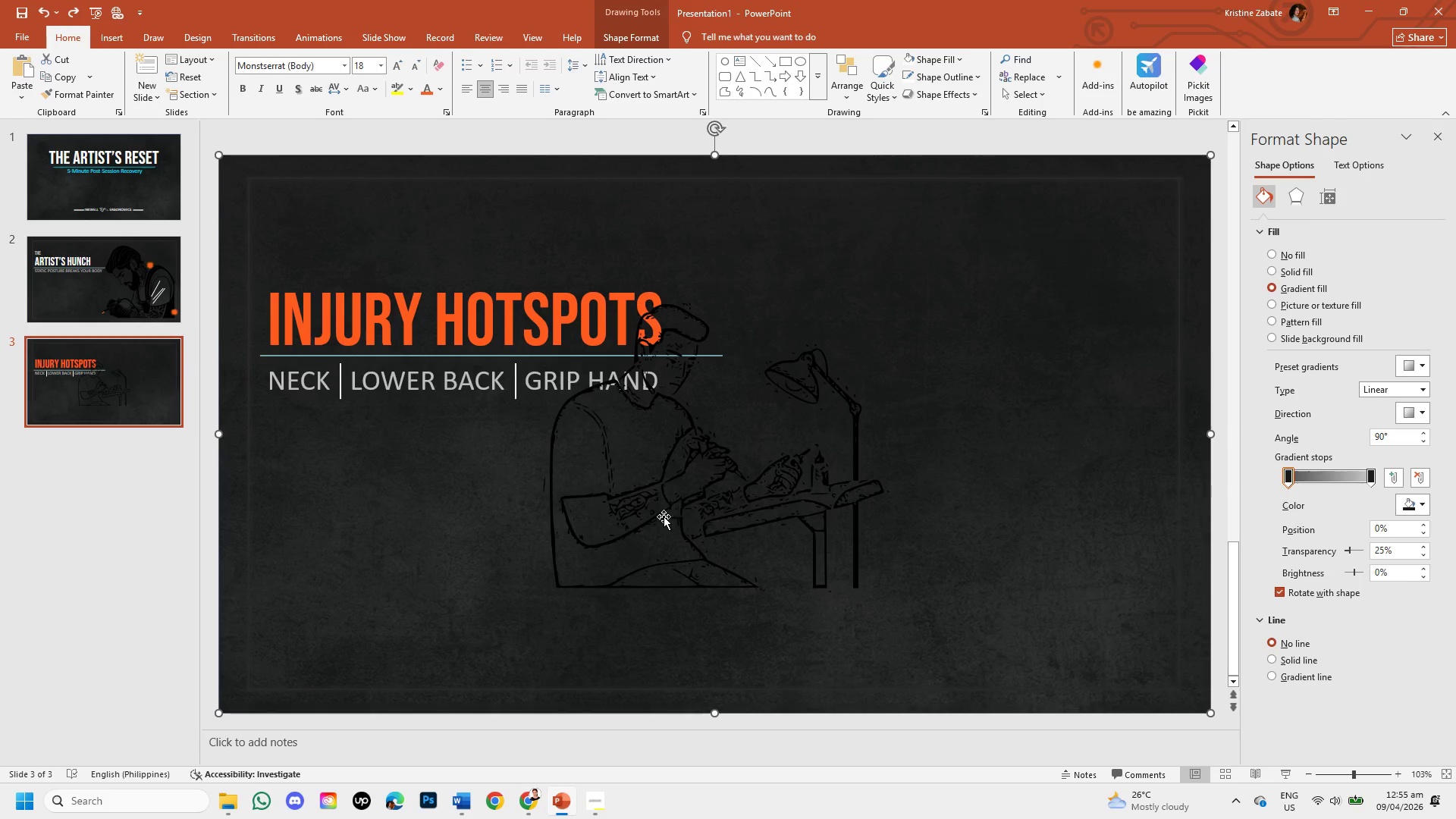 
left_click([661, 518])
 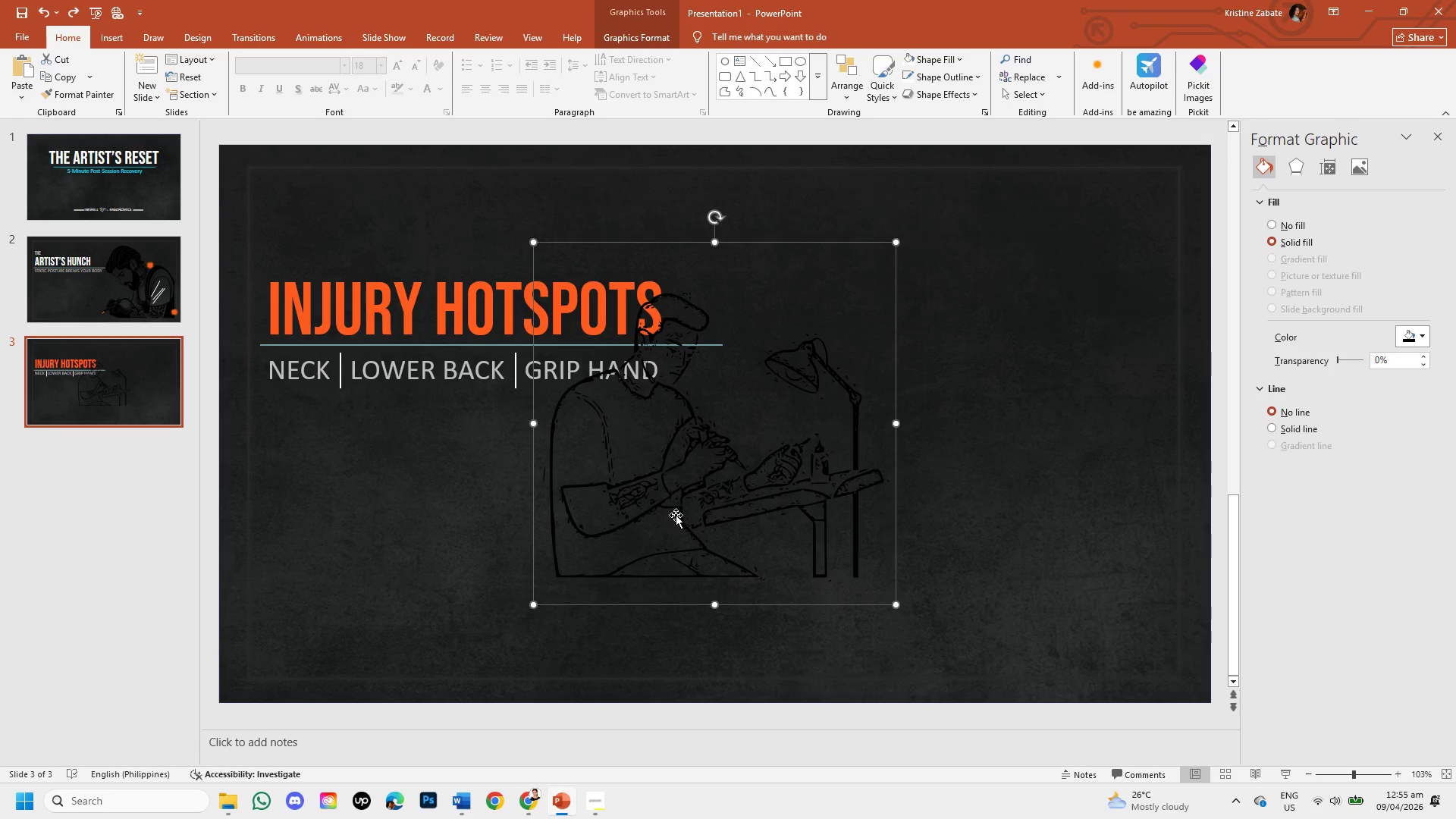 
left_click_drag(start_coordinate=[676, 515], to_coordinate=[686, 515])
 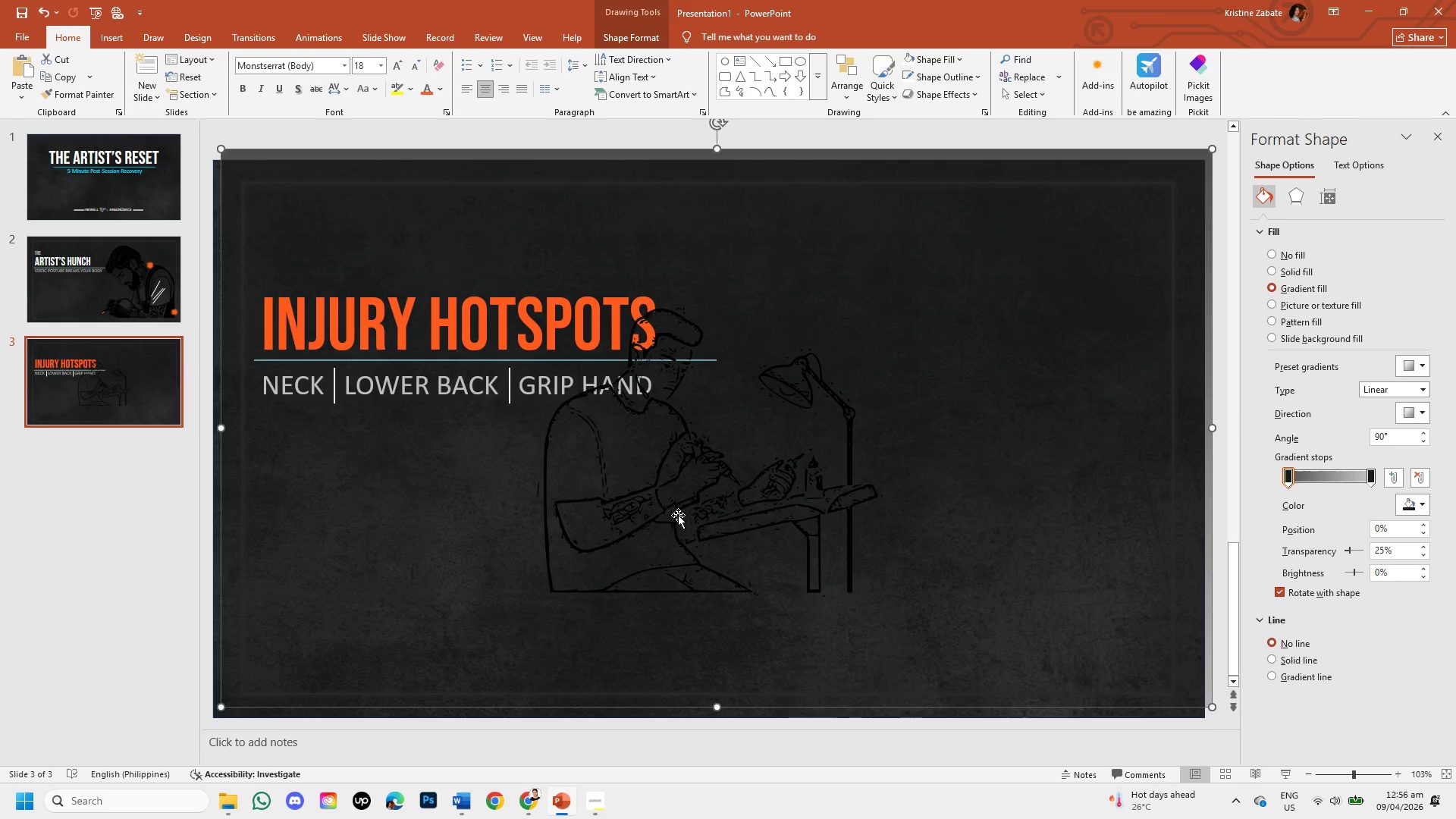 
key(Control+Z)
 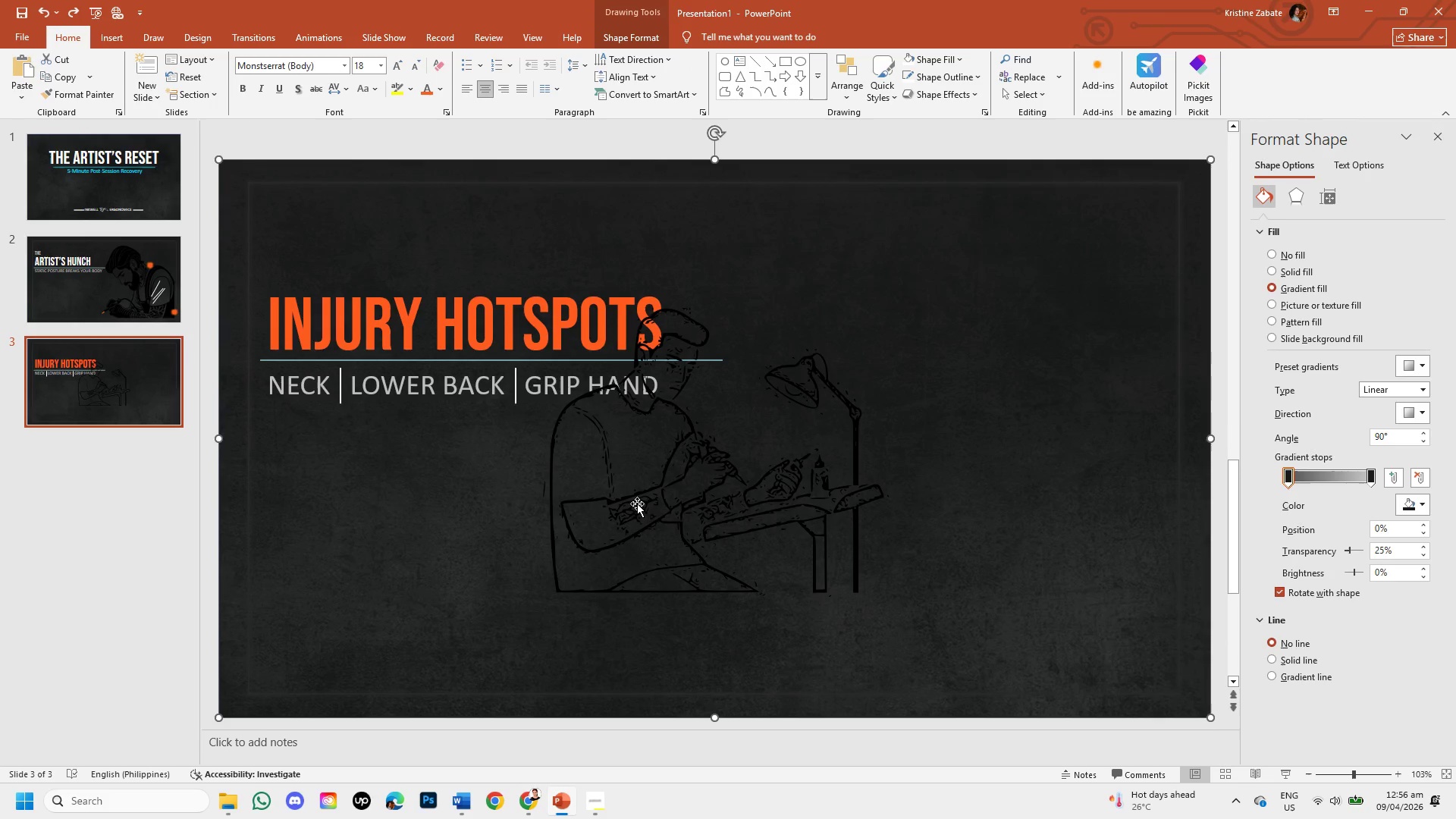 
left_click([637, 504])
 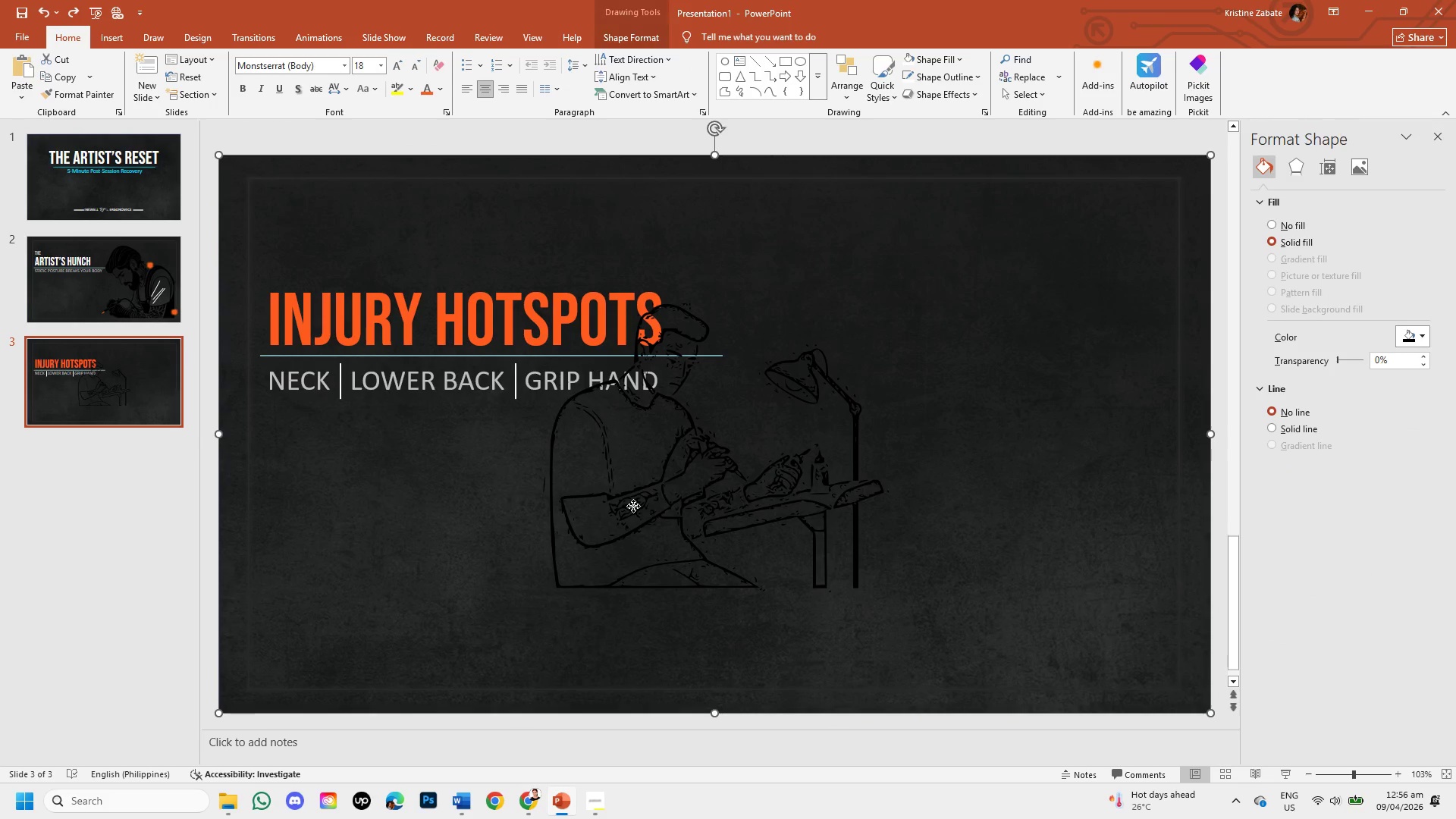 
left_click([633, 506])
 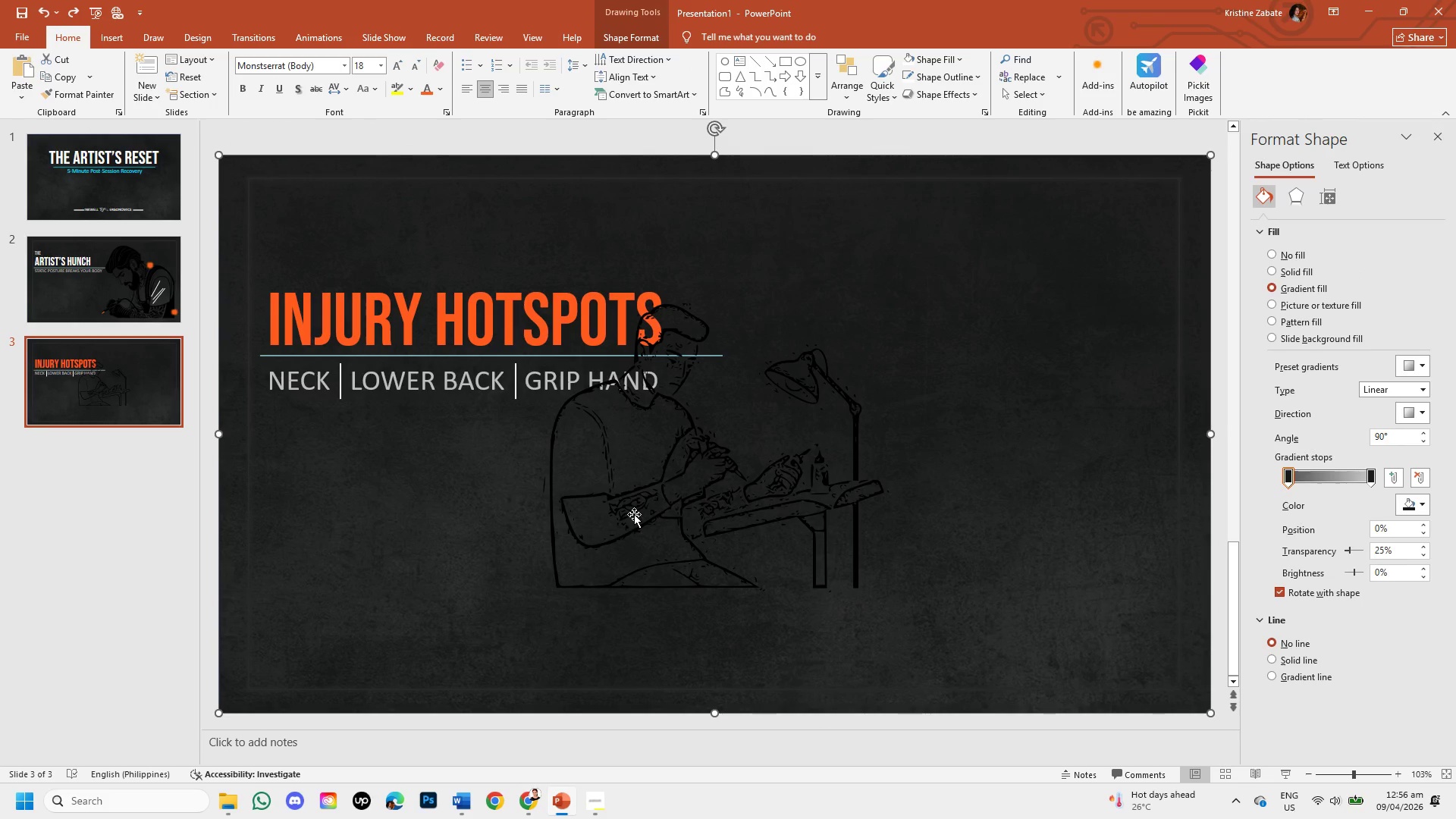 
left_click([634, 514])
 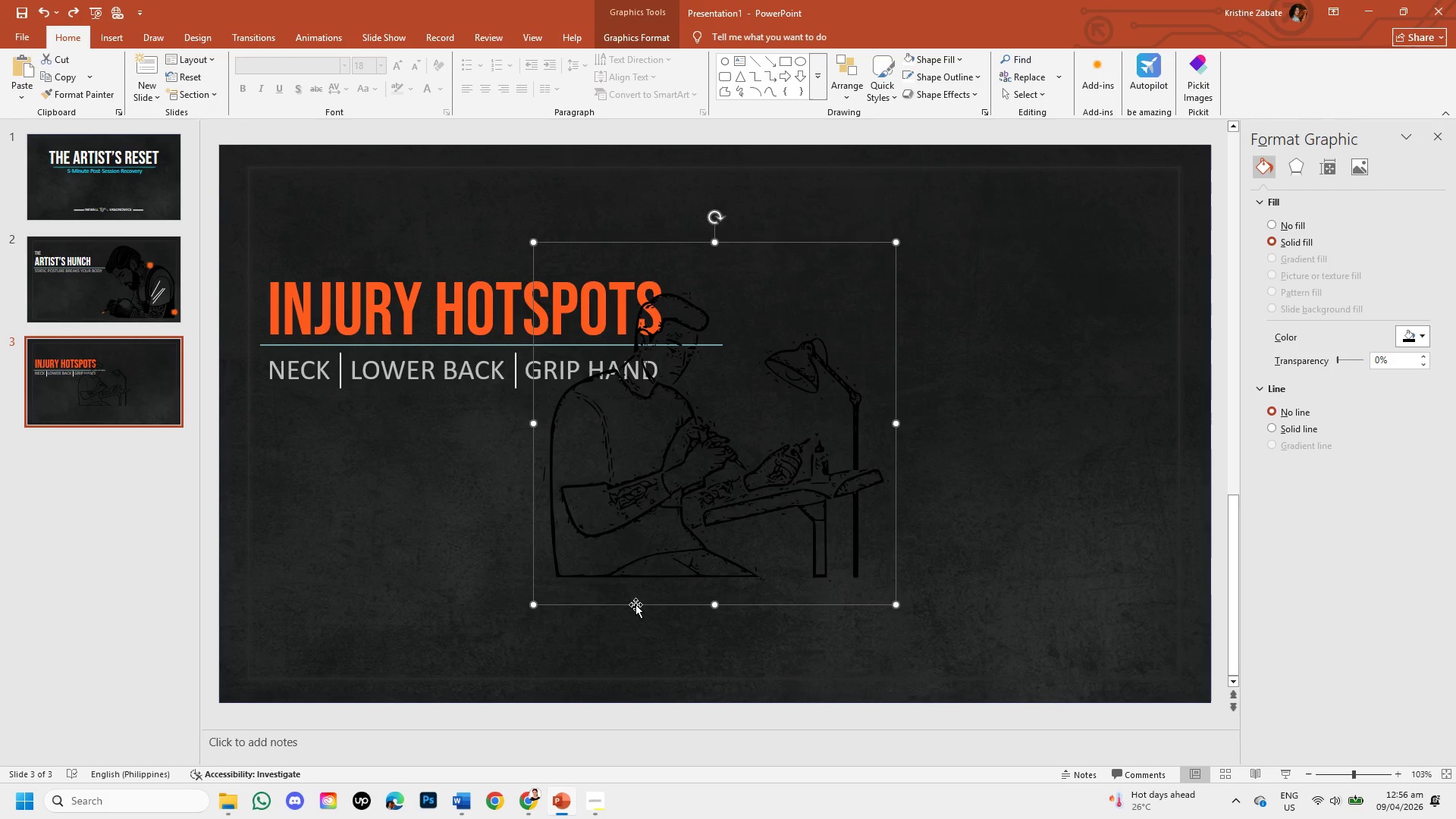 
left_click_drag(start_coordinate=[635, 606], to_coordinate=[808, 626])
 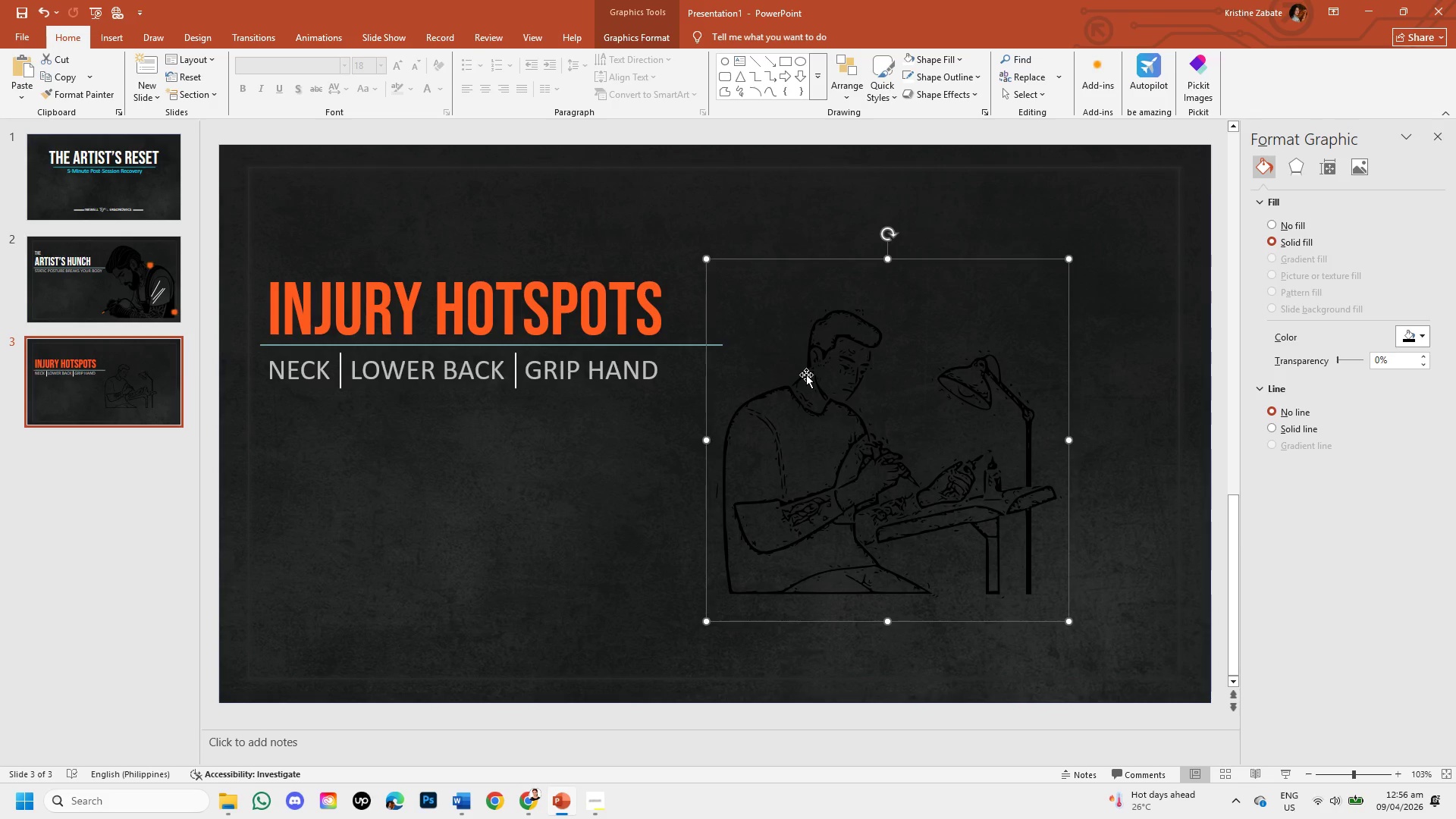 
wait(6.73)
 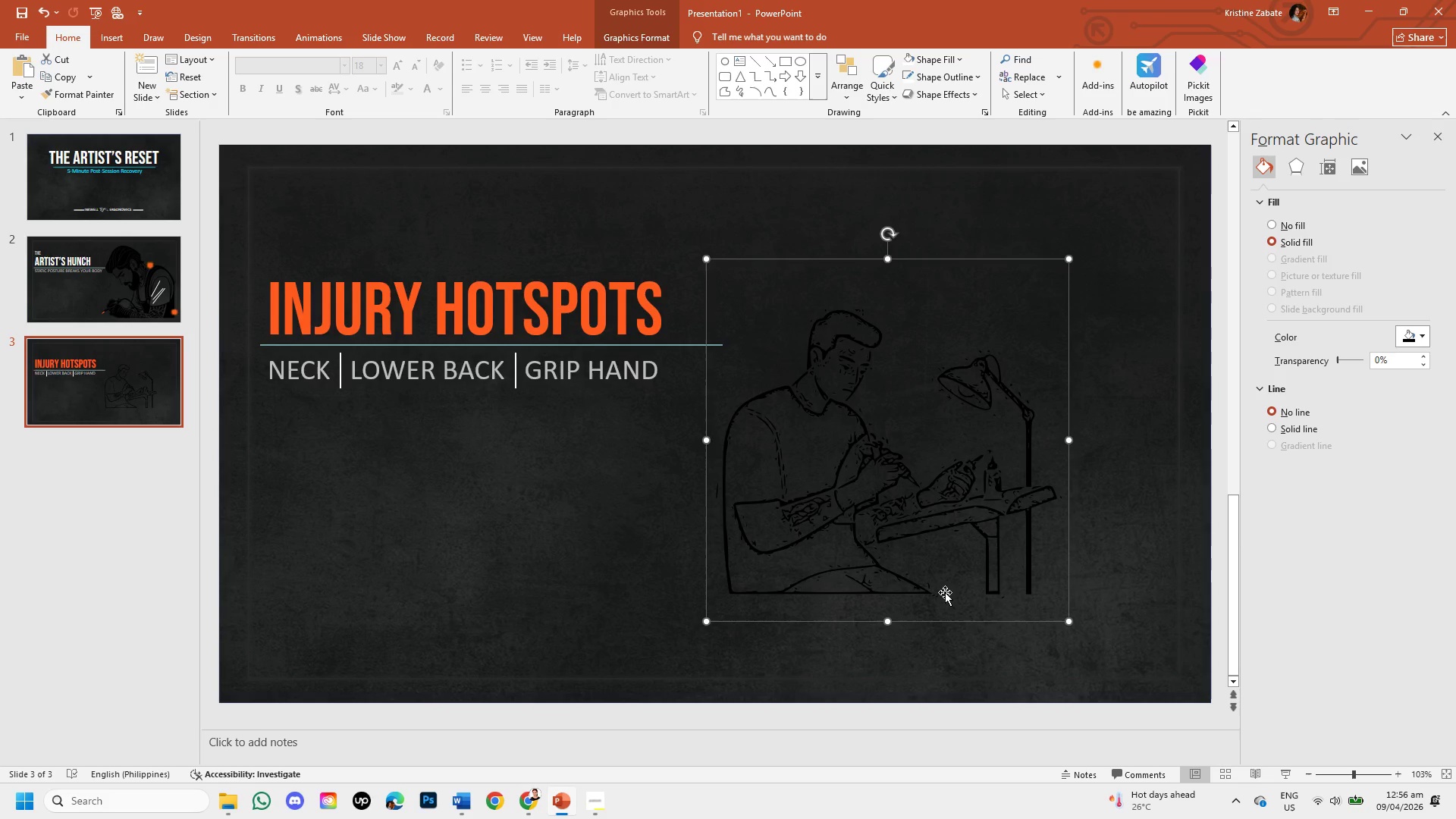 
key(Control+C)
 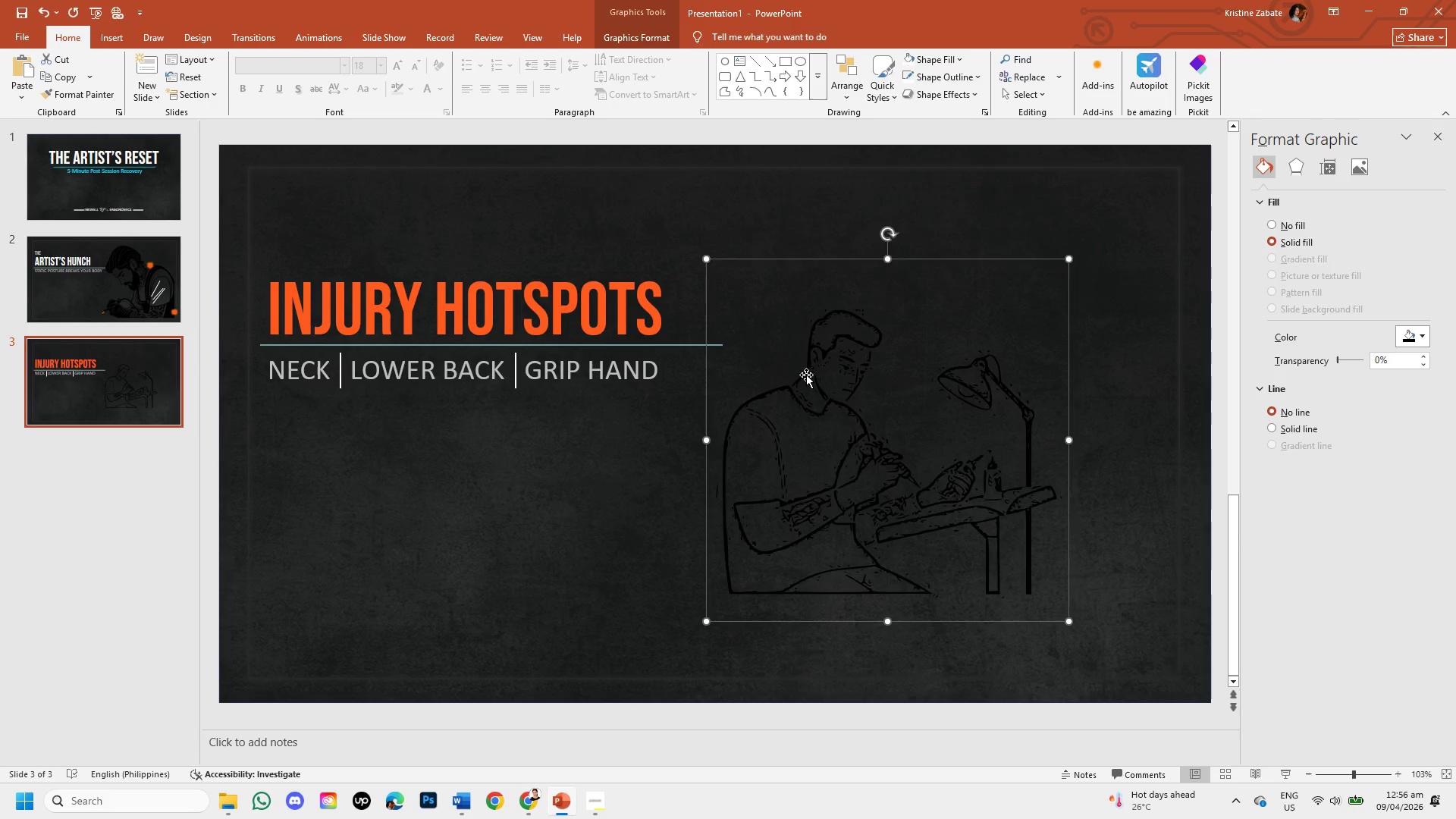 
key(Backspace)
 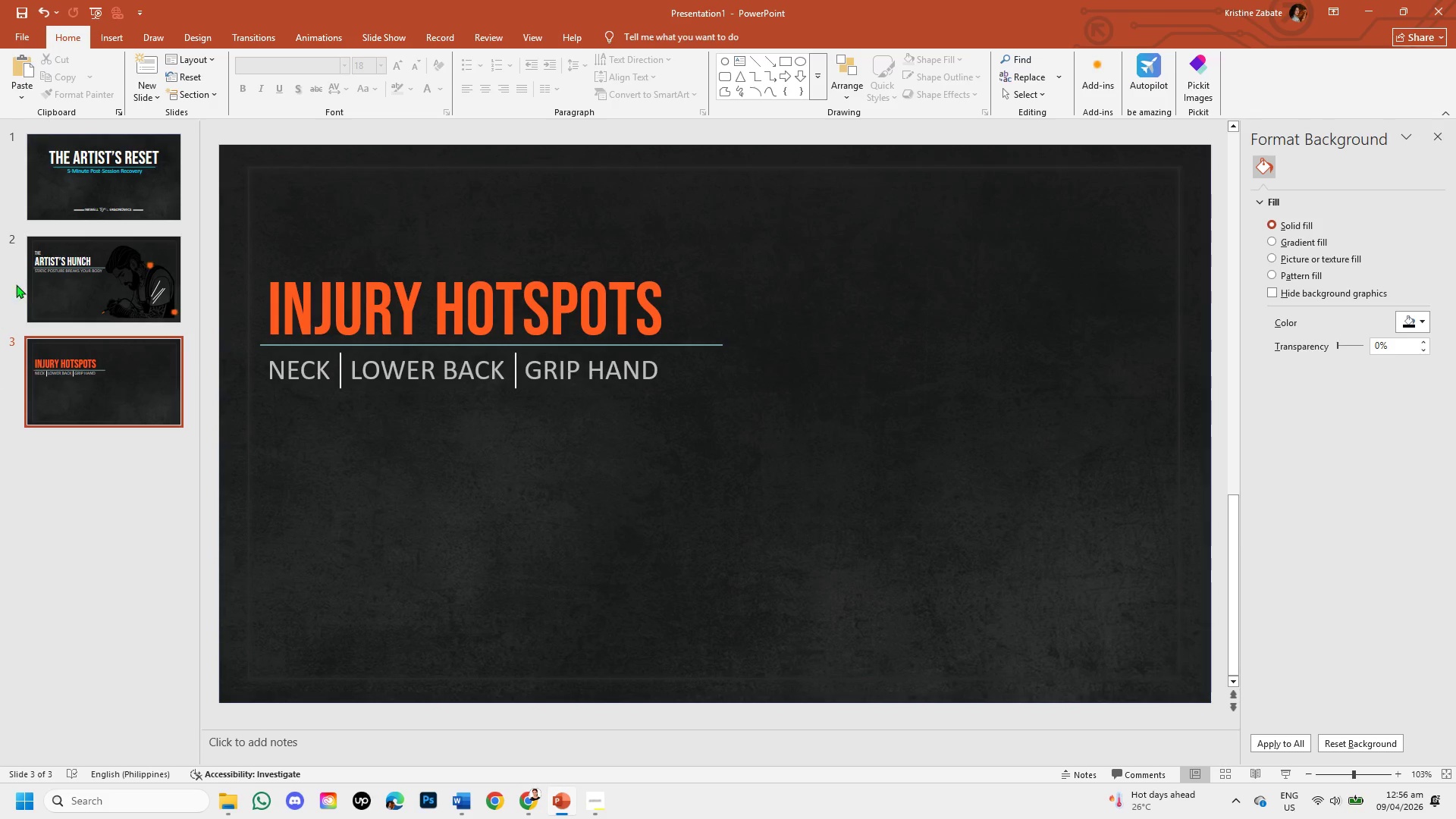 
left_click([91, 275])
 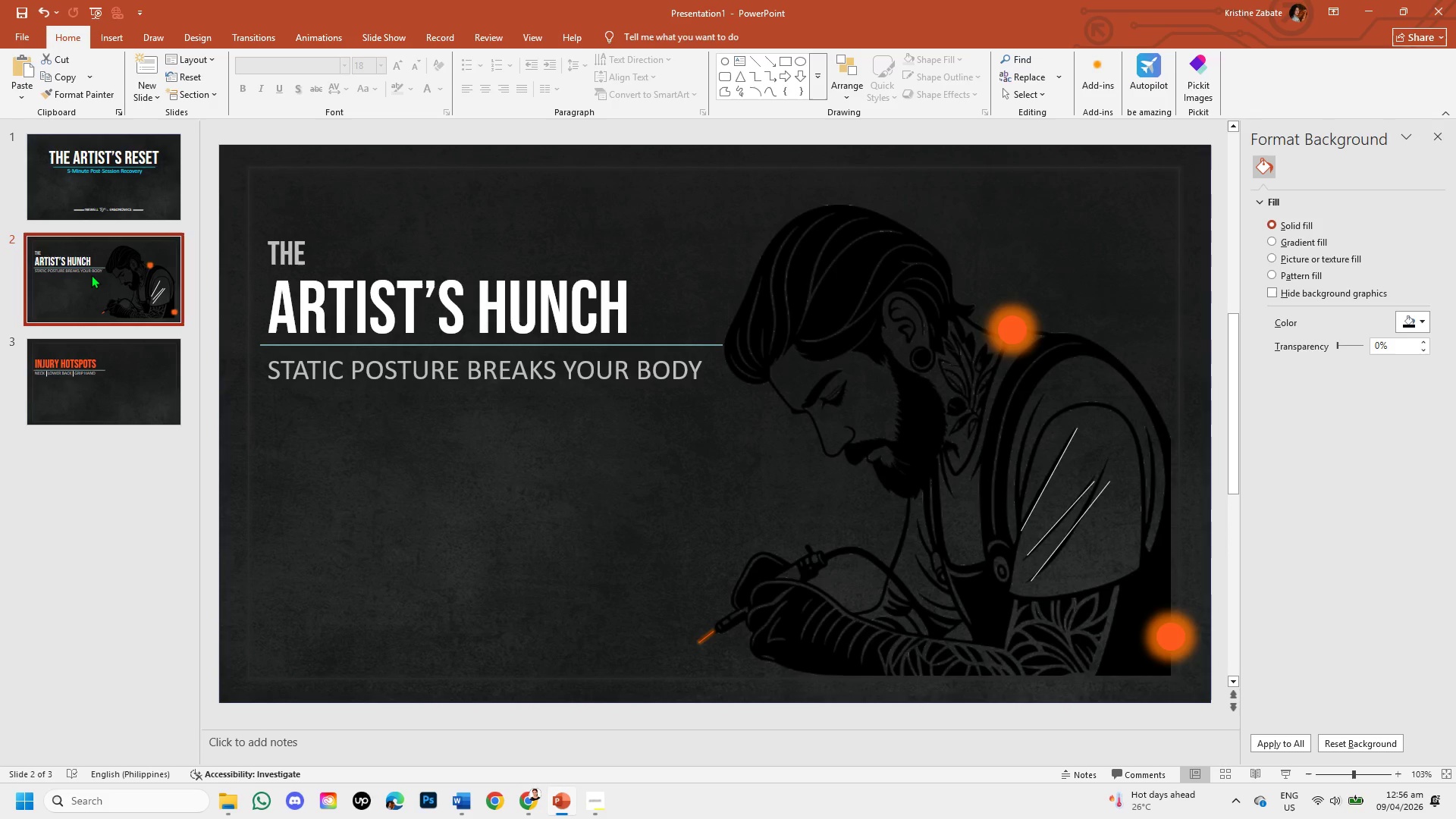 
right_click([91, 275])
 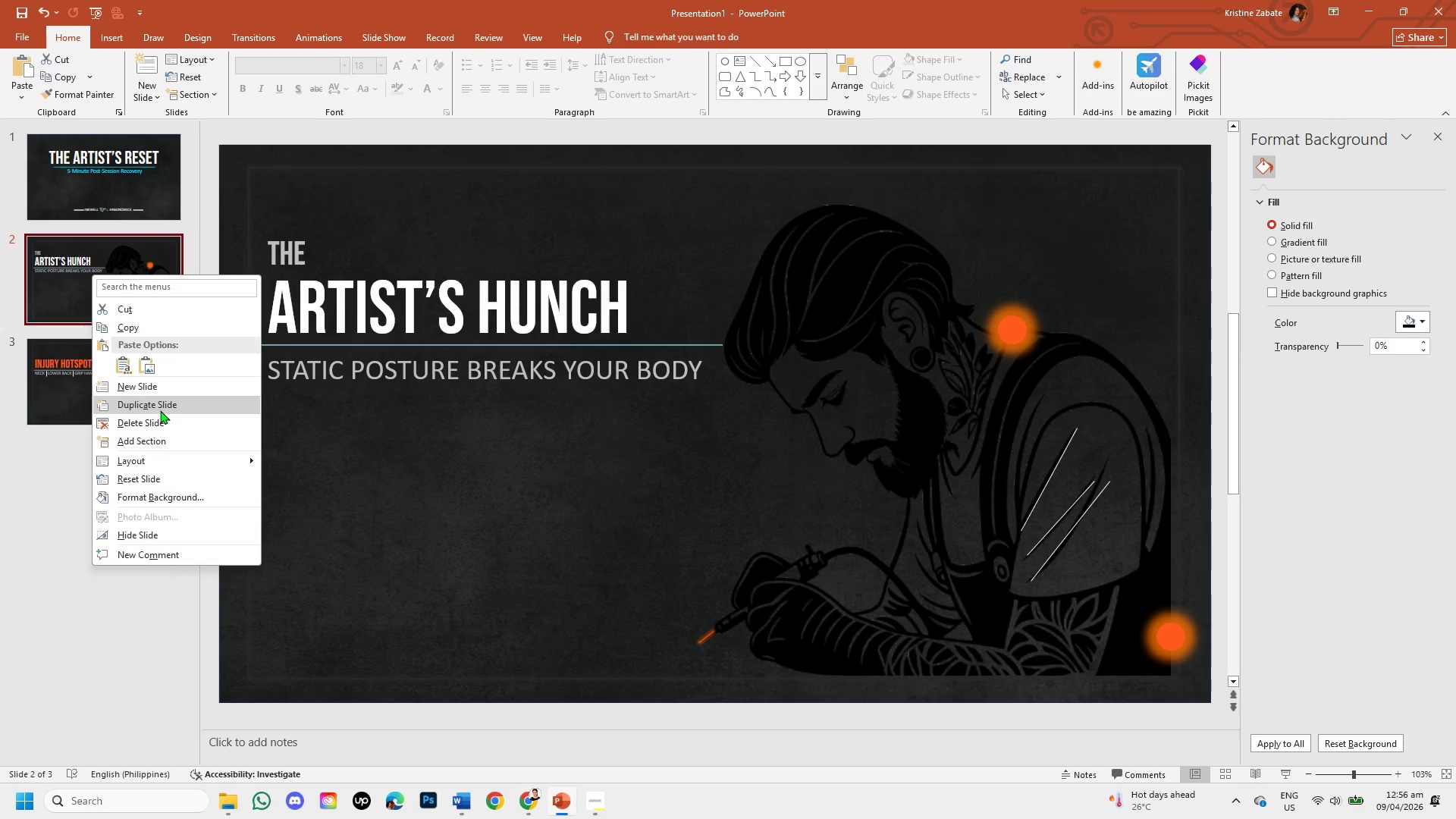 
left_click([160, 410])
 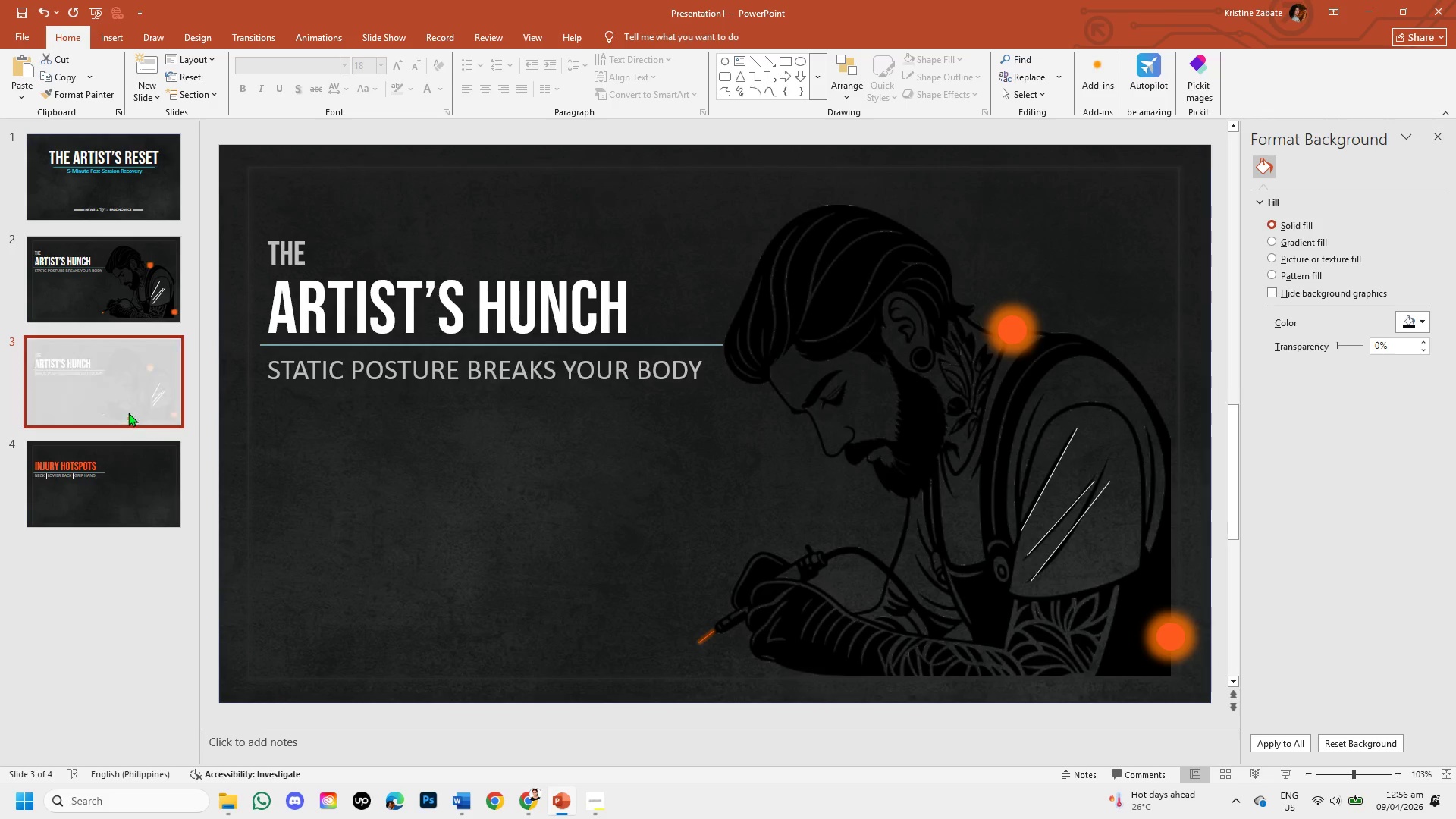 
left_click([117, 395])
 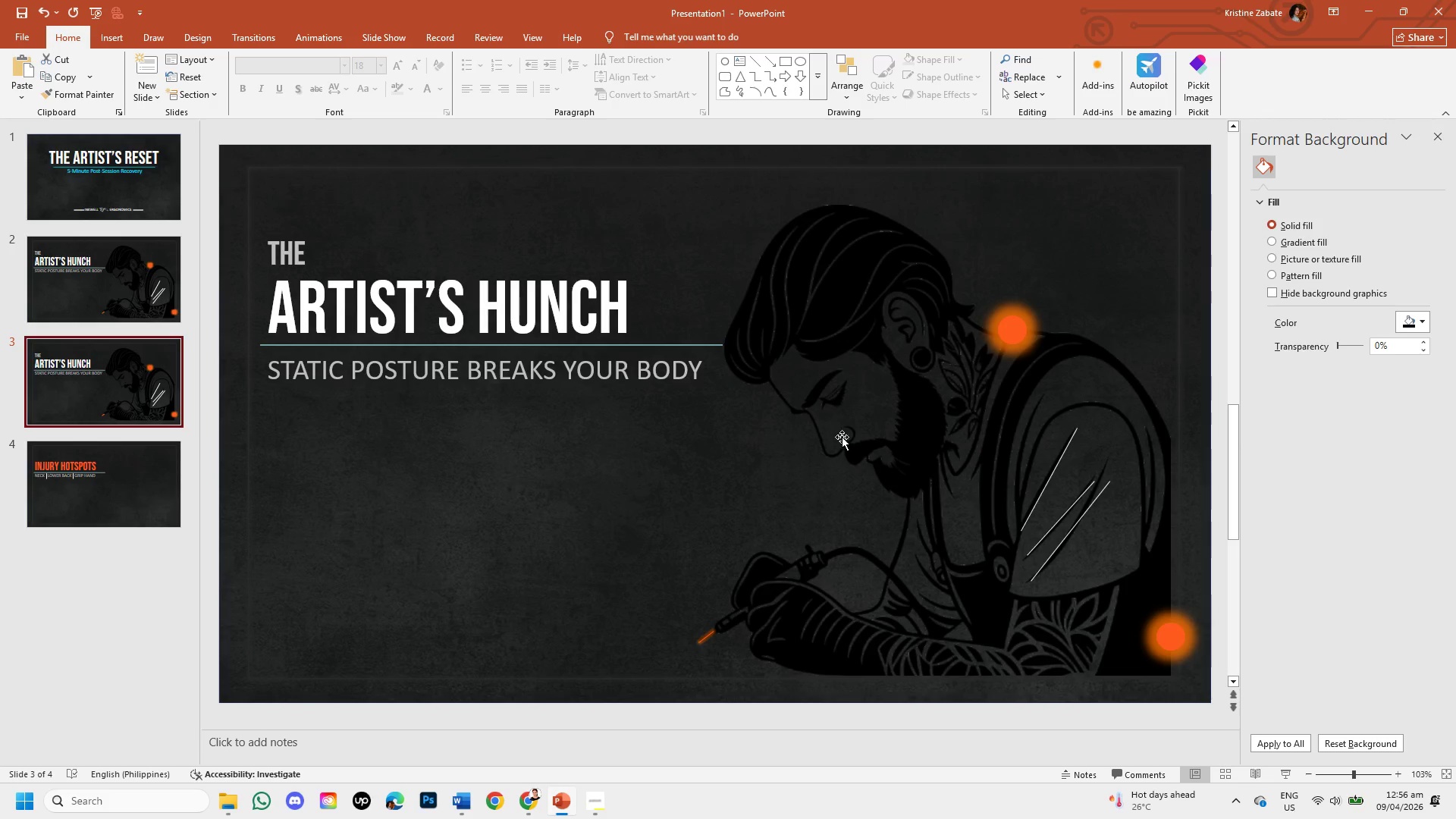 
left_click([896, 420])
 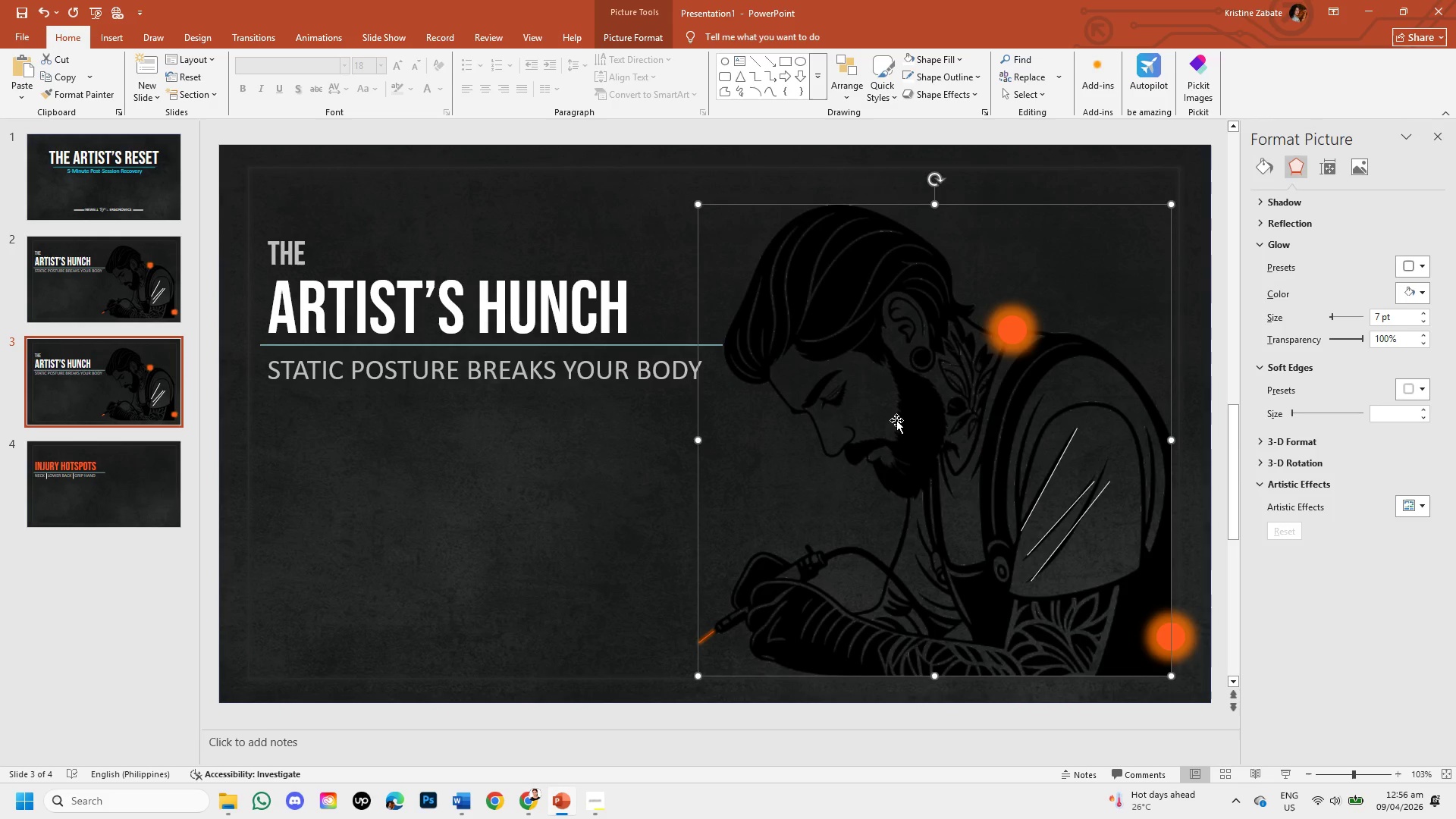 
key(Backspace)
 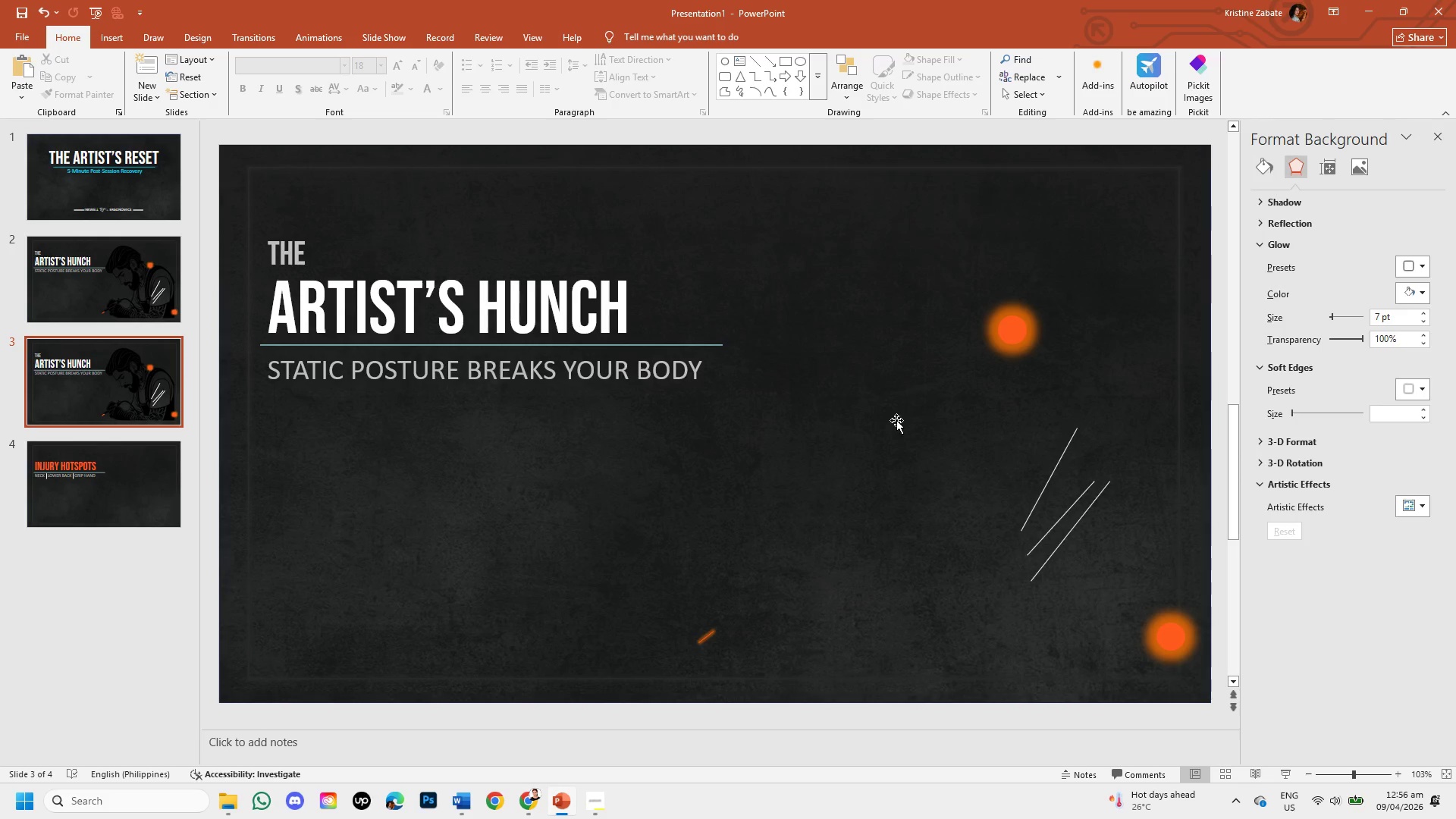 
key(Control+V)
 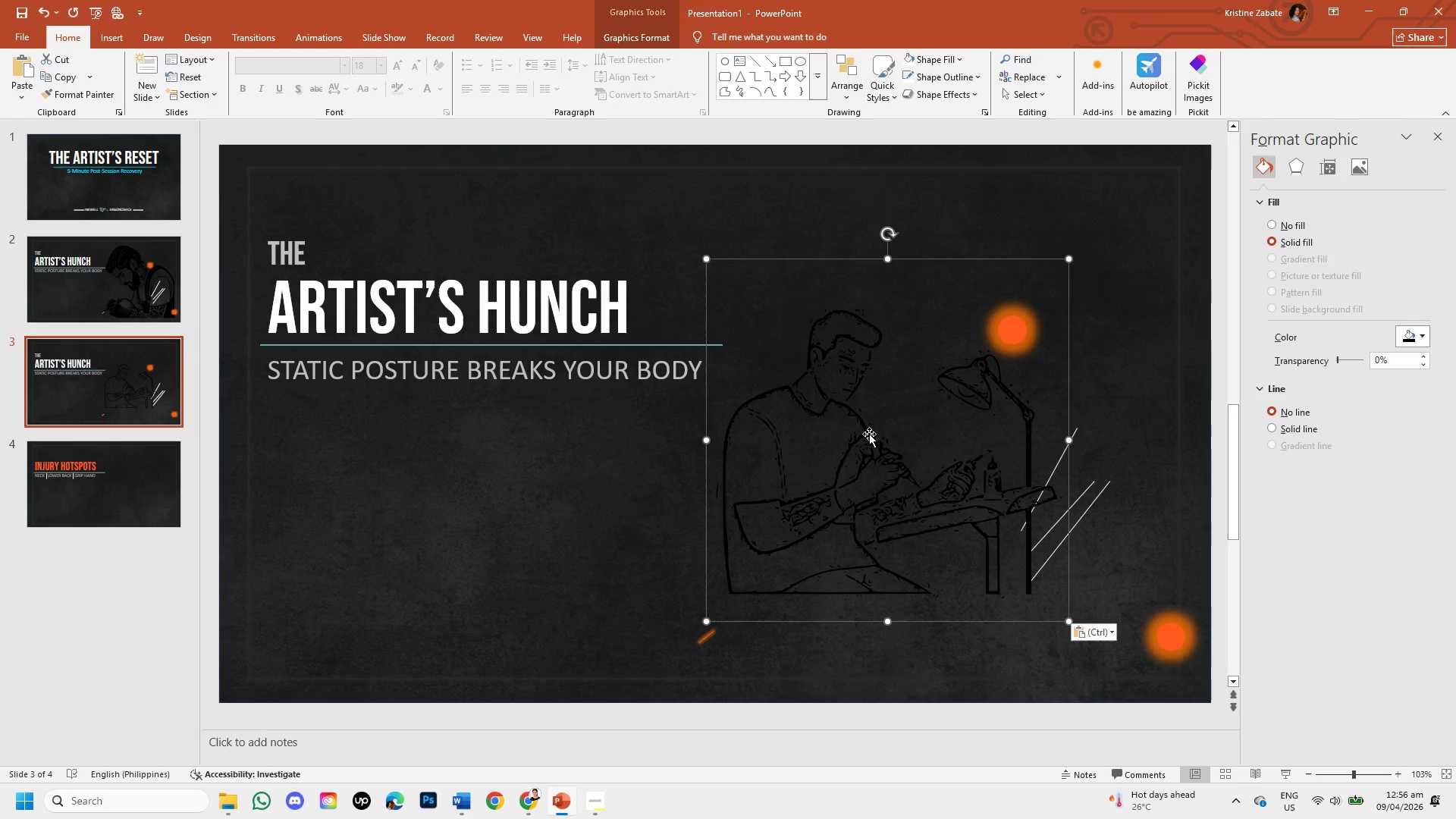 
double_click([869, 434])
 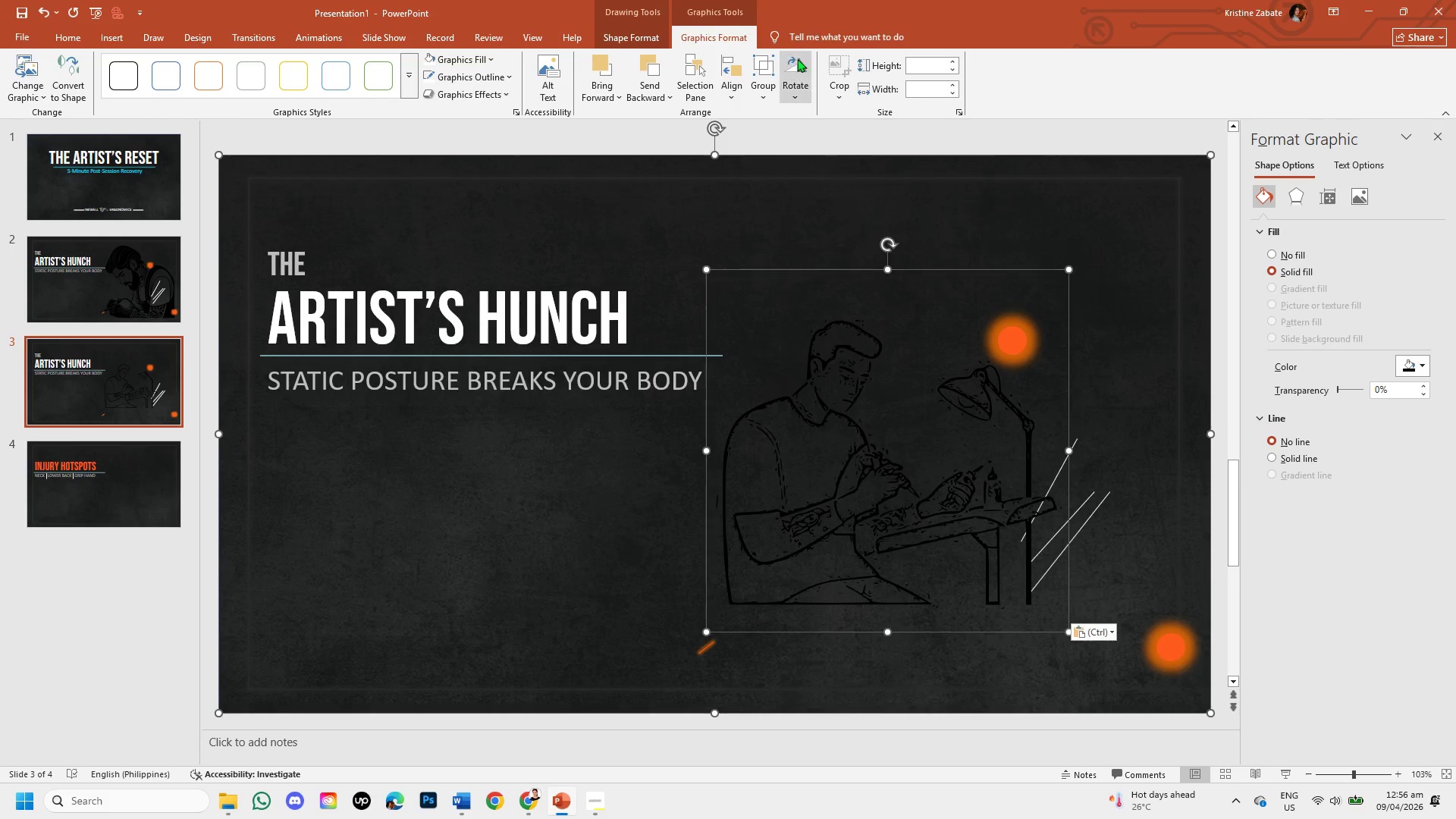 
left_click([620, 32])
 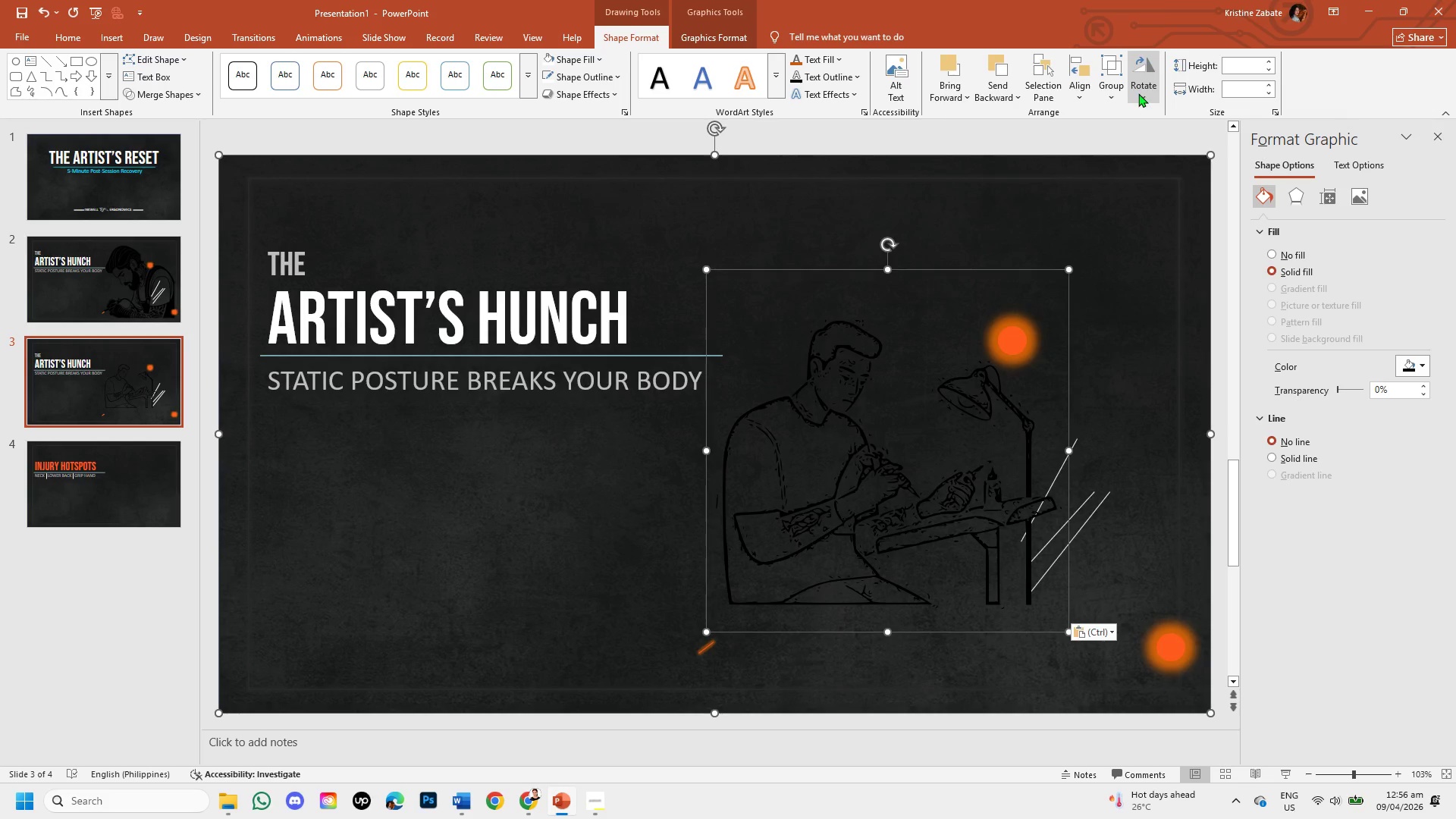 
left_click([1138, 93])
 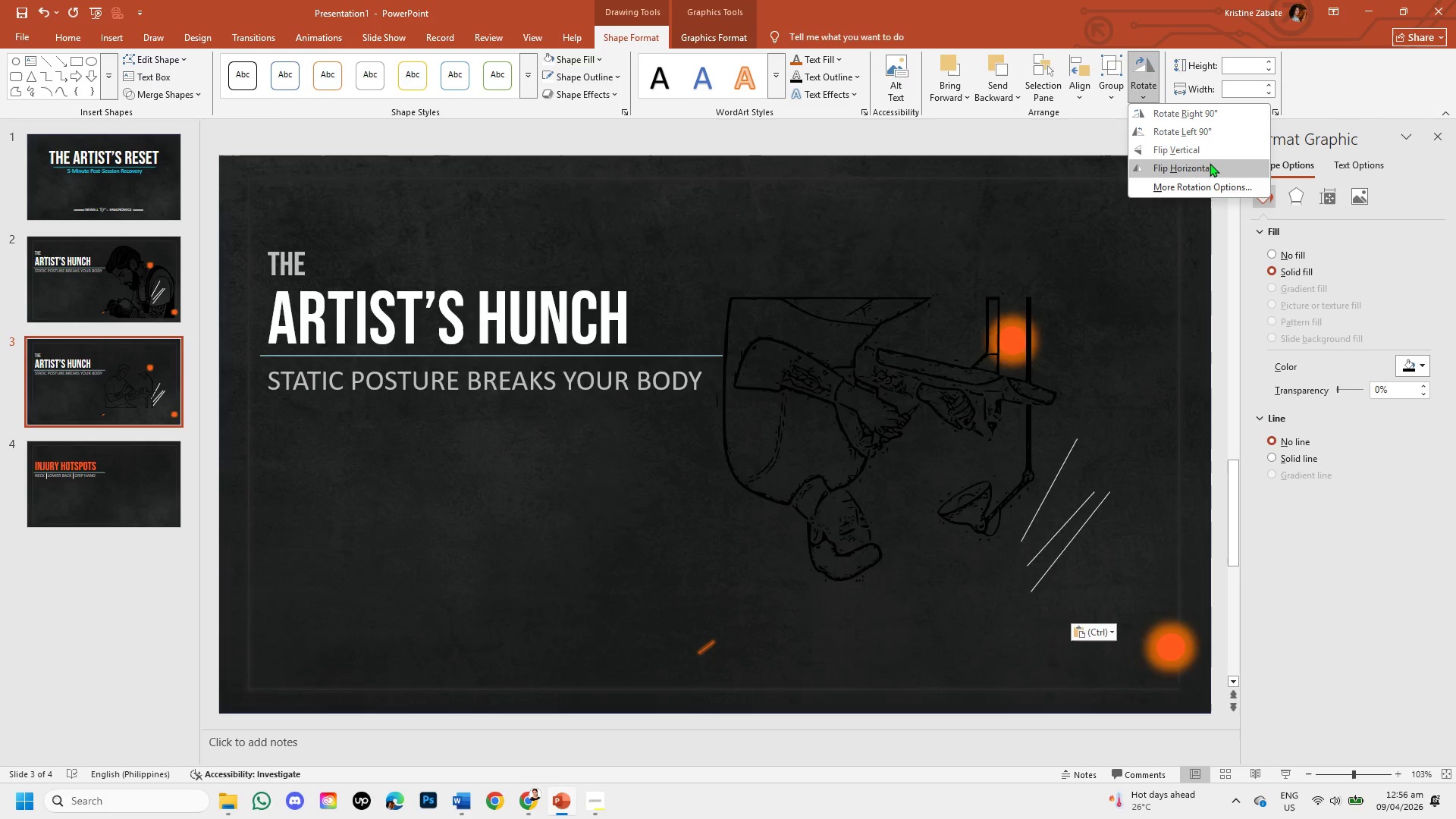 
left_click([1210, 163])
 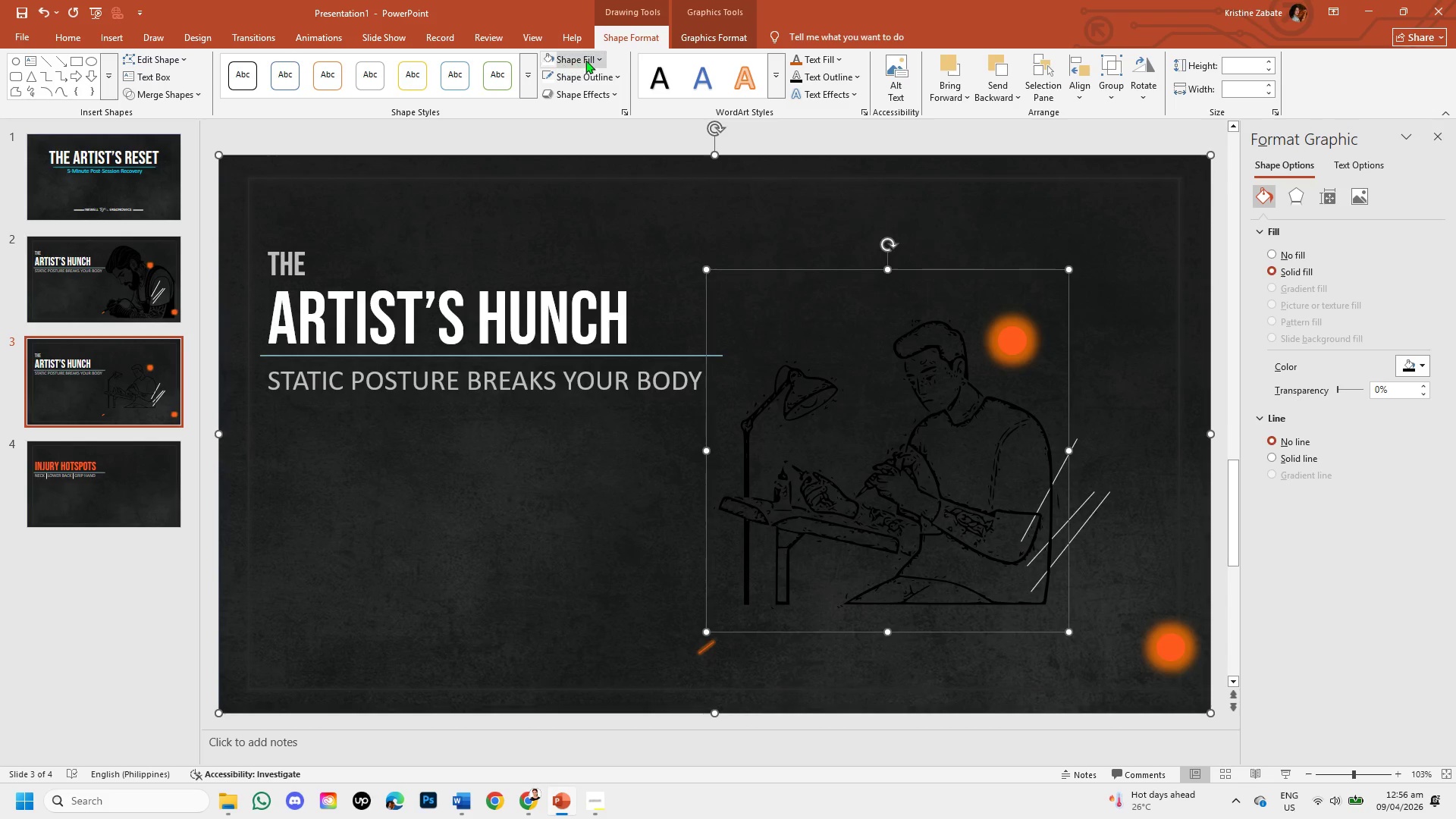 
left_click([600, 61])
 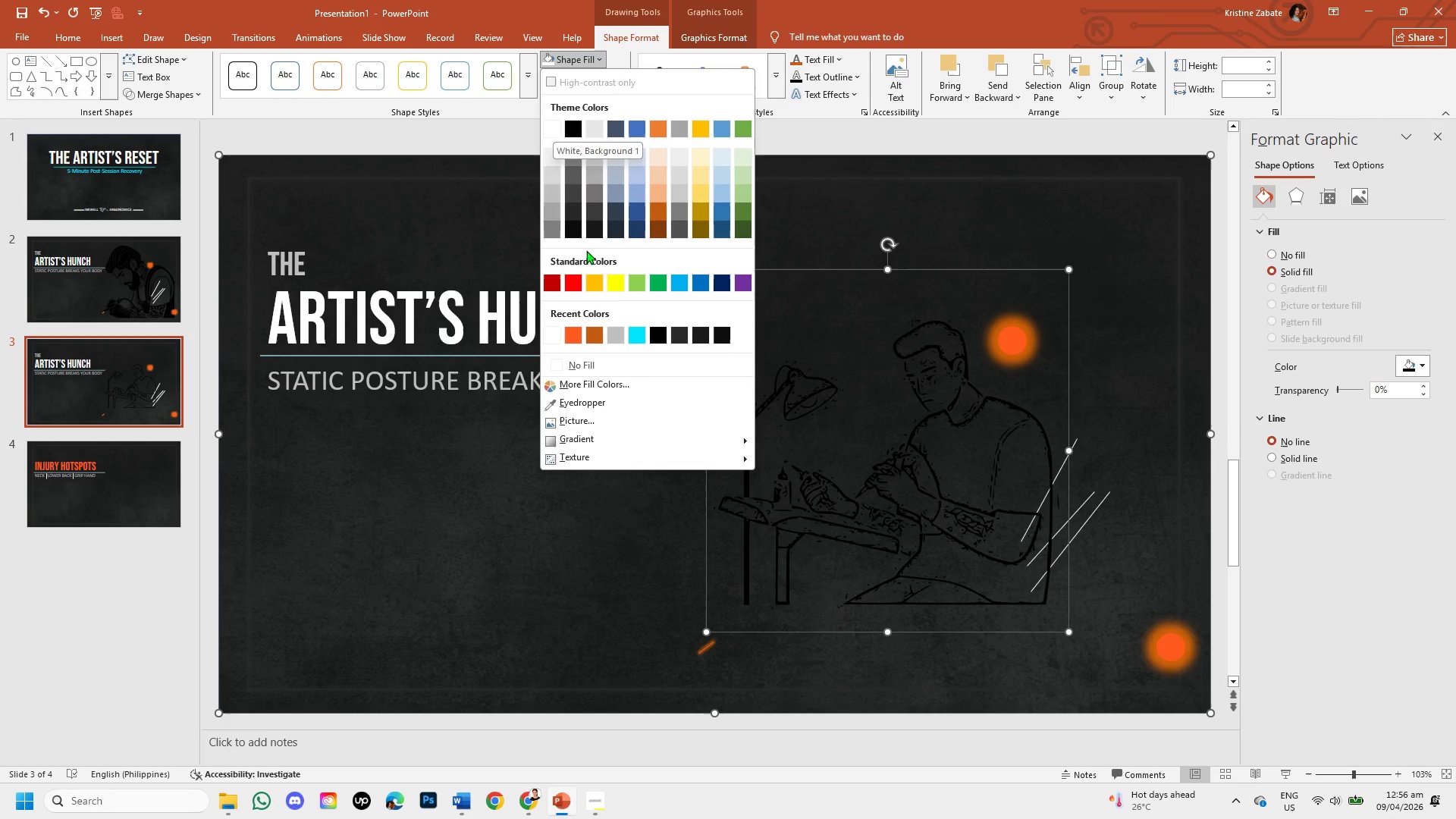 
left_click([933, 478])
 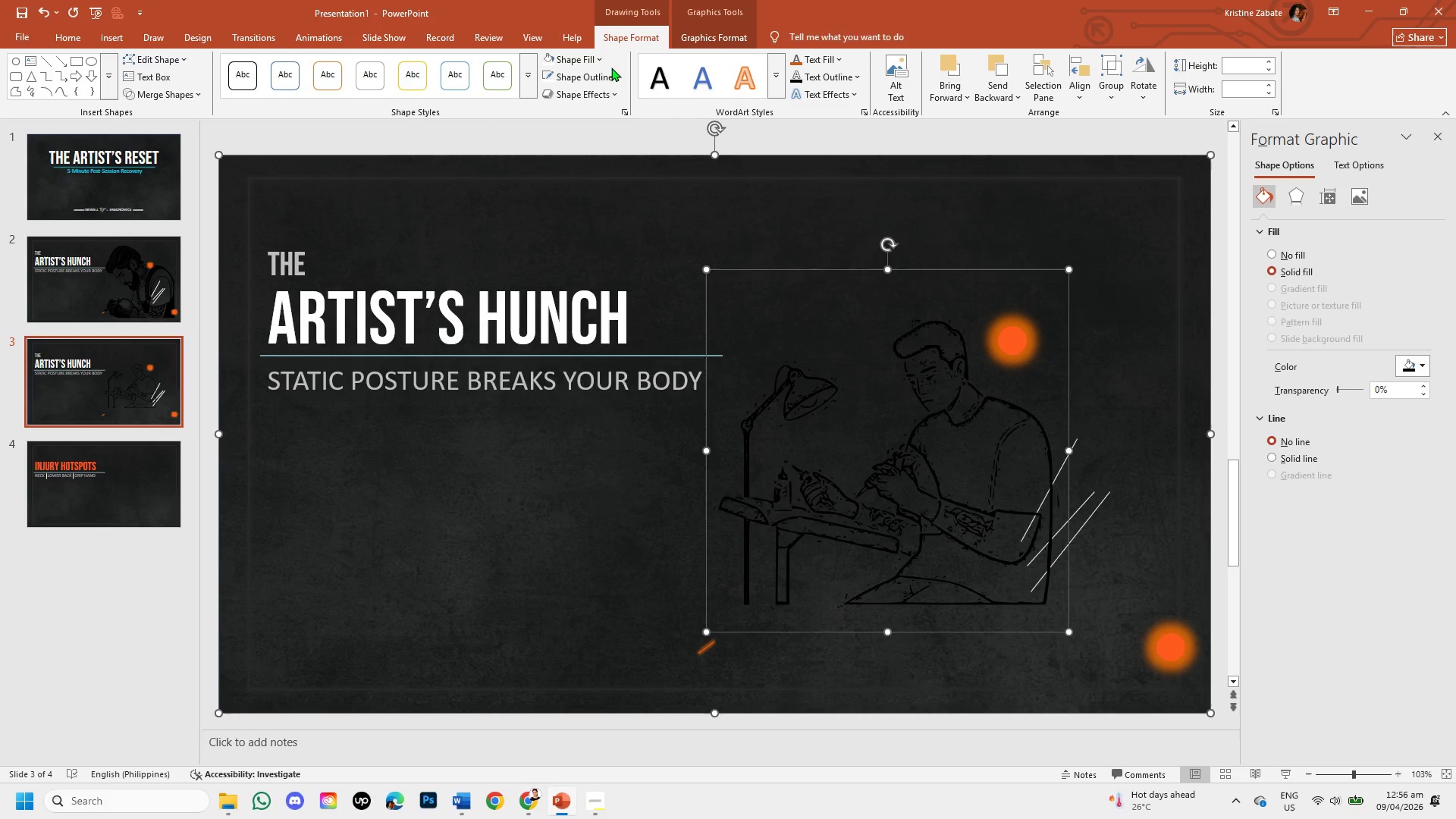 
left_click([613, 72])
 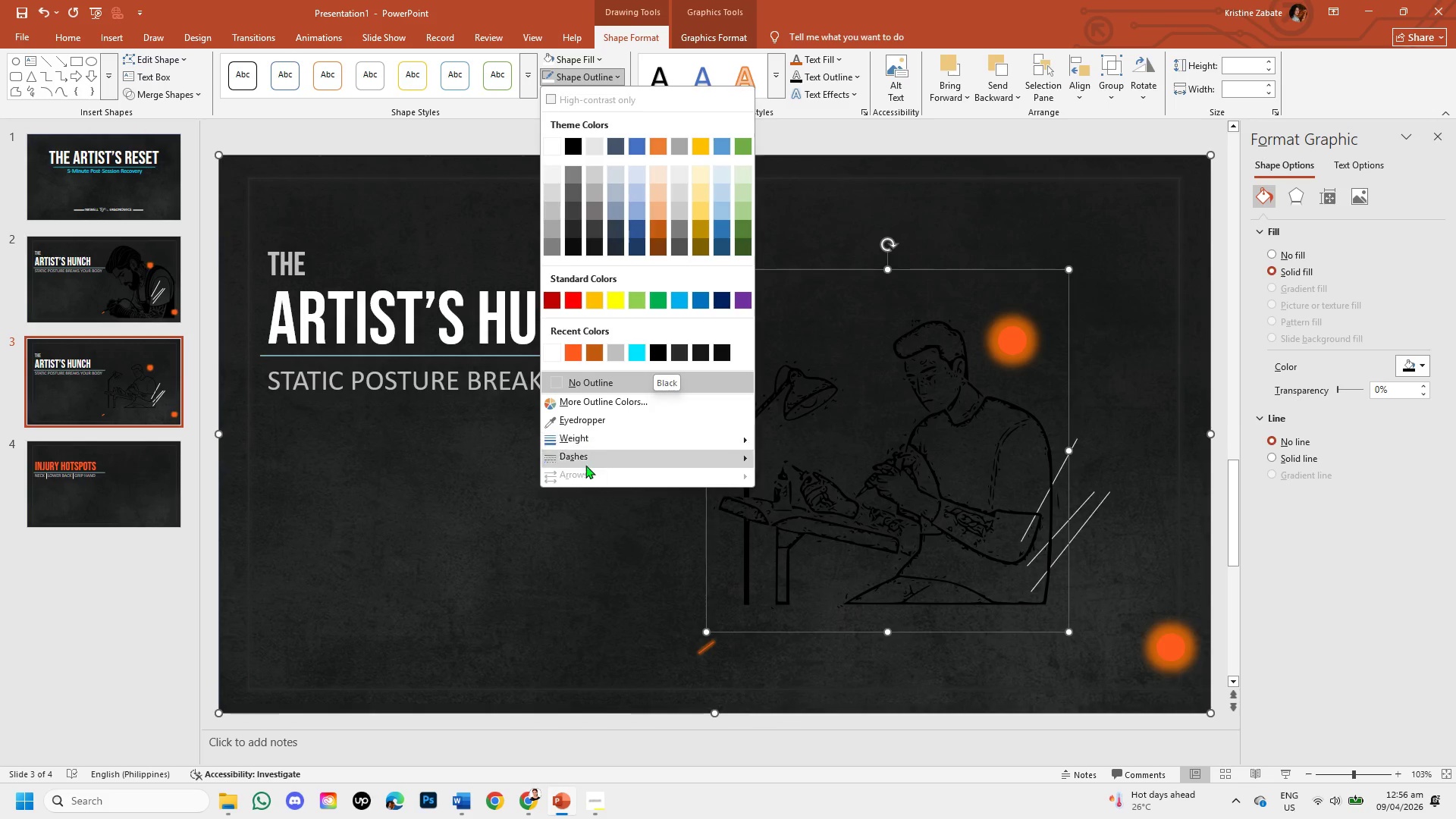 
wait(6.69)
 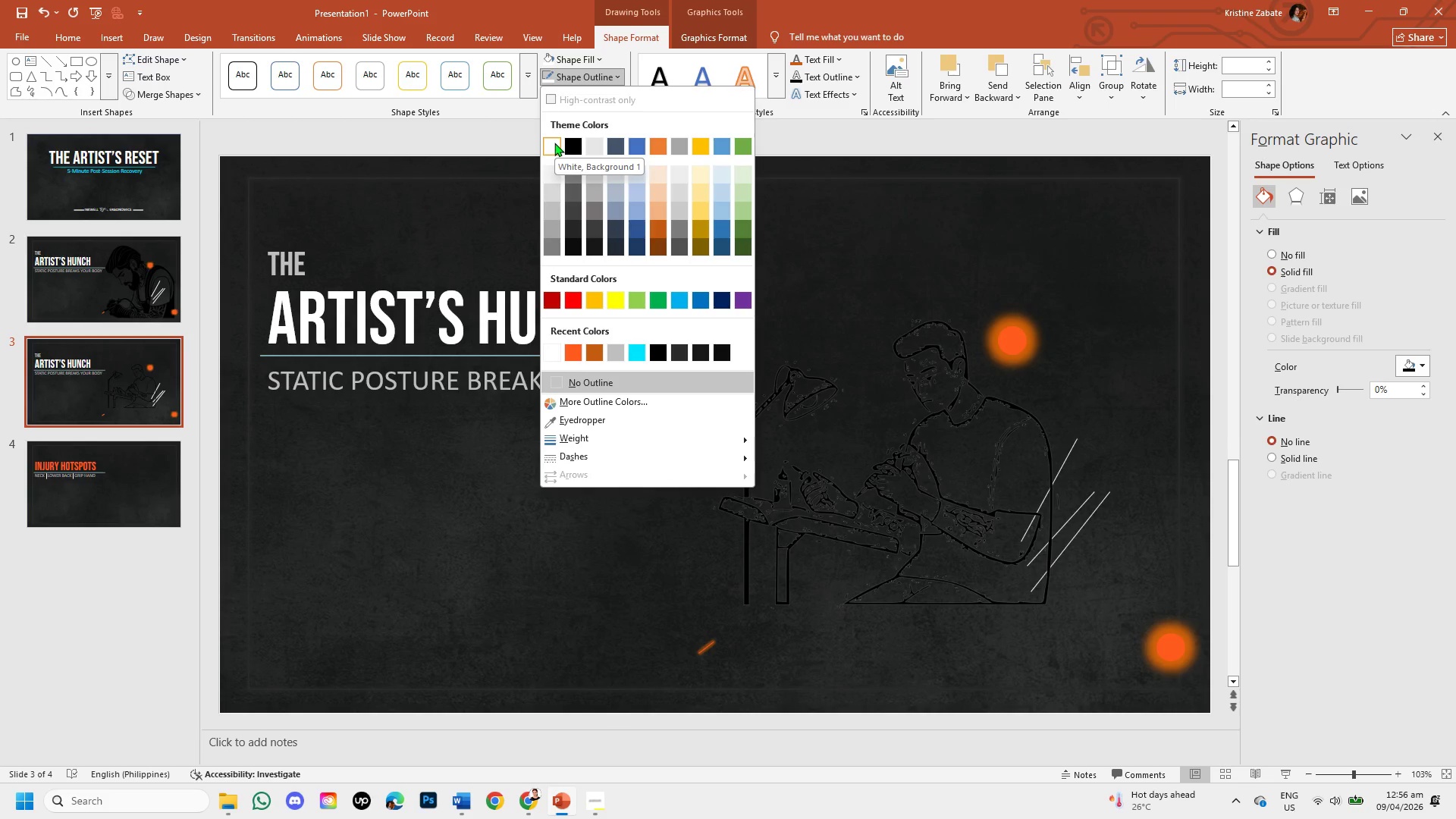 
left_click([563, 438])
 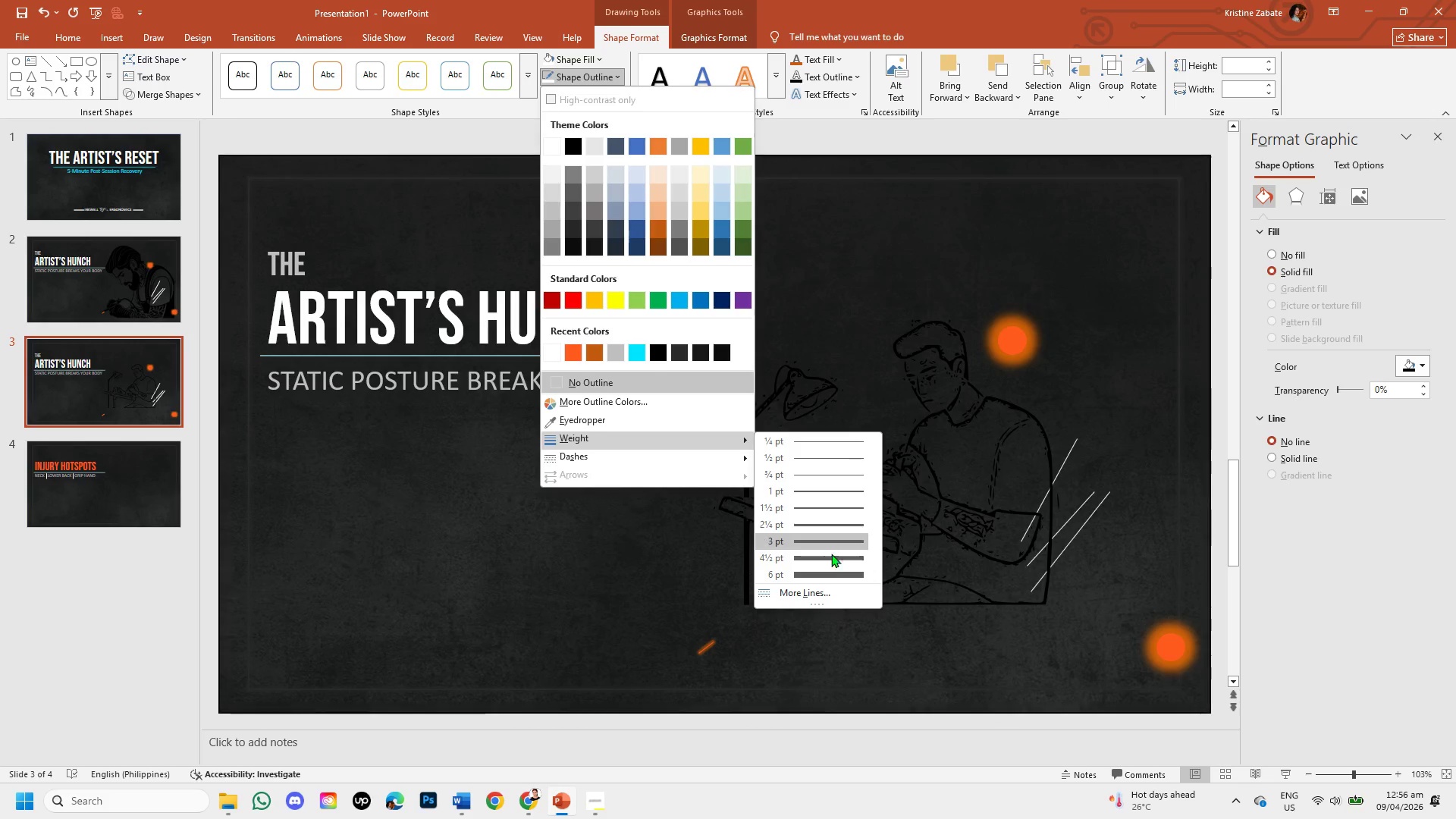 
left_click([835, 569])
 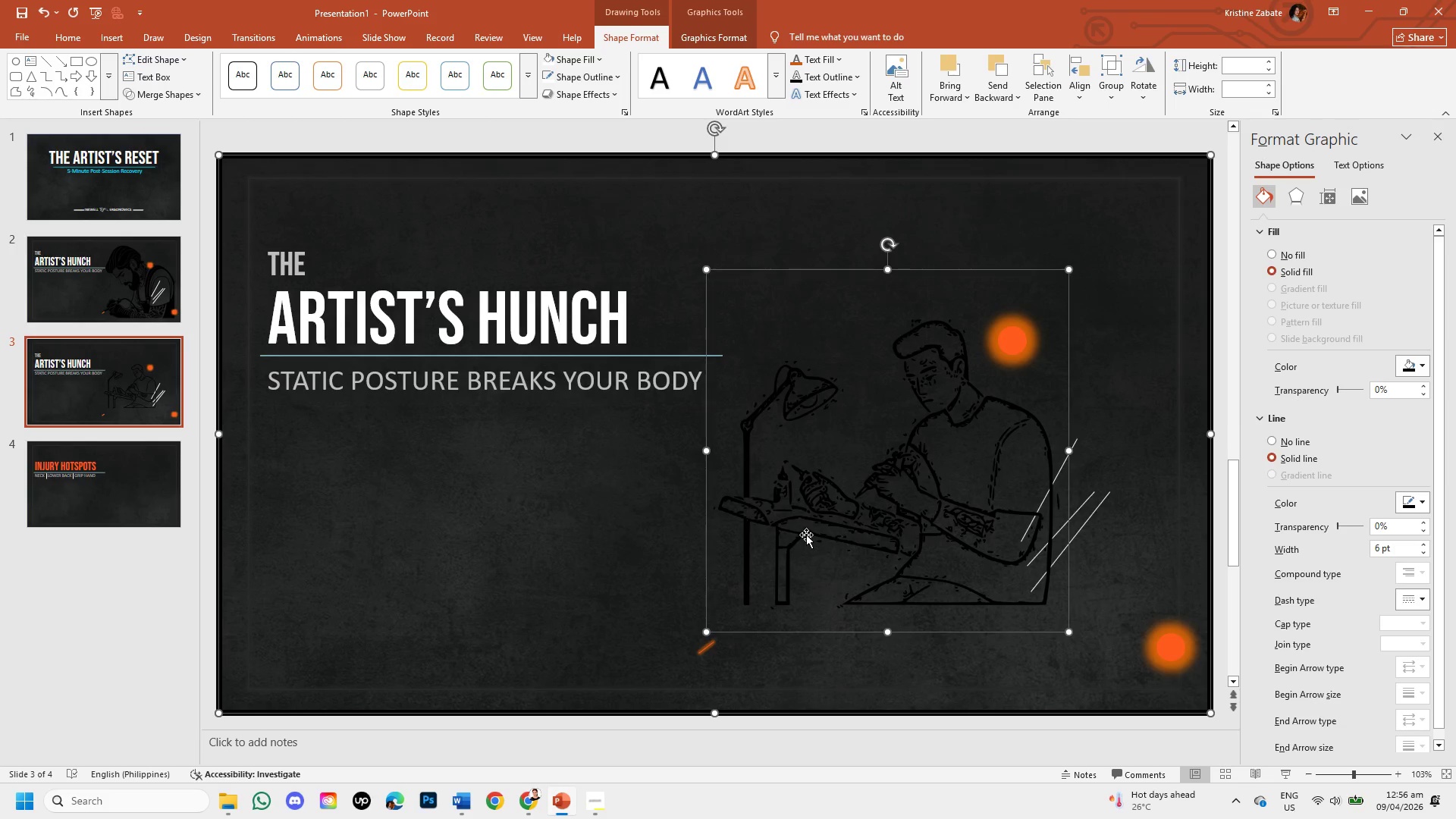 
left_click_drag(start_coordinate=[795, 517], to_coordinate=[789, 514])
 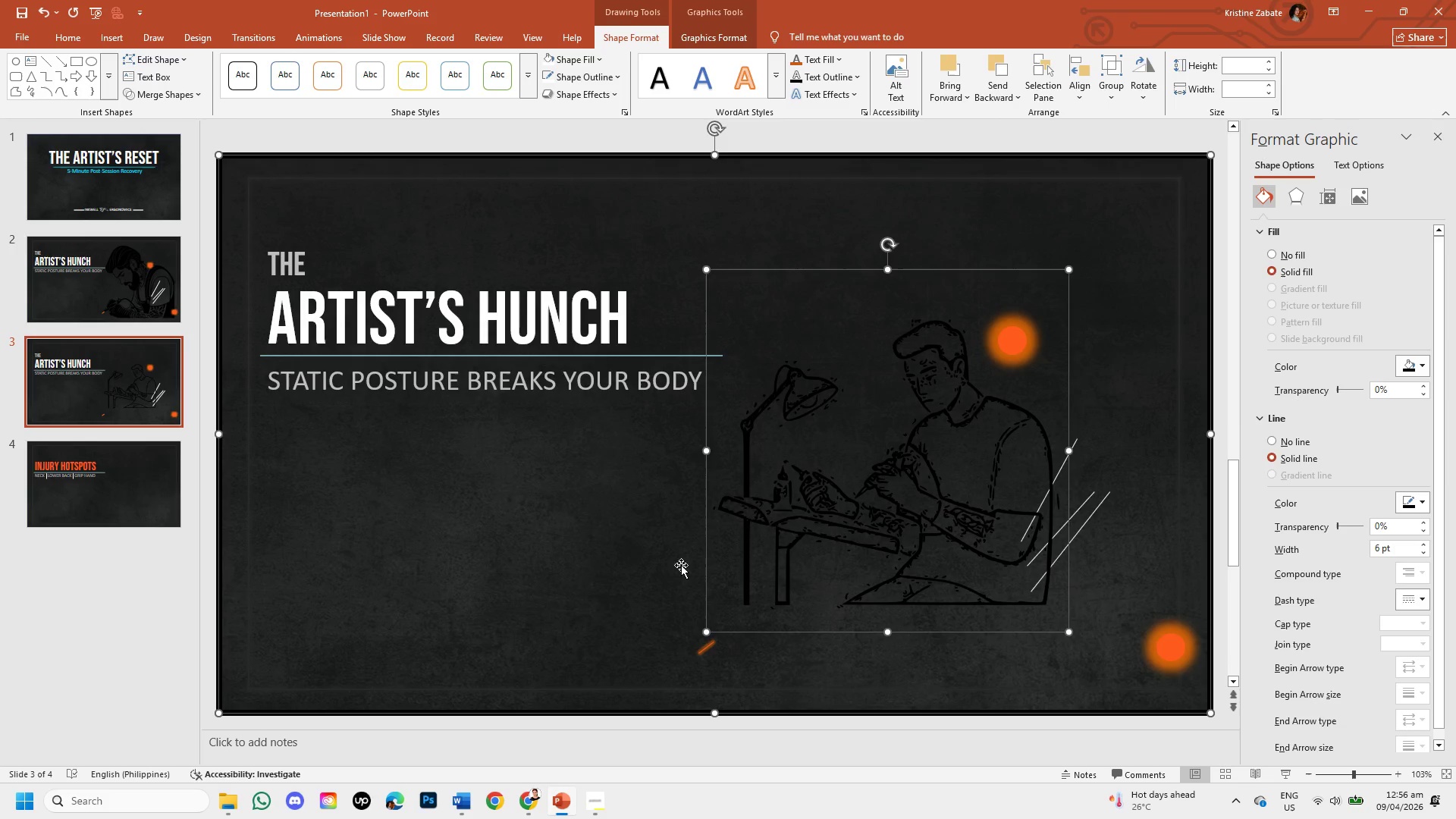 
left_click([501, 563])
 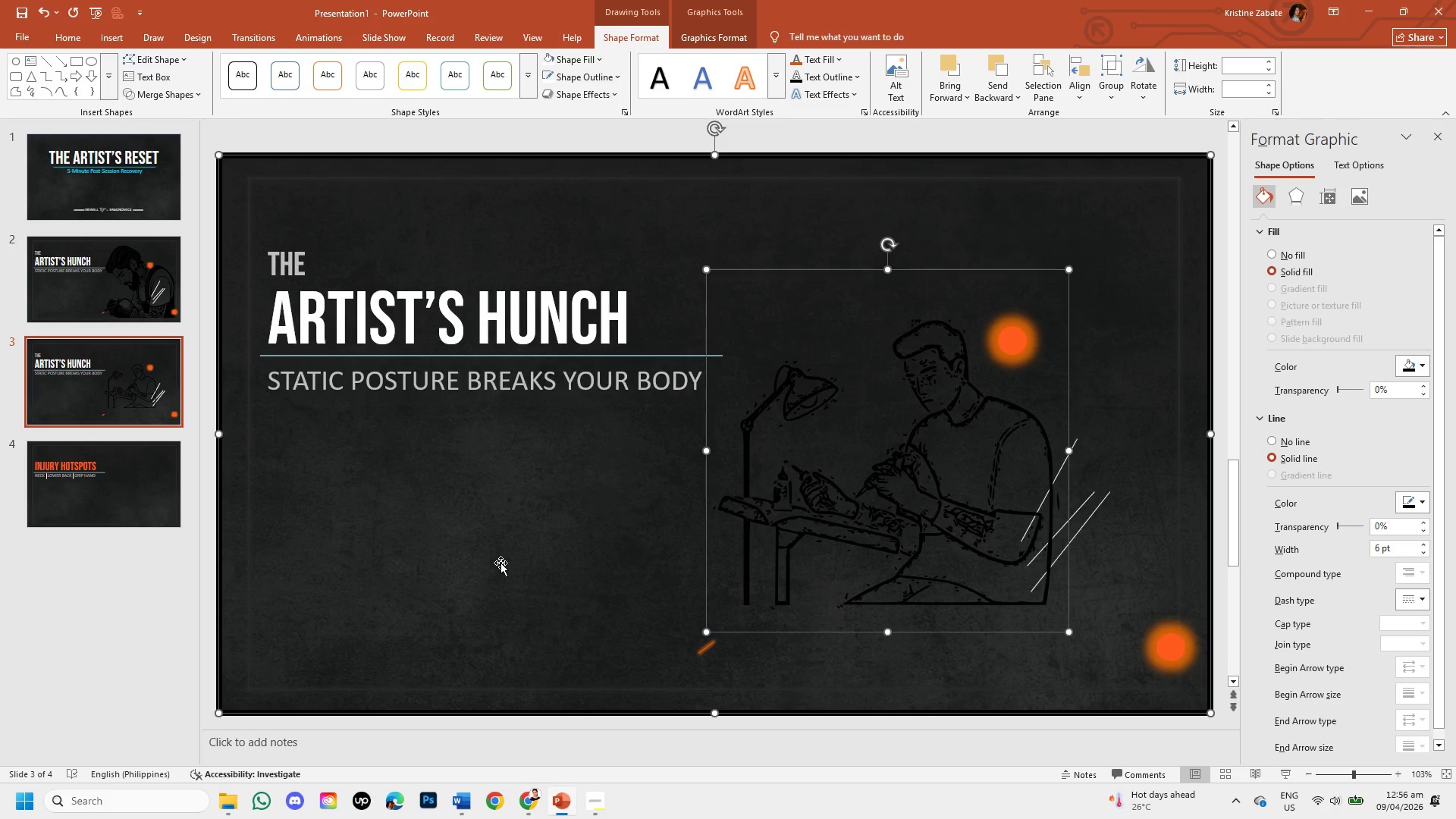 
key(Control+Z)
 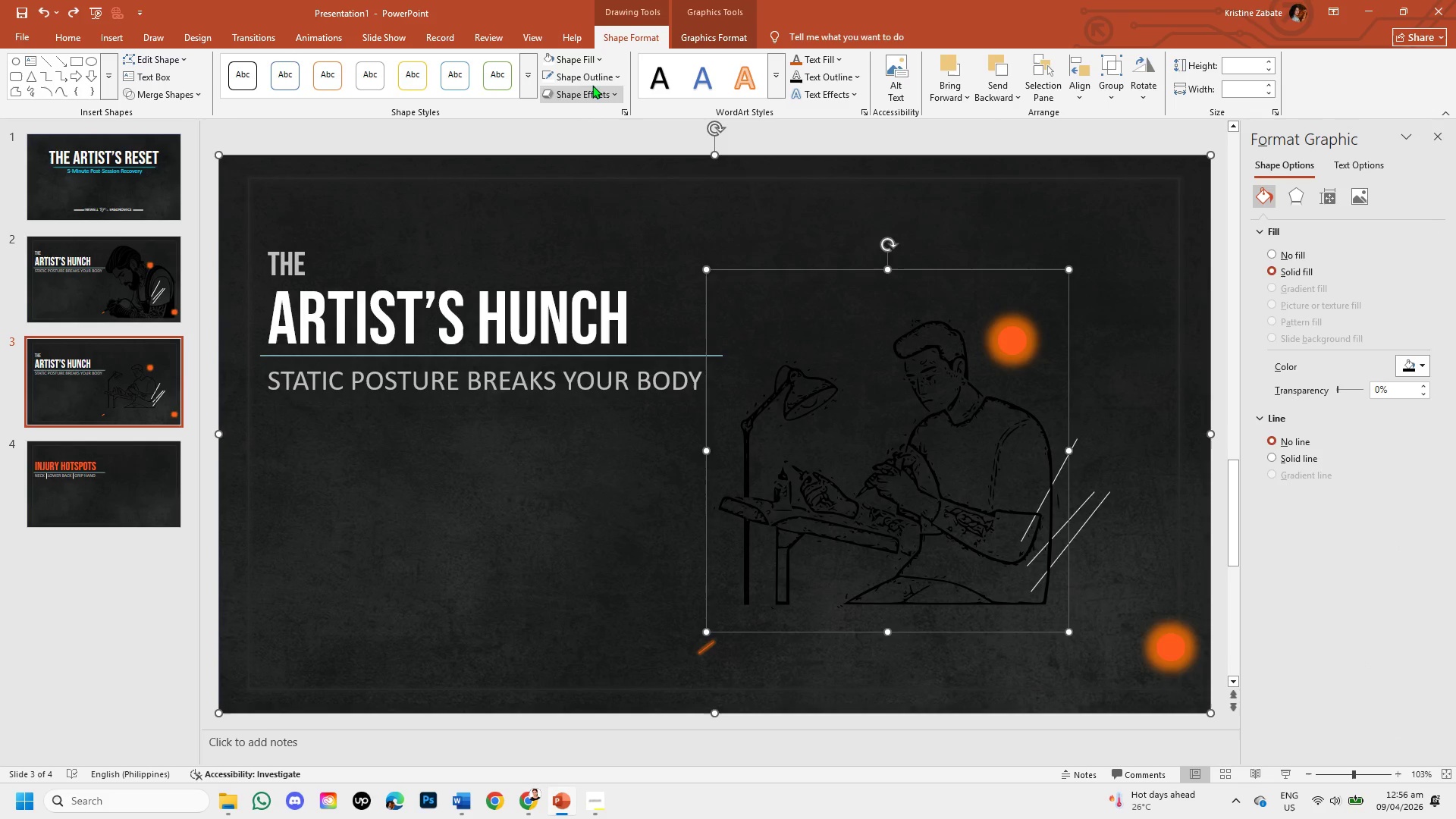 
left_click([605, 76])
 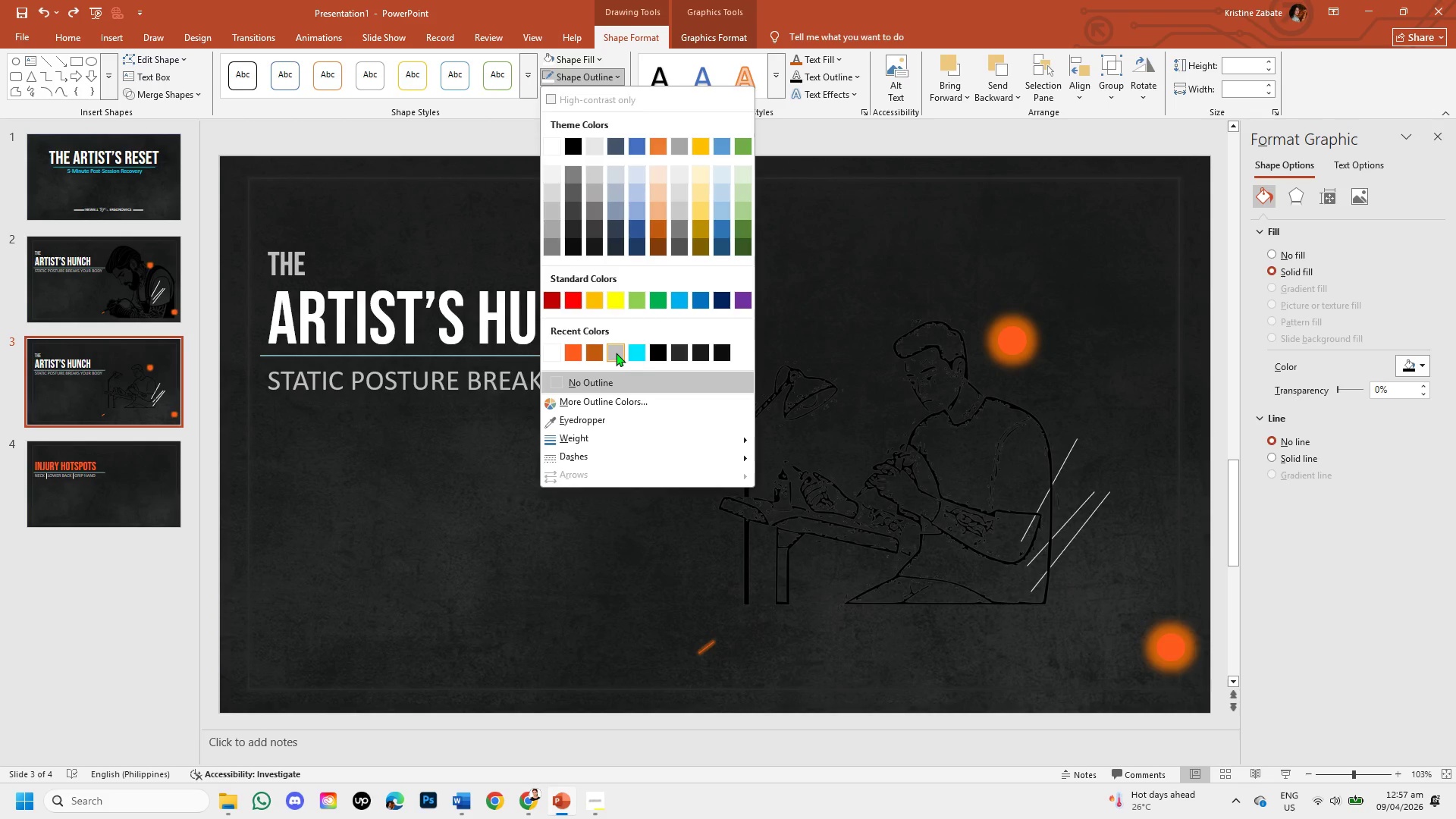 
wait(12.17)
 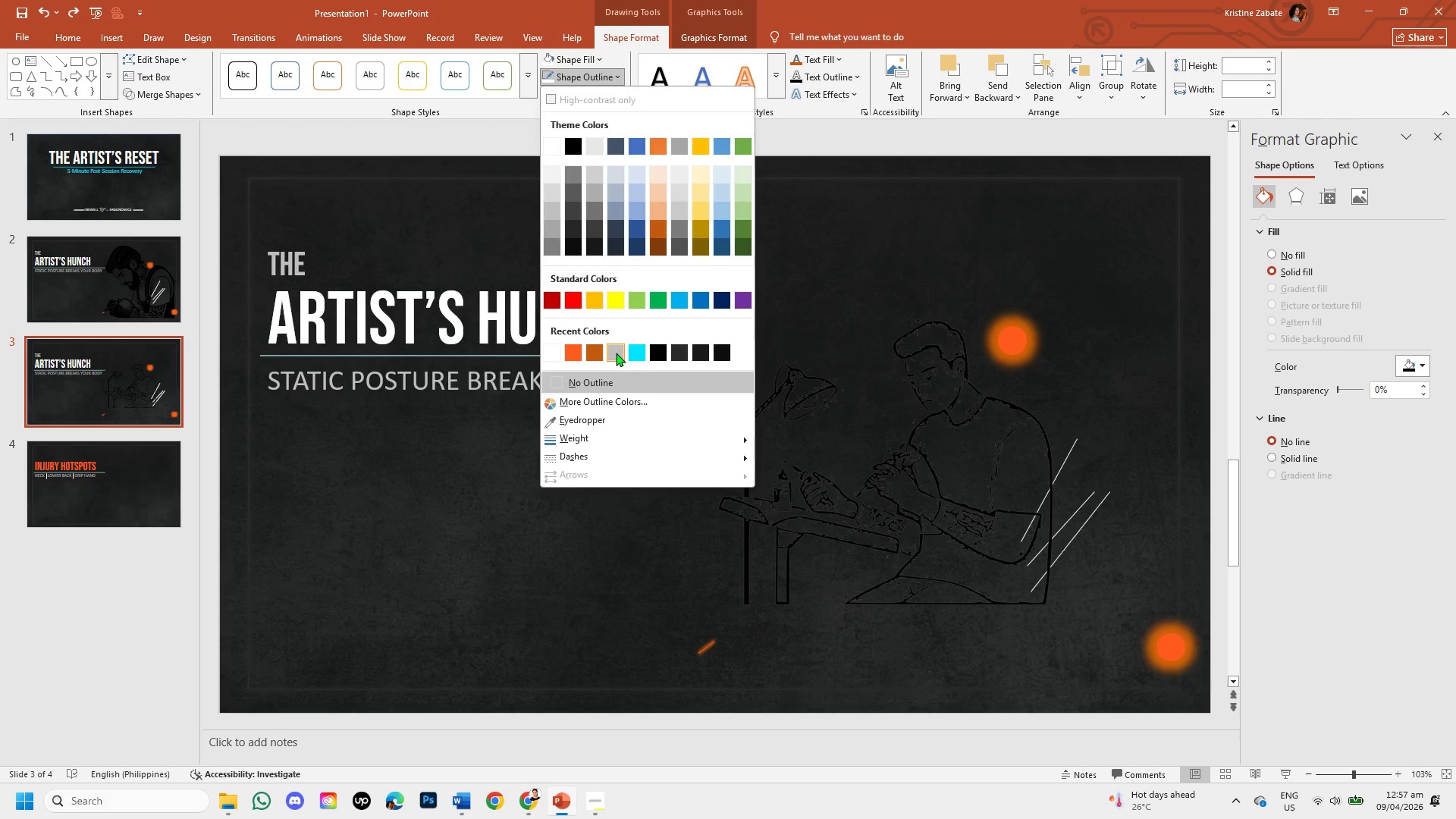 
left_click([512, 566])
 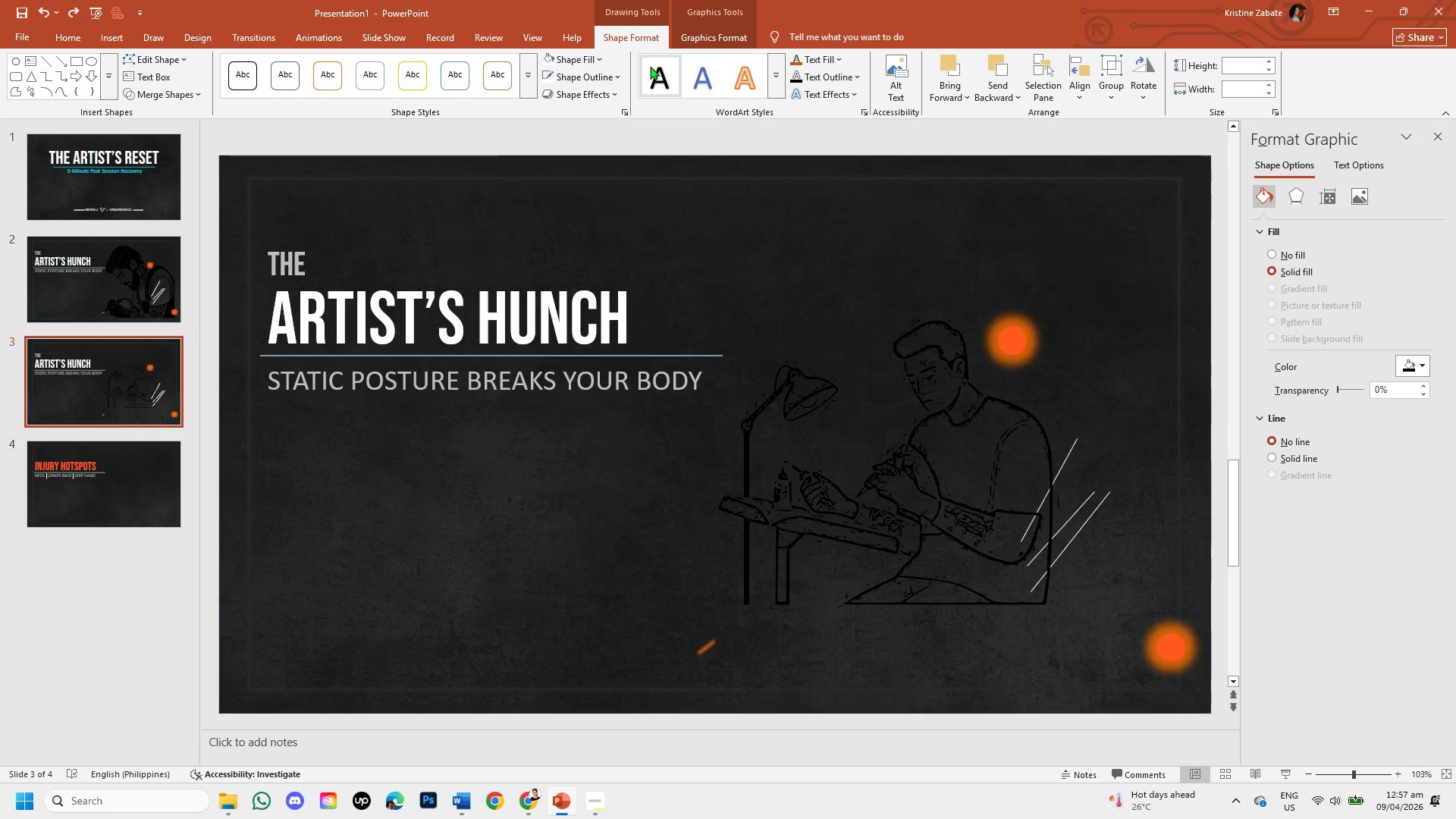 
wait(5.09)
 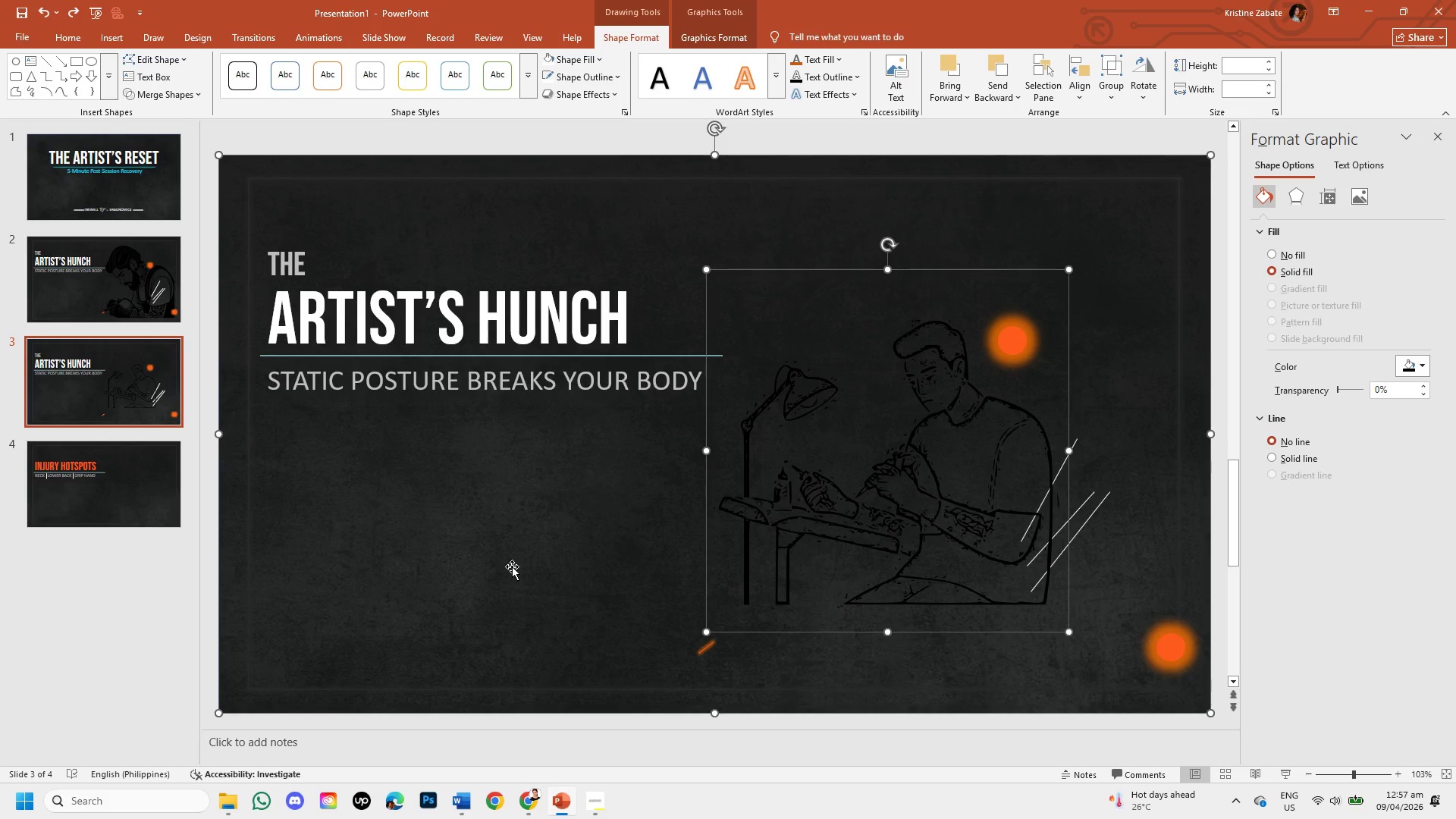 
double_click([920, 397])
 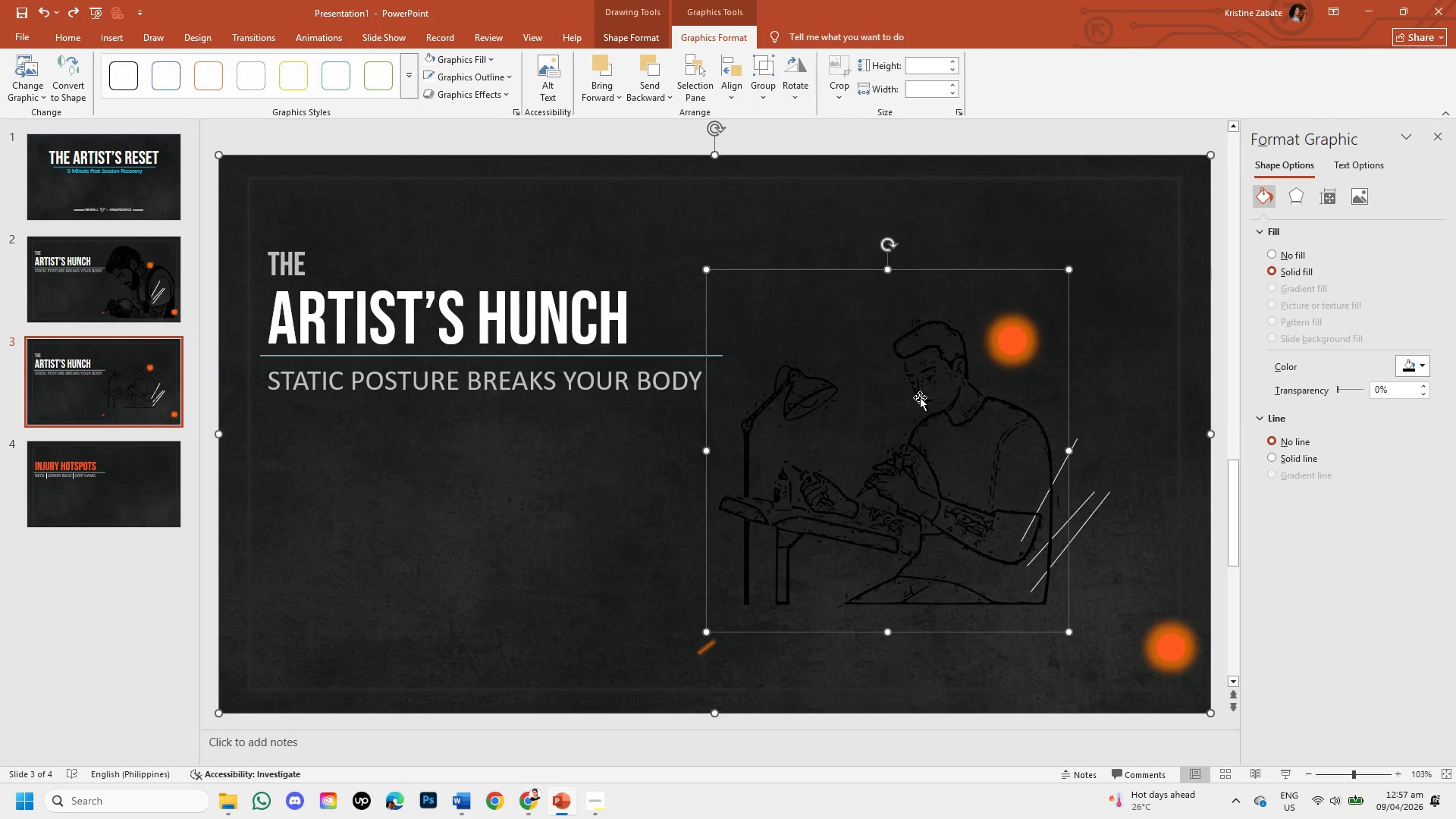 
right_click([920, 397])
 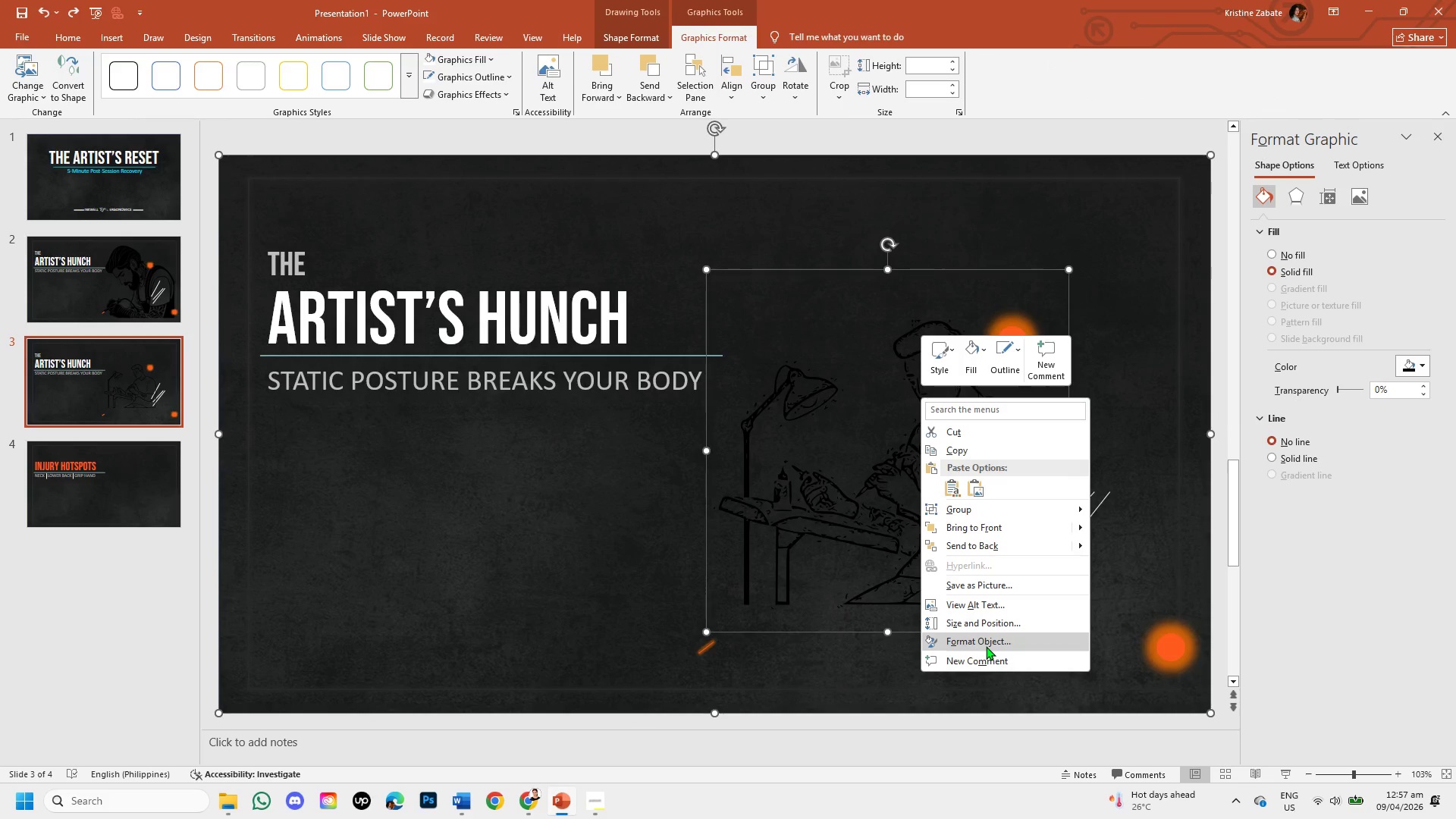 
left_click([986, 646])
 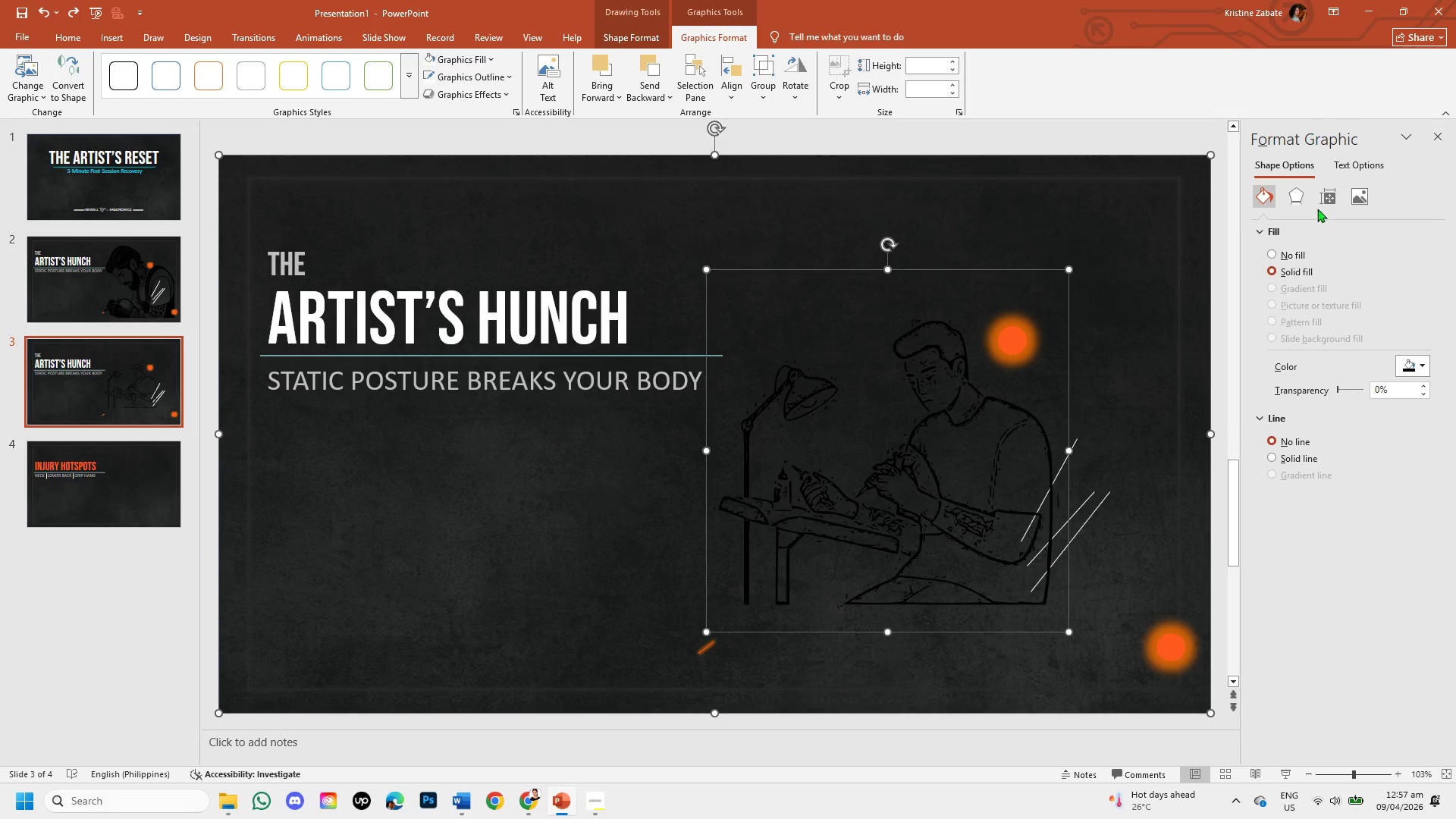 
left_click([1365, 202])
 